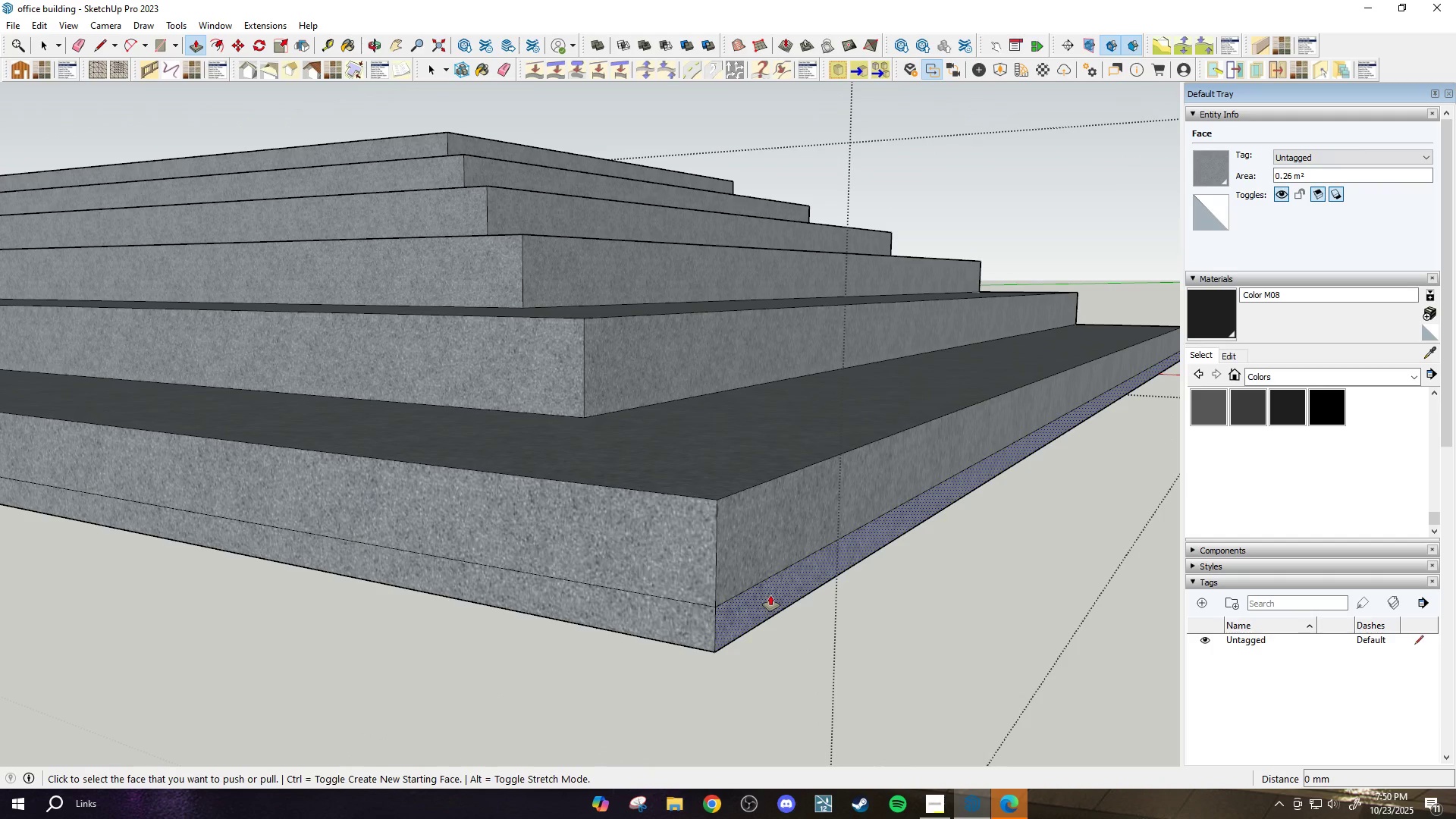 
left_click([770, 595])
 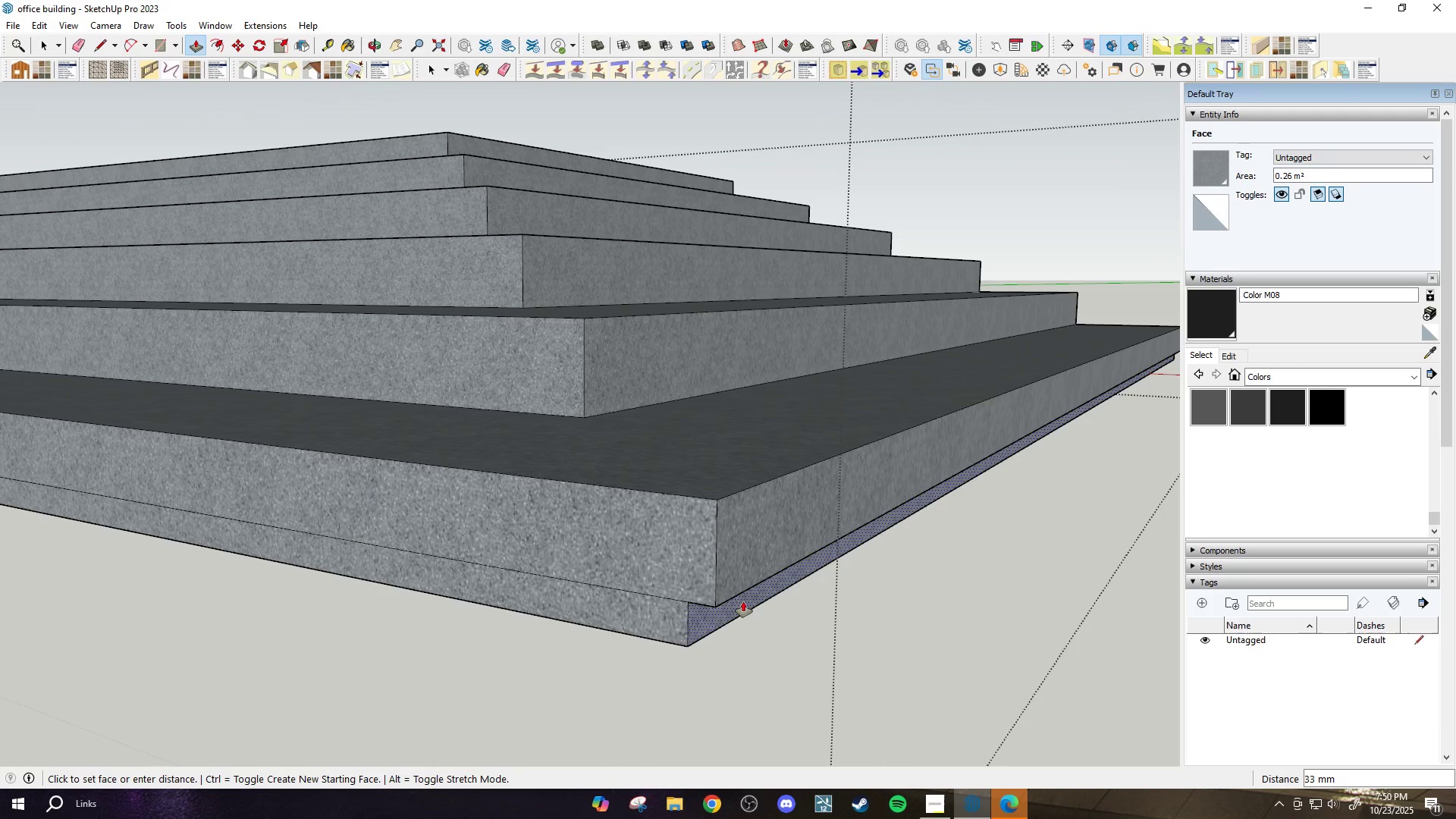 
type(50)
 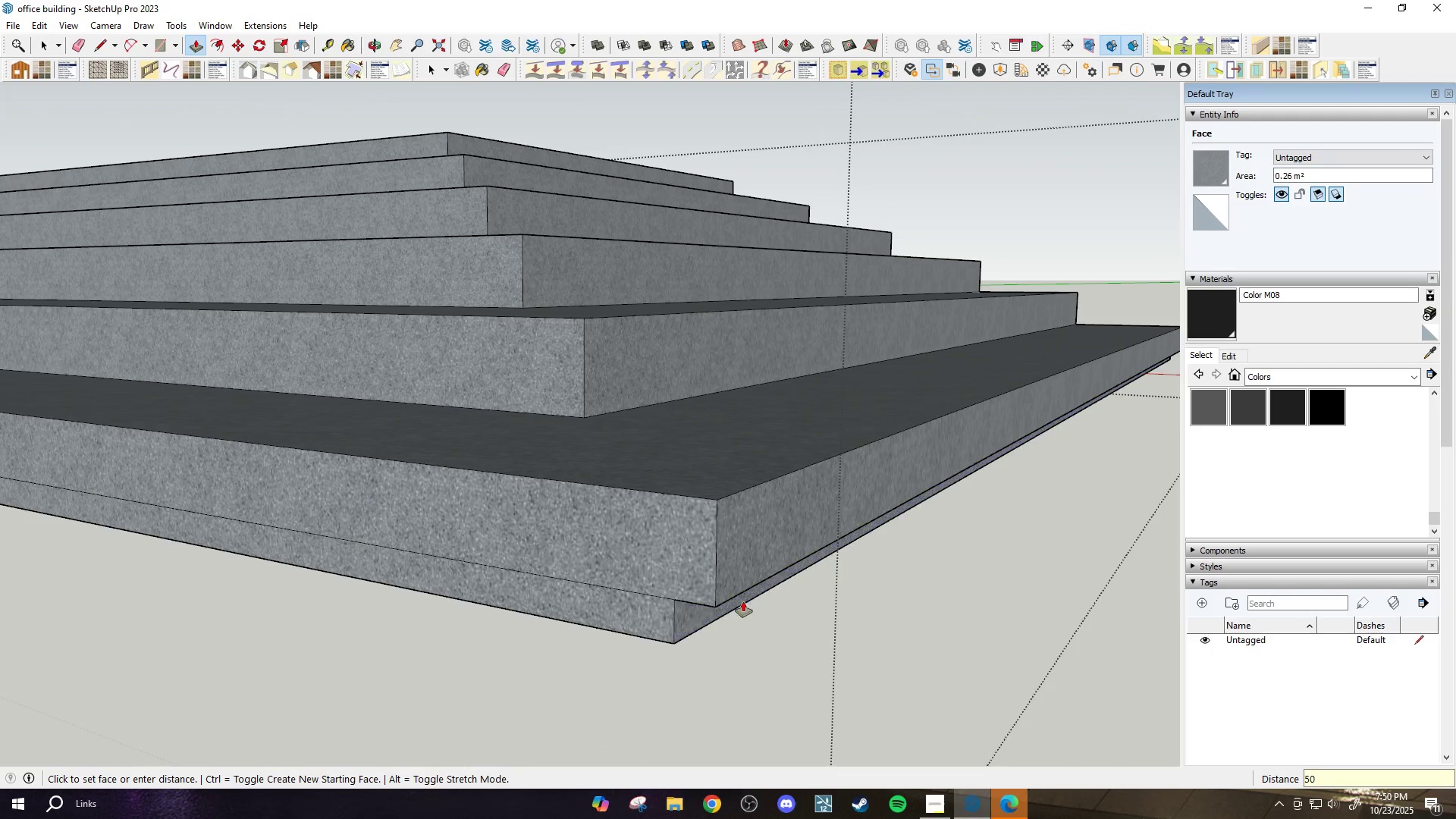 
key(Enter)
 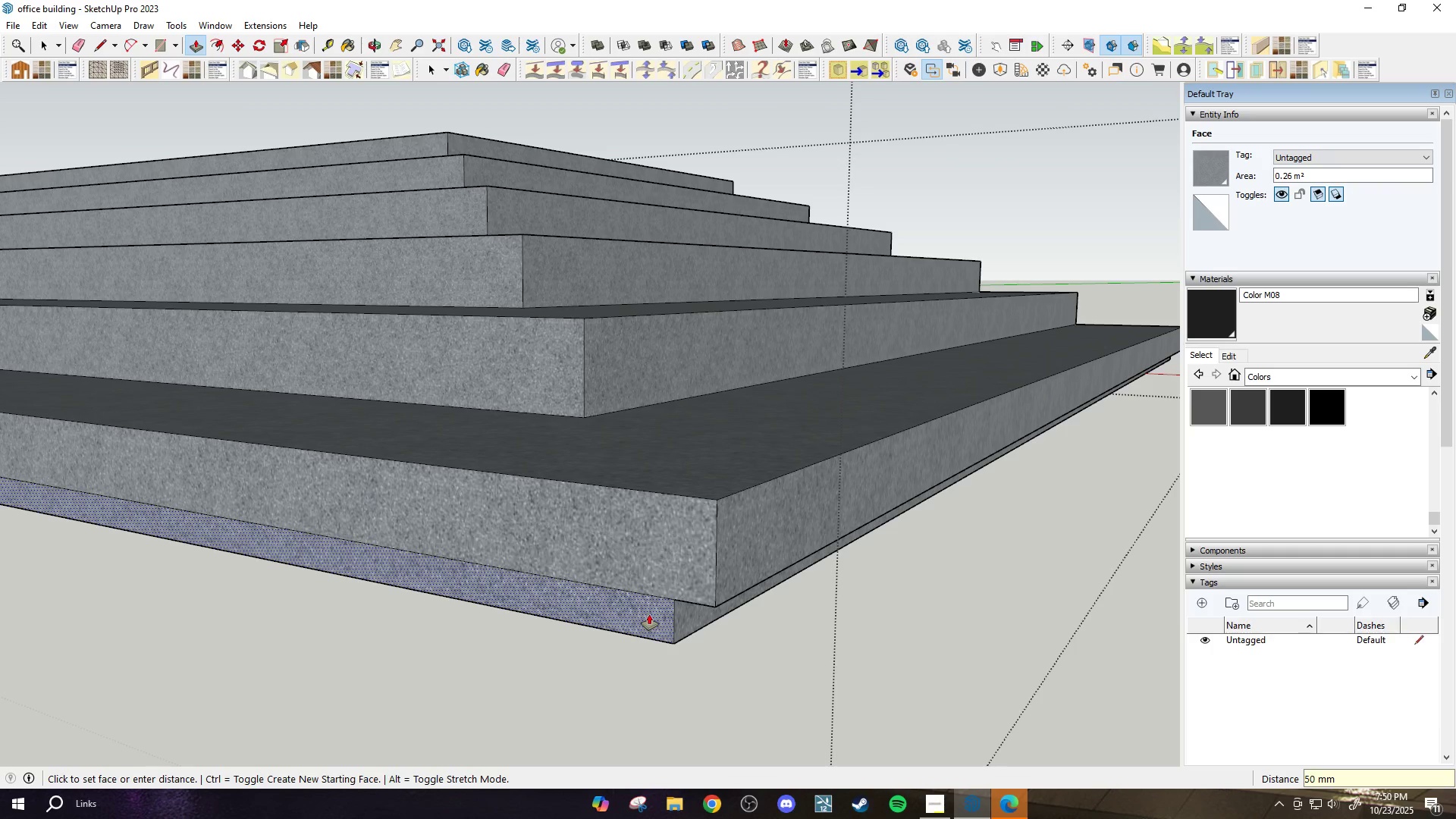 
double_click([649, 613])
 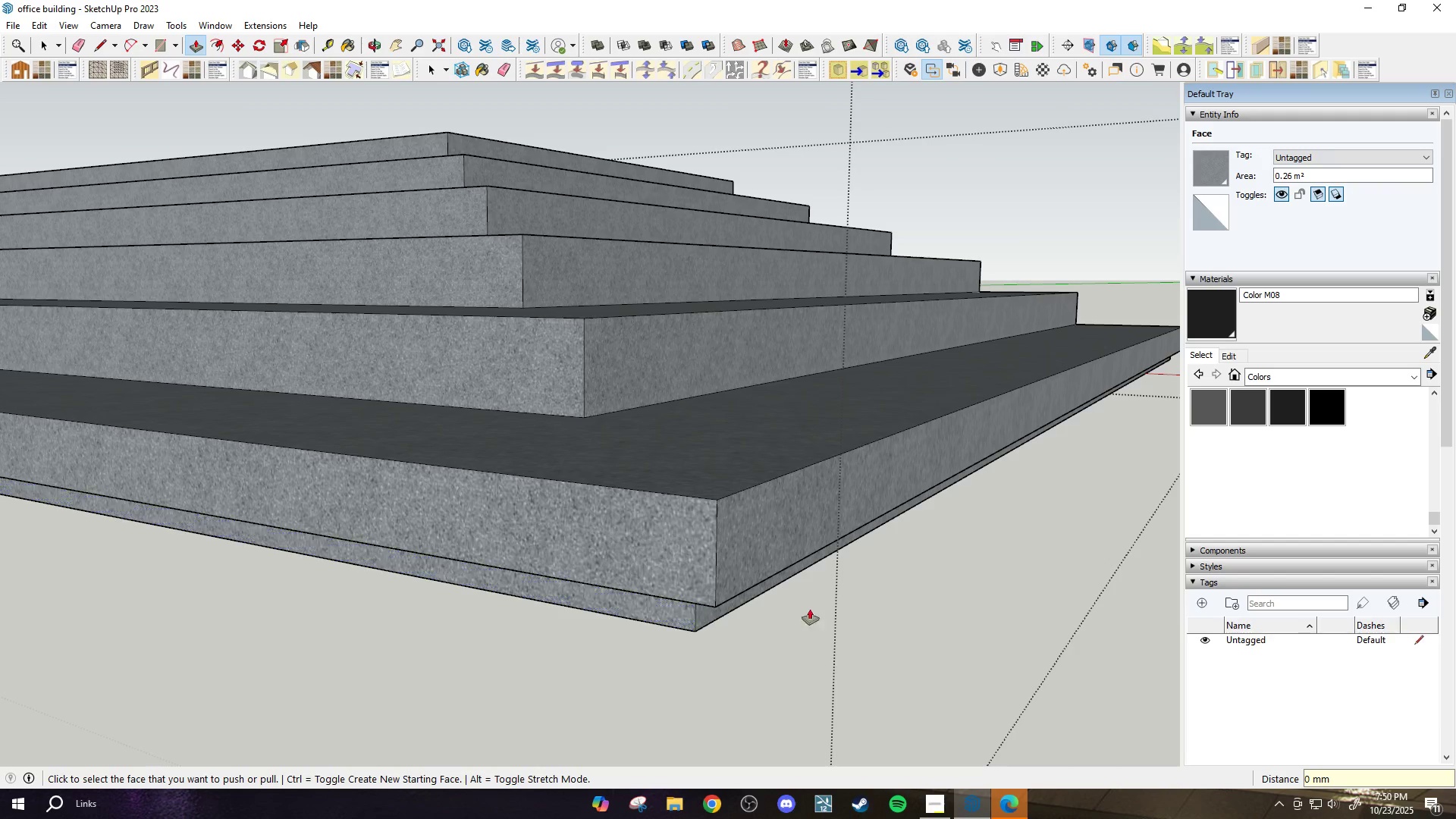 
scroll: coordinate [452, 521], scroll_direction: down, amount: 30.0
 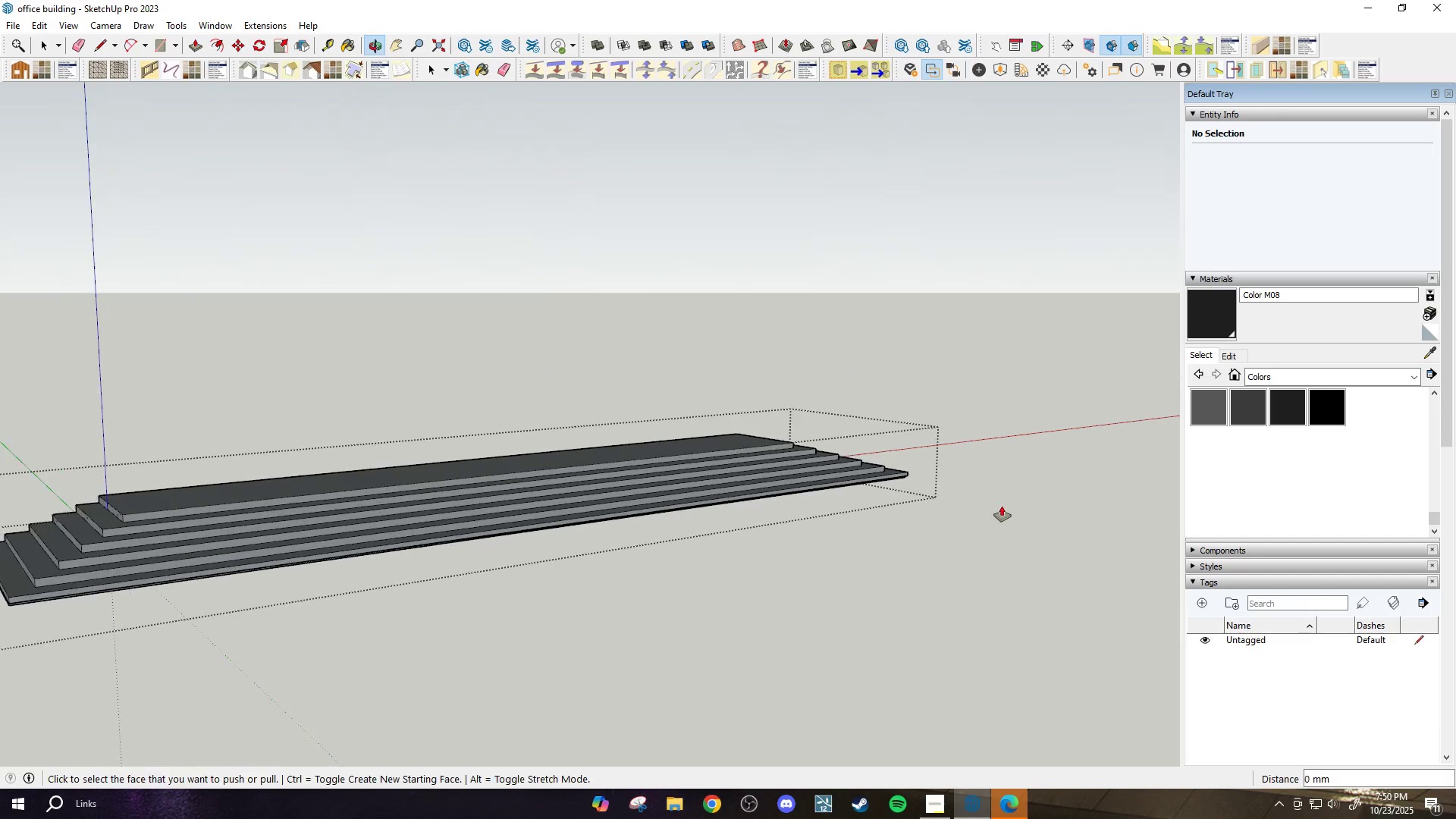 
scroll: coordinate [295, 594], scroll_direction: up, amount: 18.0
 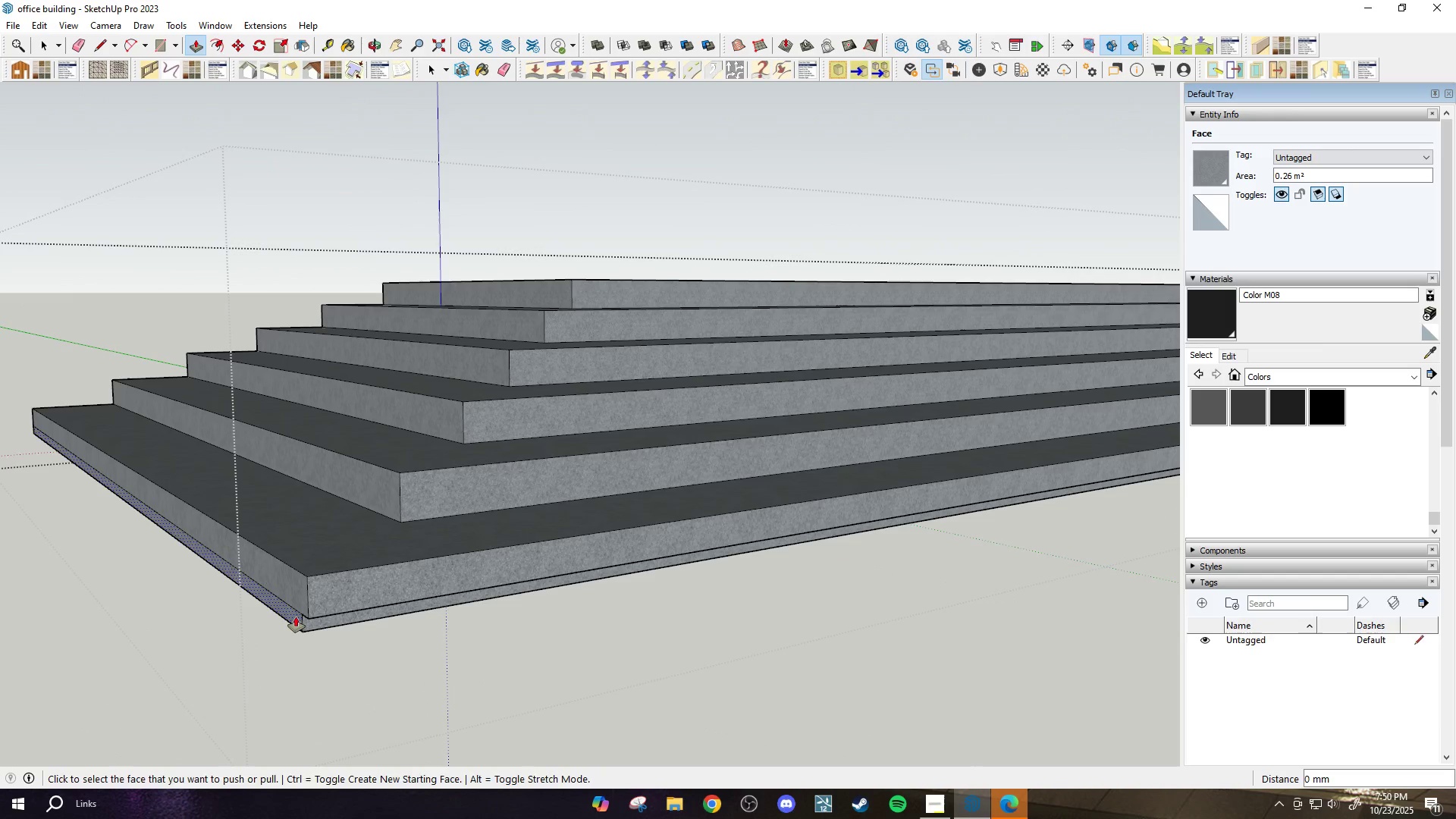 
double_click([296, 617])
 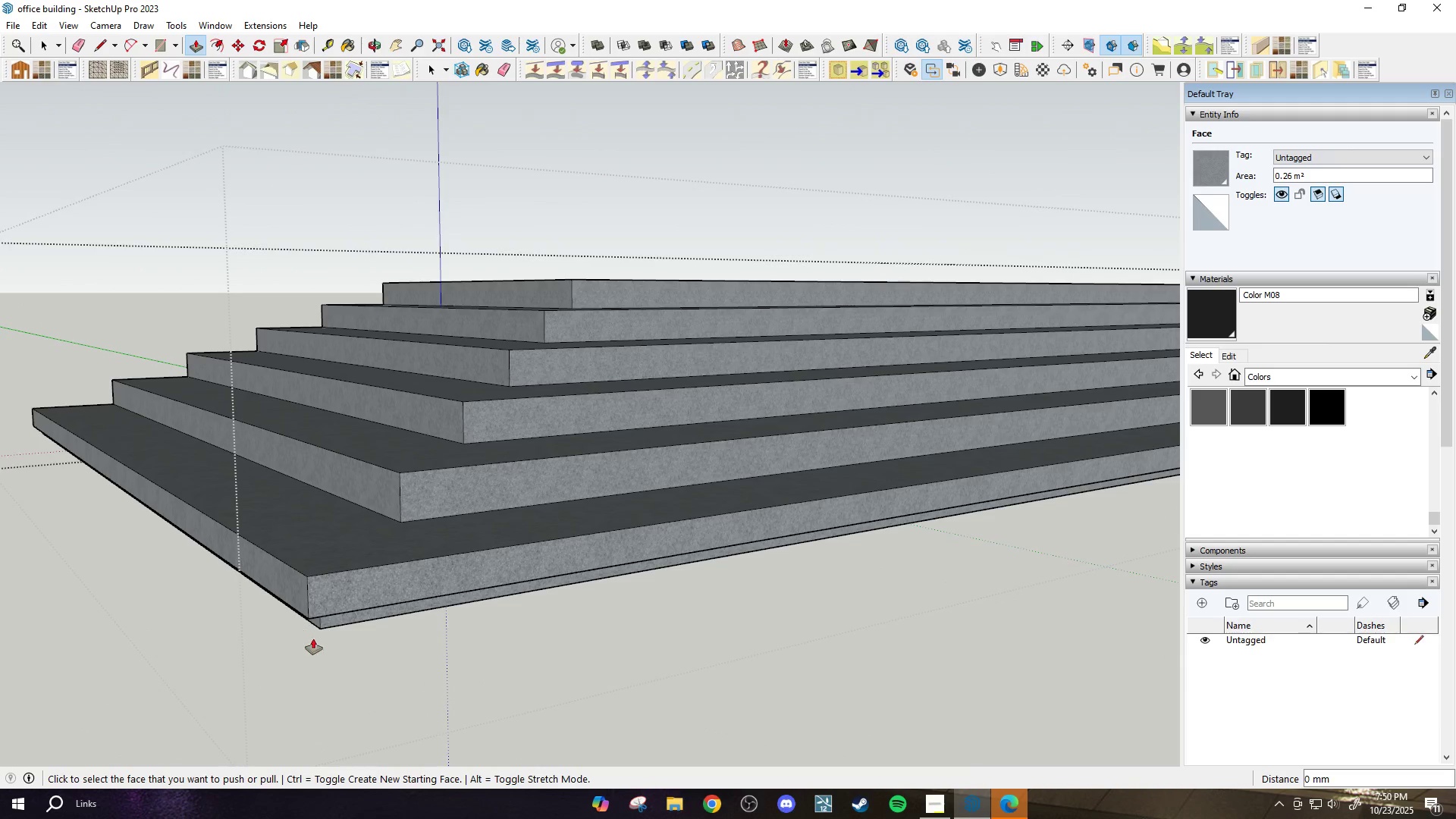 
scroll: coordinate [399, 537], scroll_direction: up, amount: 2.0
 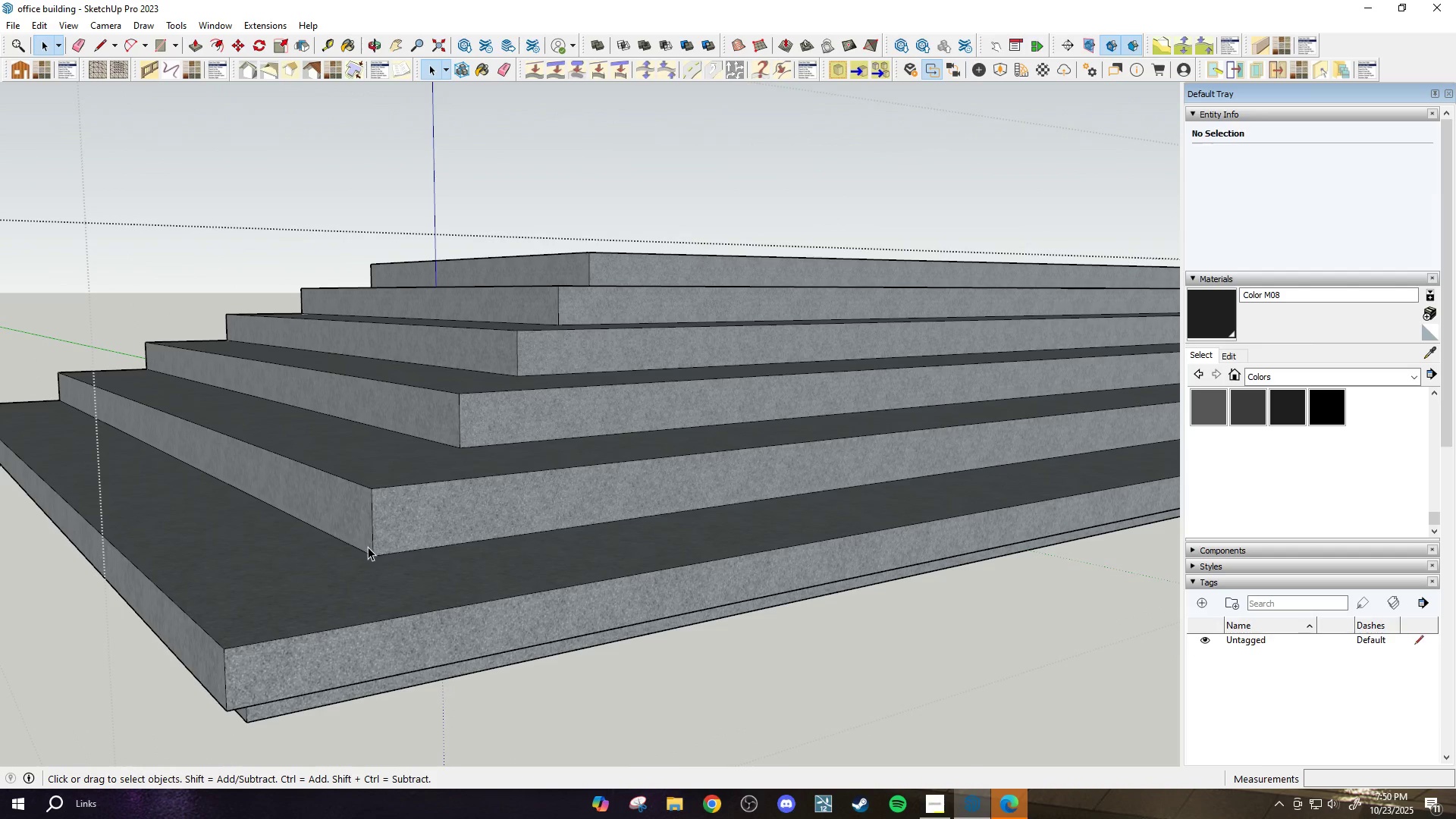 
key(Space)
 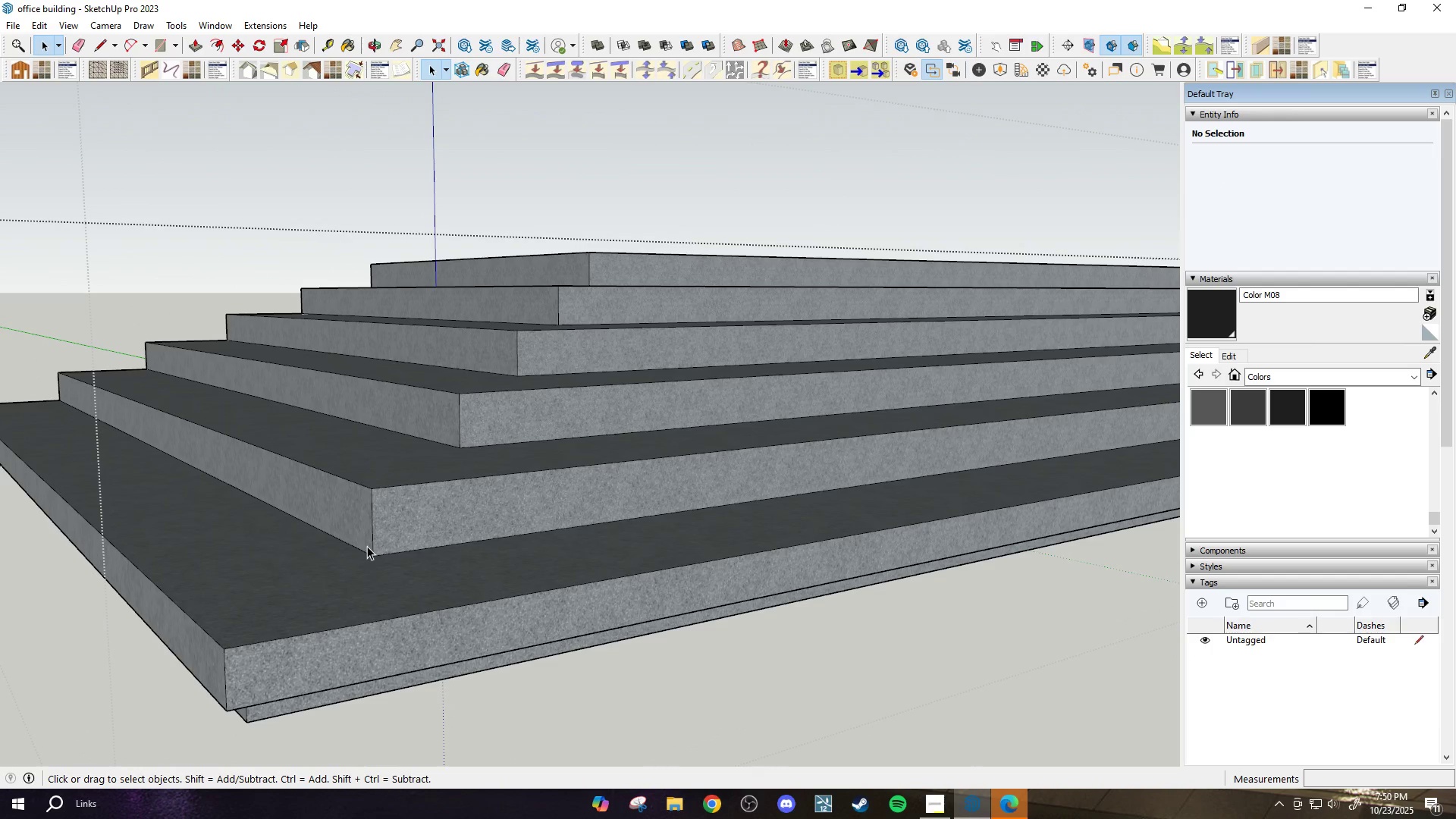 
left_click([361, 551])
 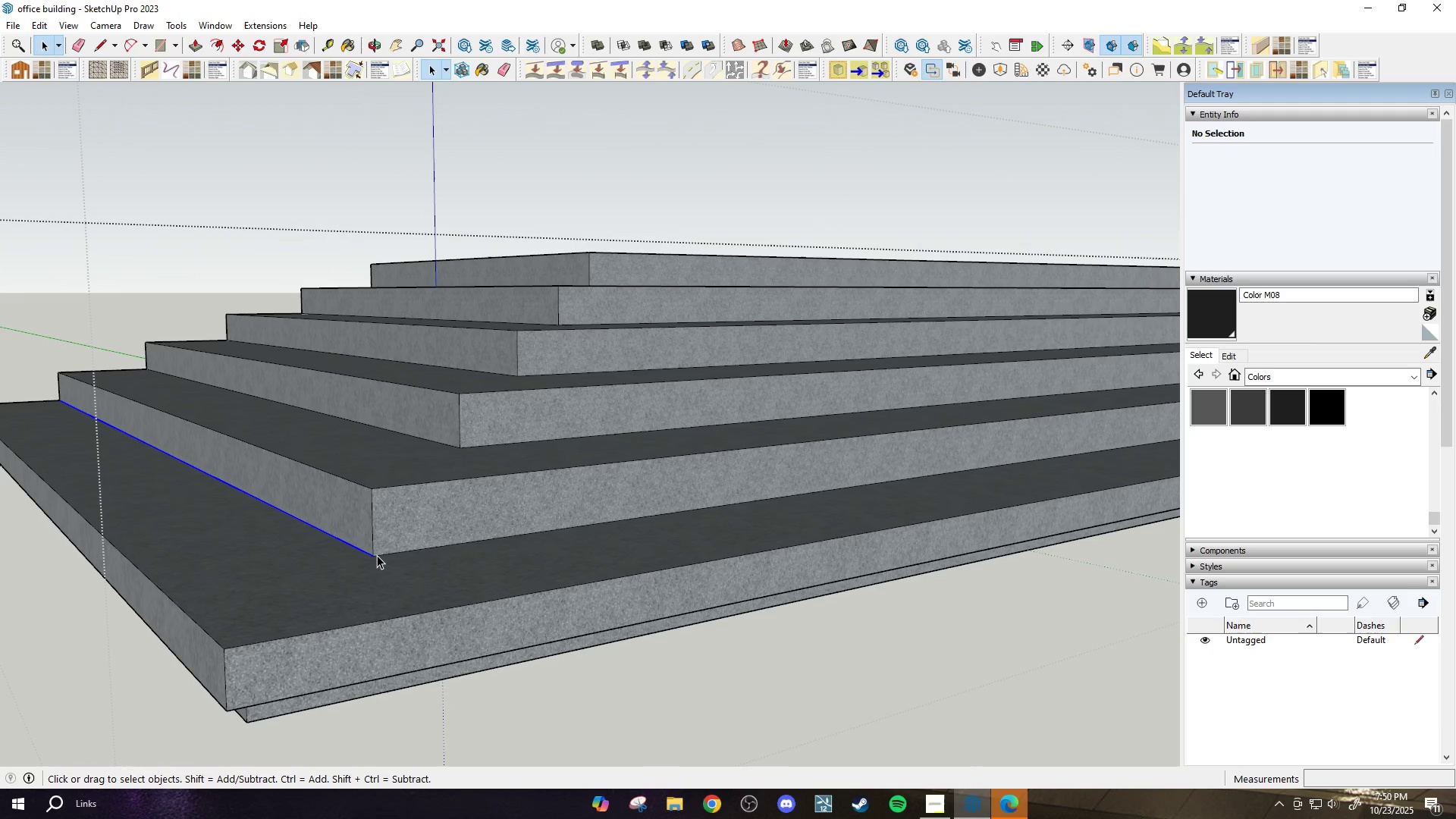 
hold_key(key=ControlLeft, duration=0.53)
left_click([384, 555])
 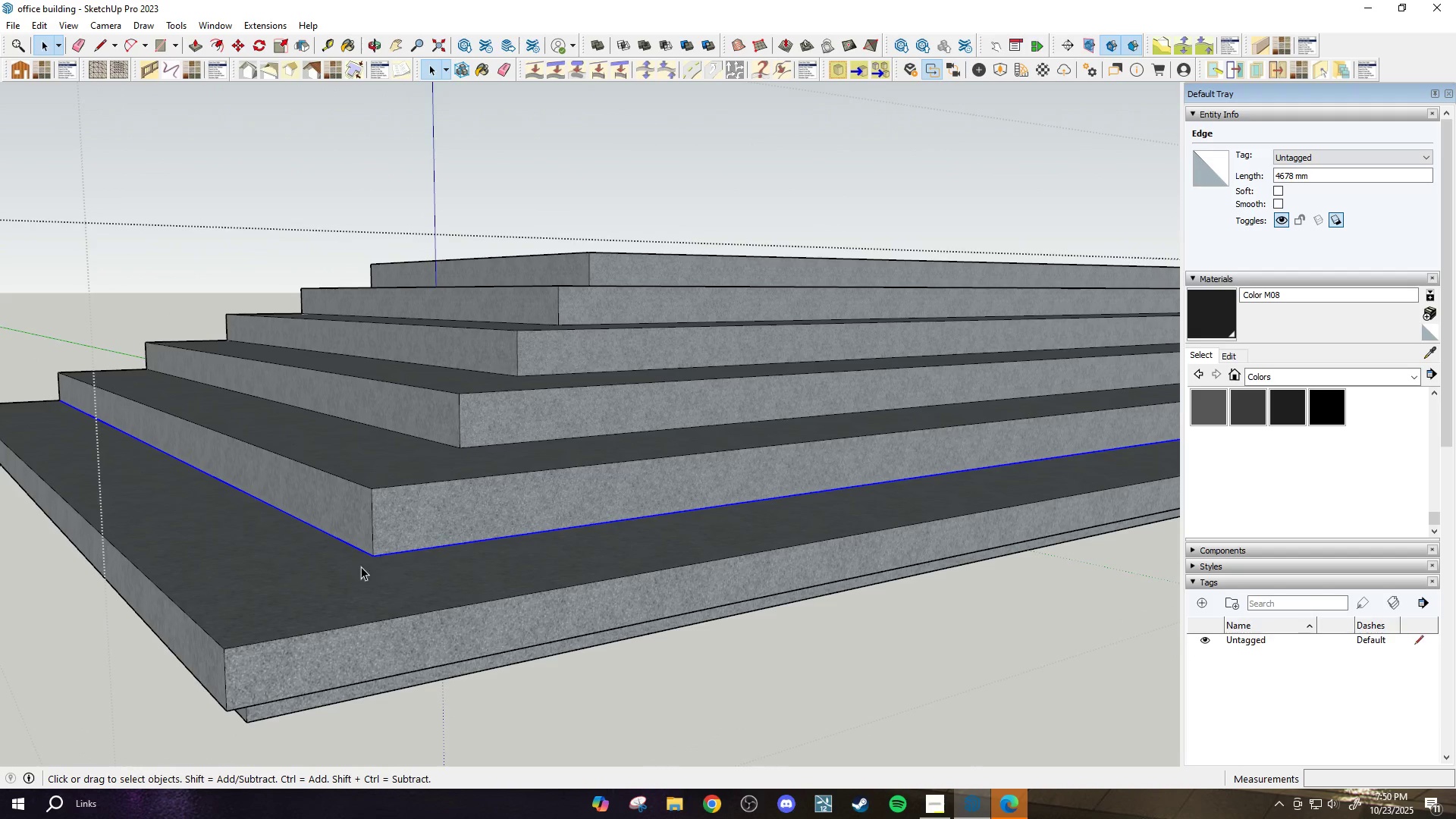 
scroll: coordinate [258, 607], scroll_direction: down, amount: 25.0
 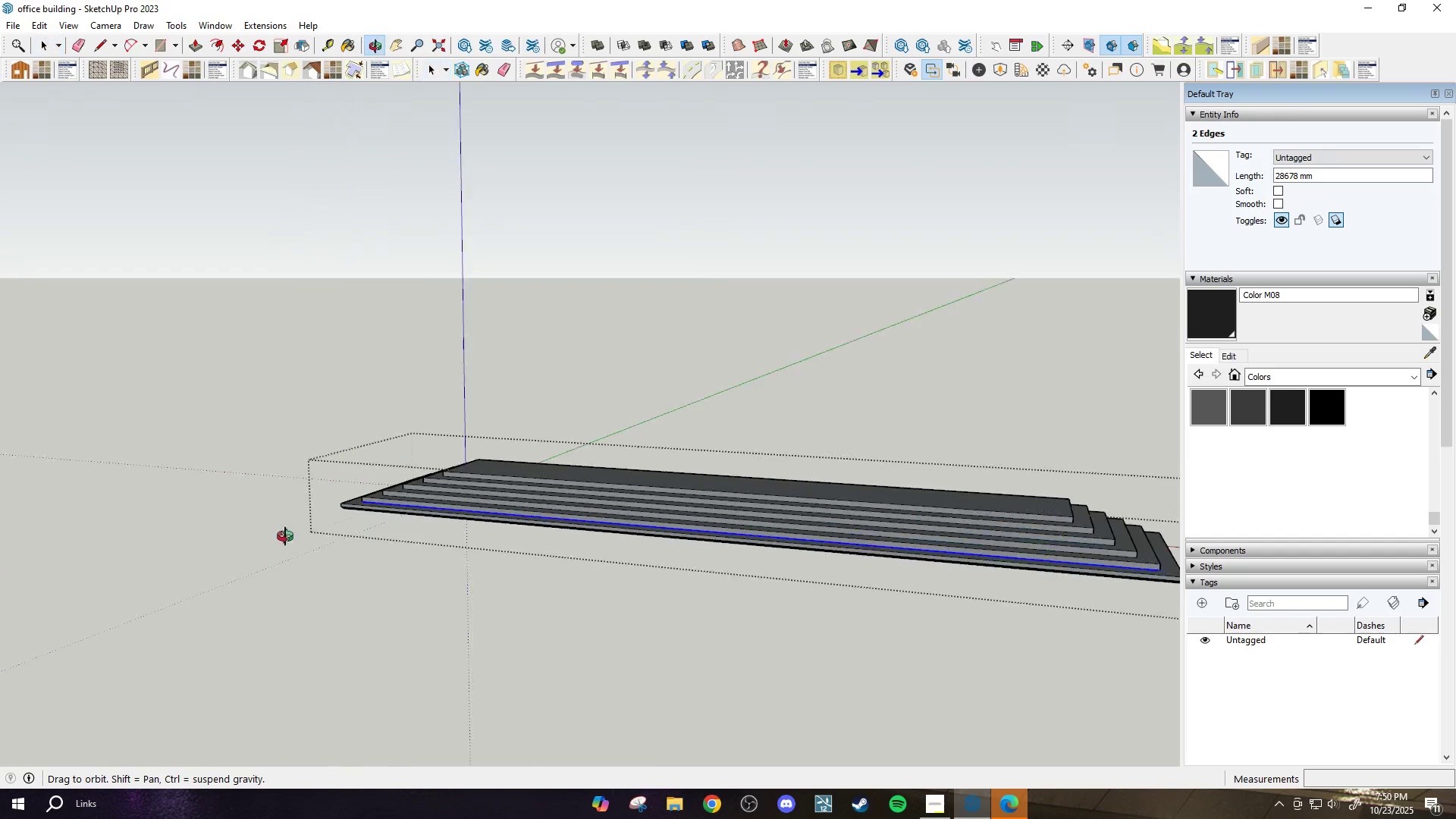 
scroll: coordinate [893, 608], scroll_direction: up, amount: 17.0
 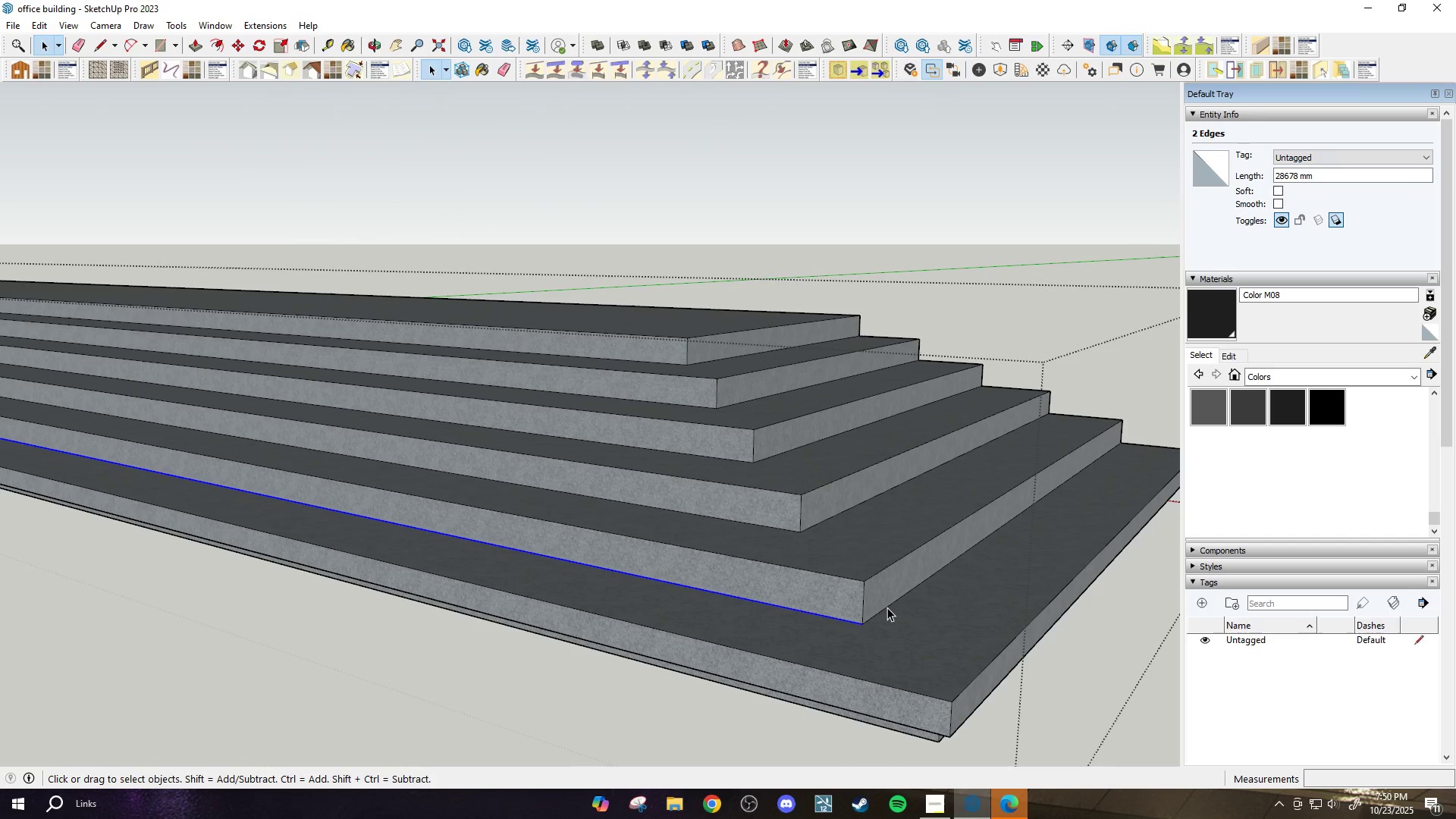 
hold_key(key=ControlLeft, duration=0.34)
 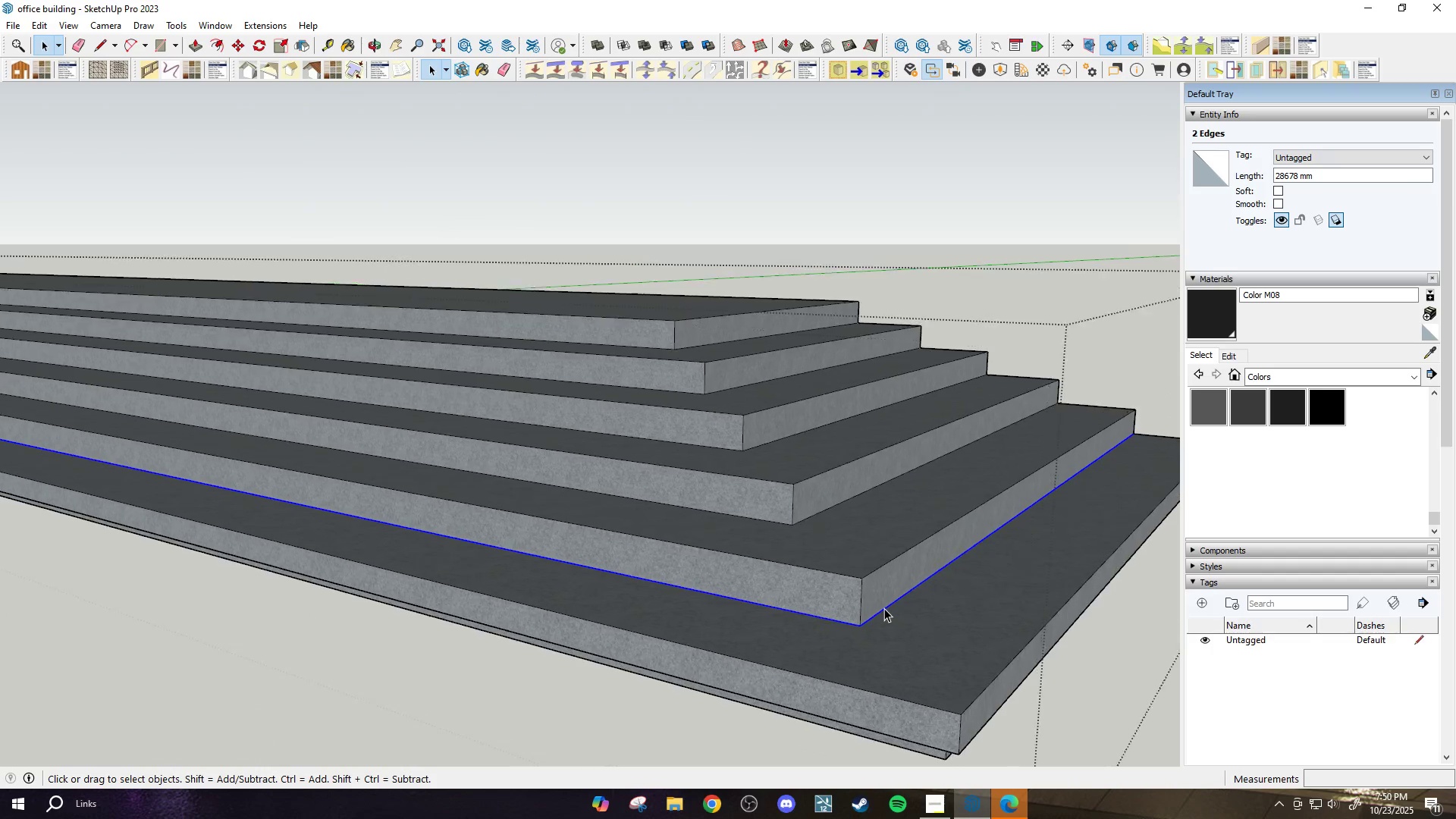 
scroll: coordinate [884, 608], scroll_direction: up, amount: 7.0
 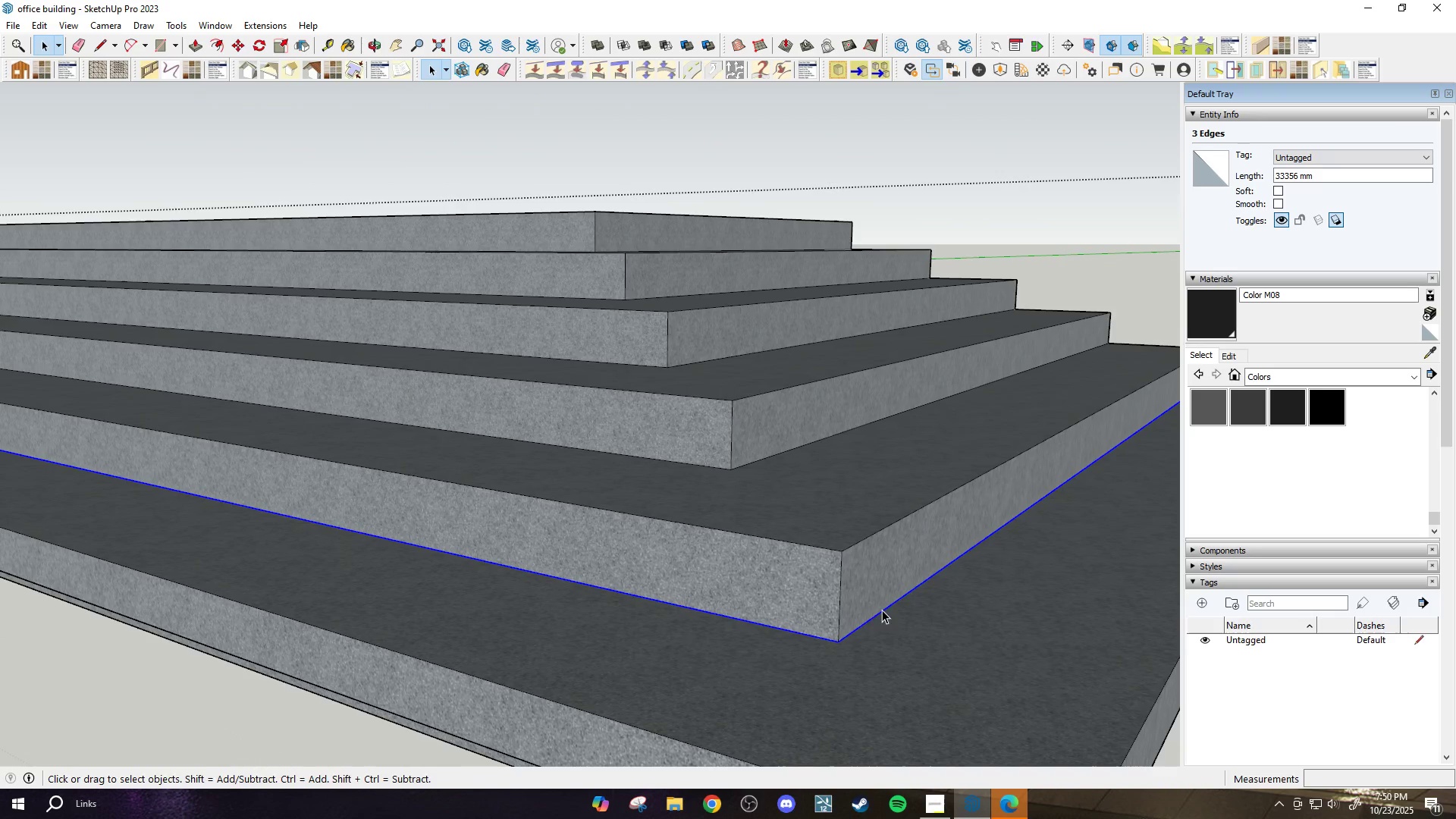 
key(M)
 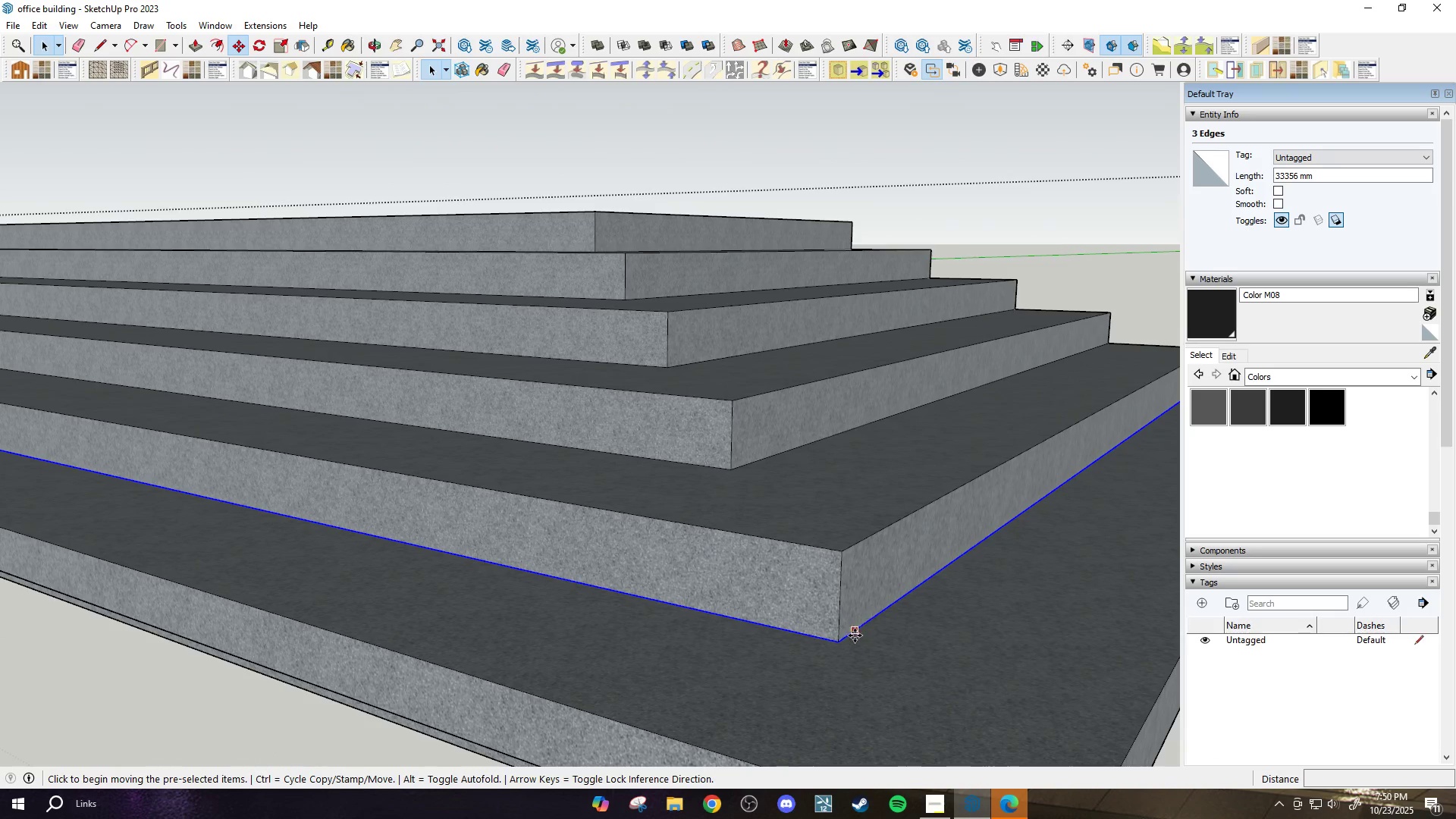 
key(Control+ControlLeft)
 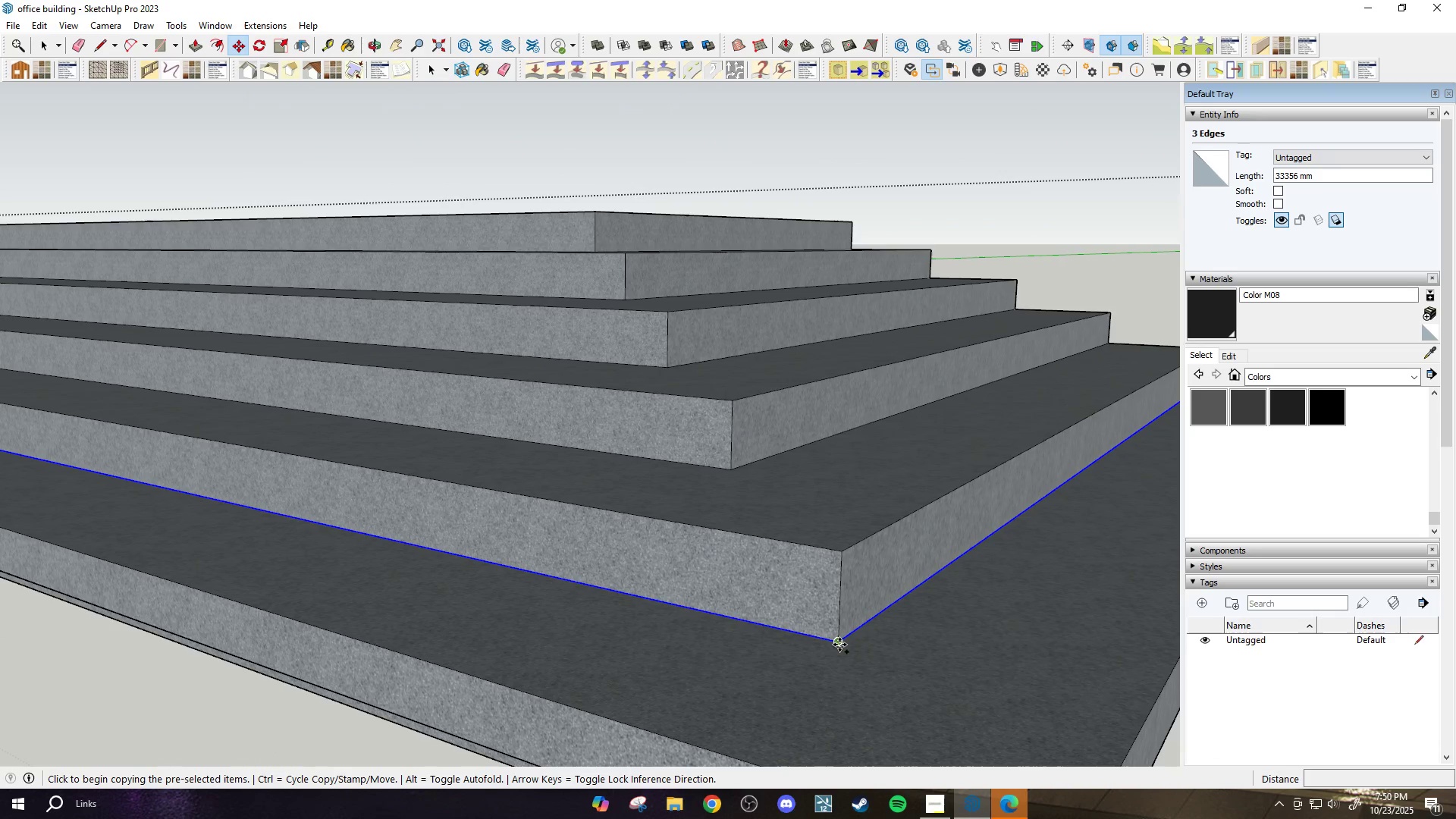 
left_click([839, 643])
 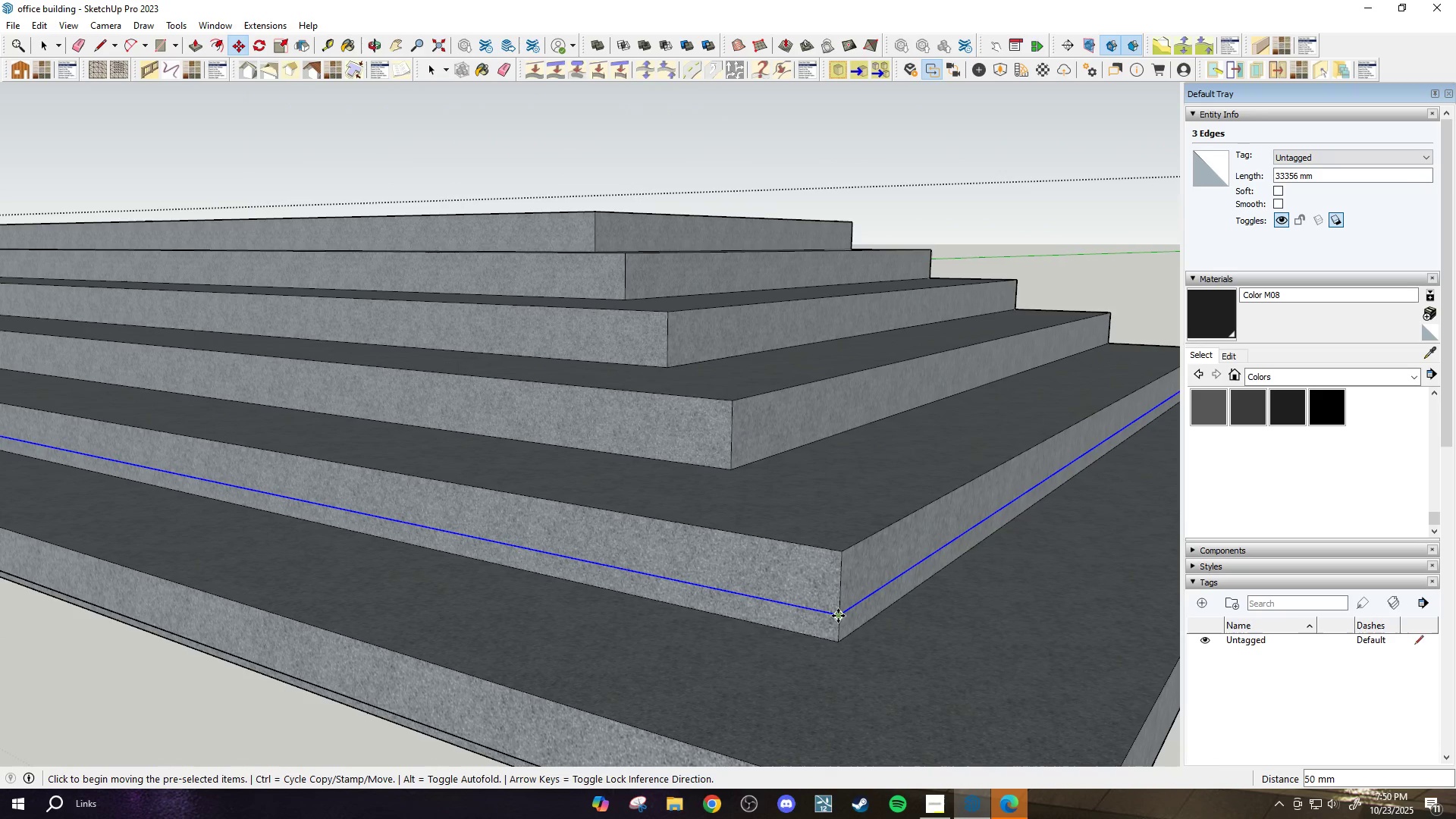 
scroll: coordinate [839, 615], scroll_direction: up, amount: 3.0
 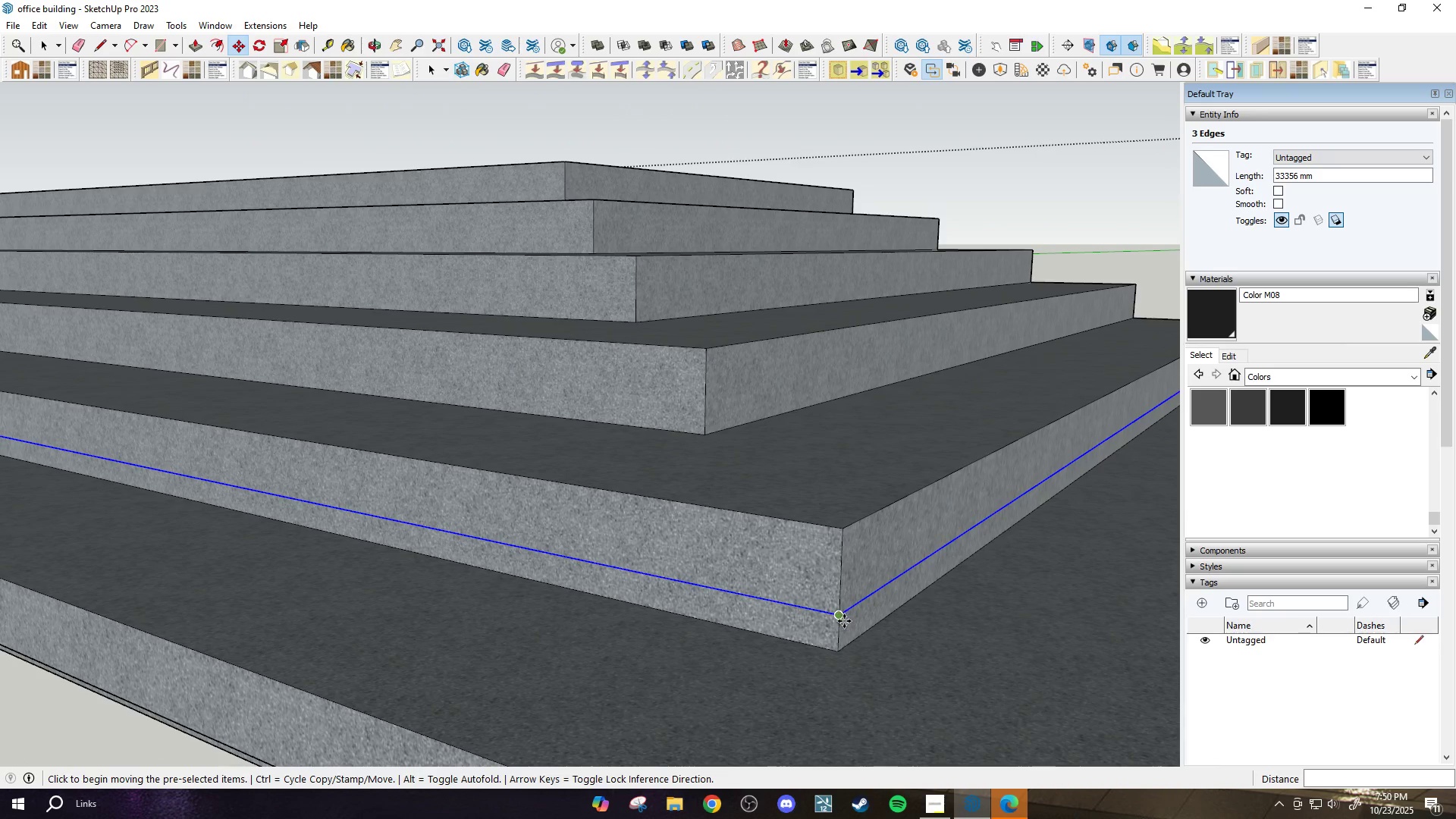 
key(P)
 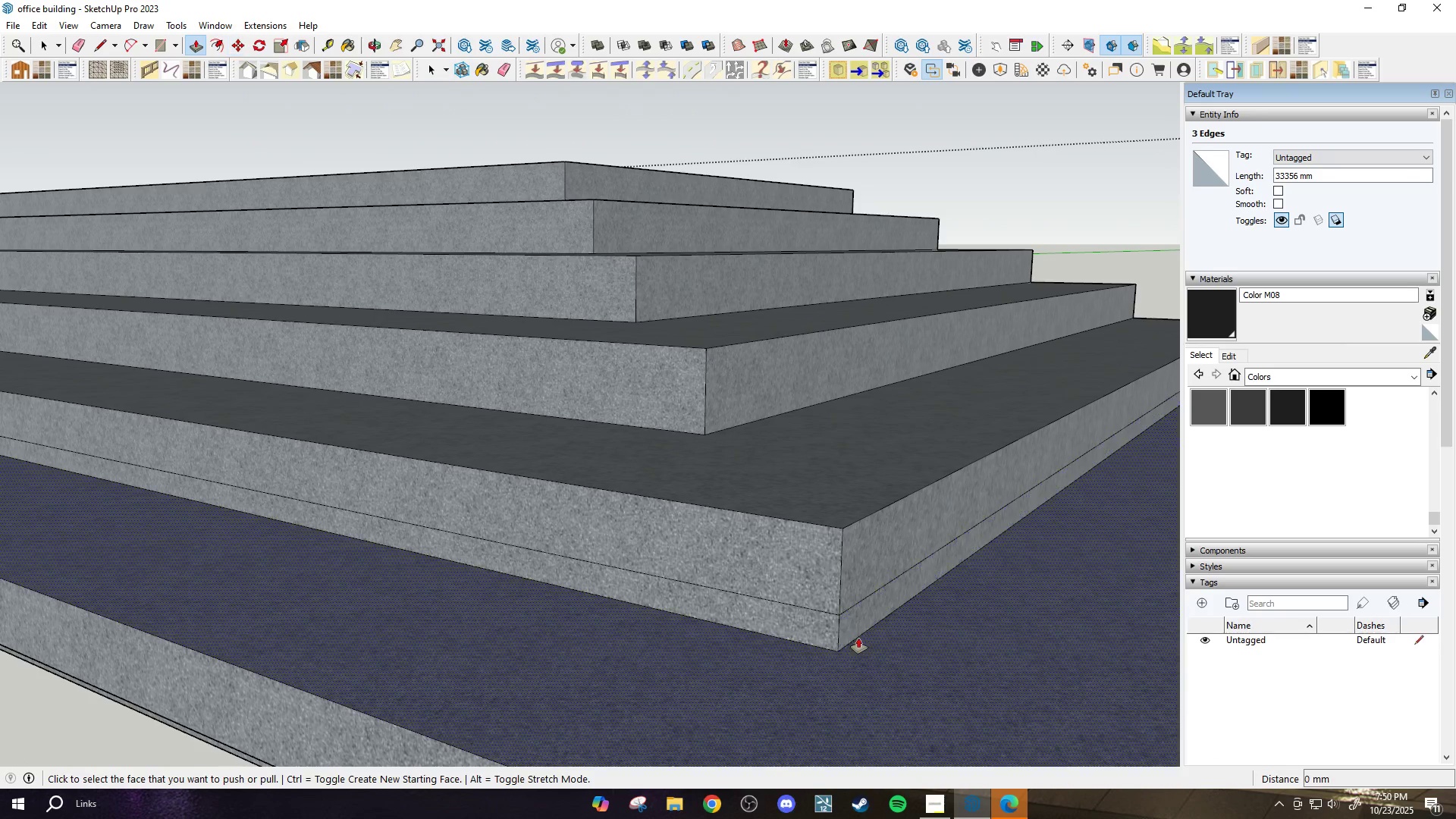 
scroll: coordinate [858, 637], scroll_direction: up, amount: 1.0
 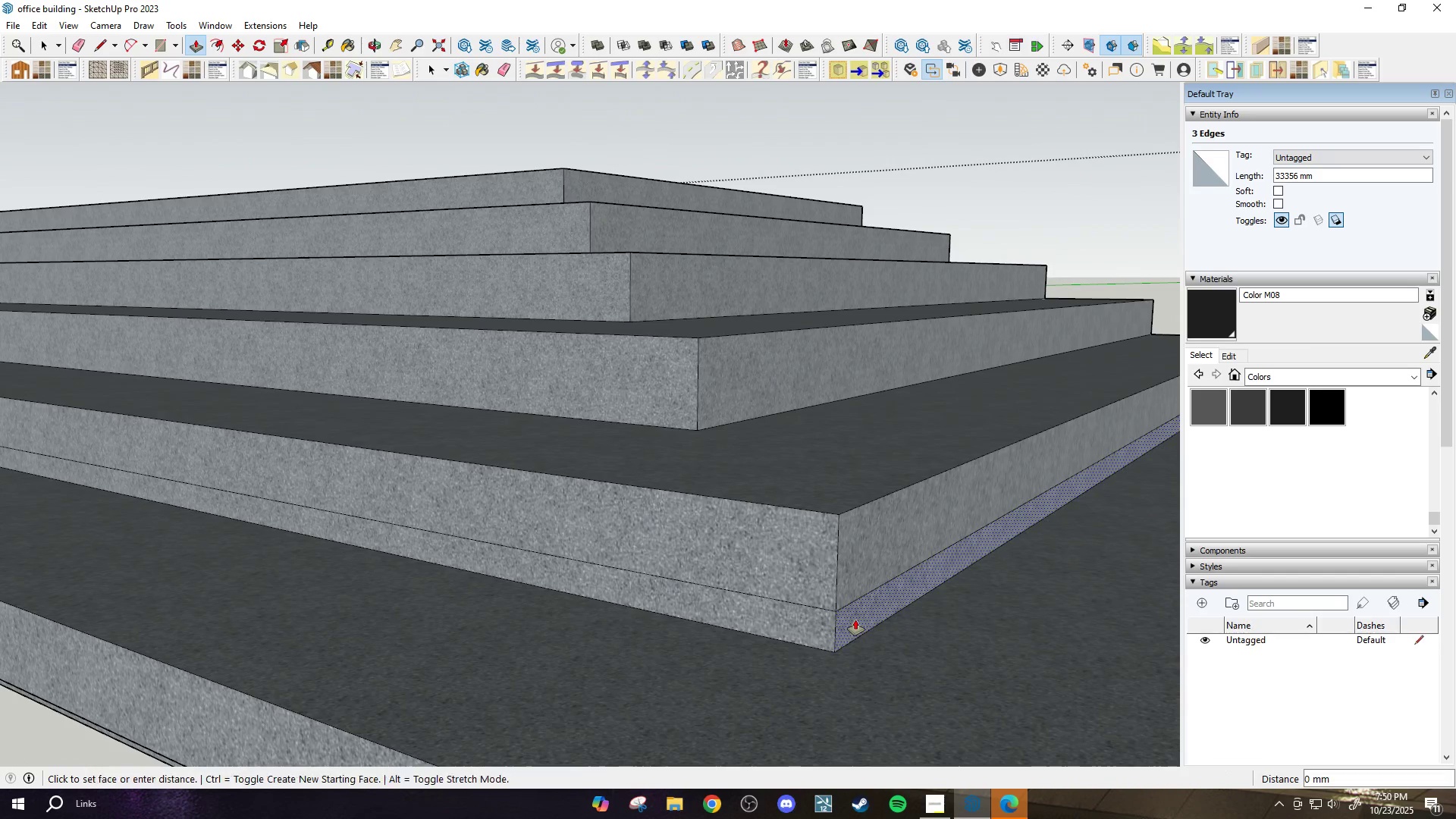 
double_click([855, 620])
 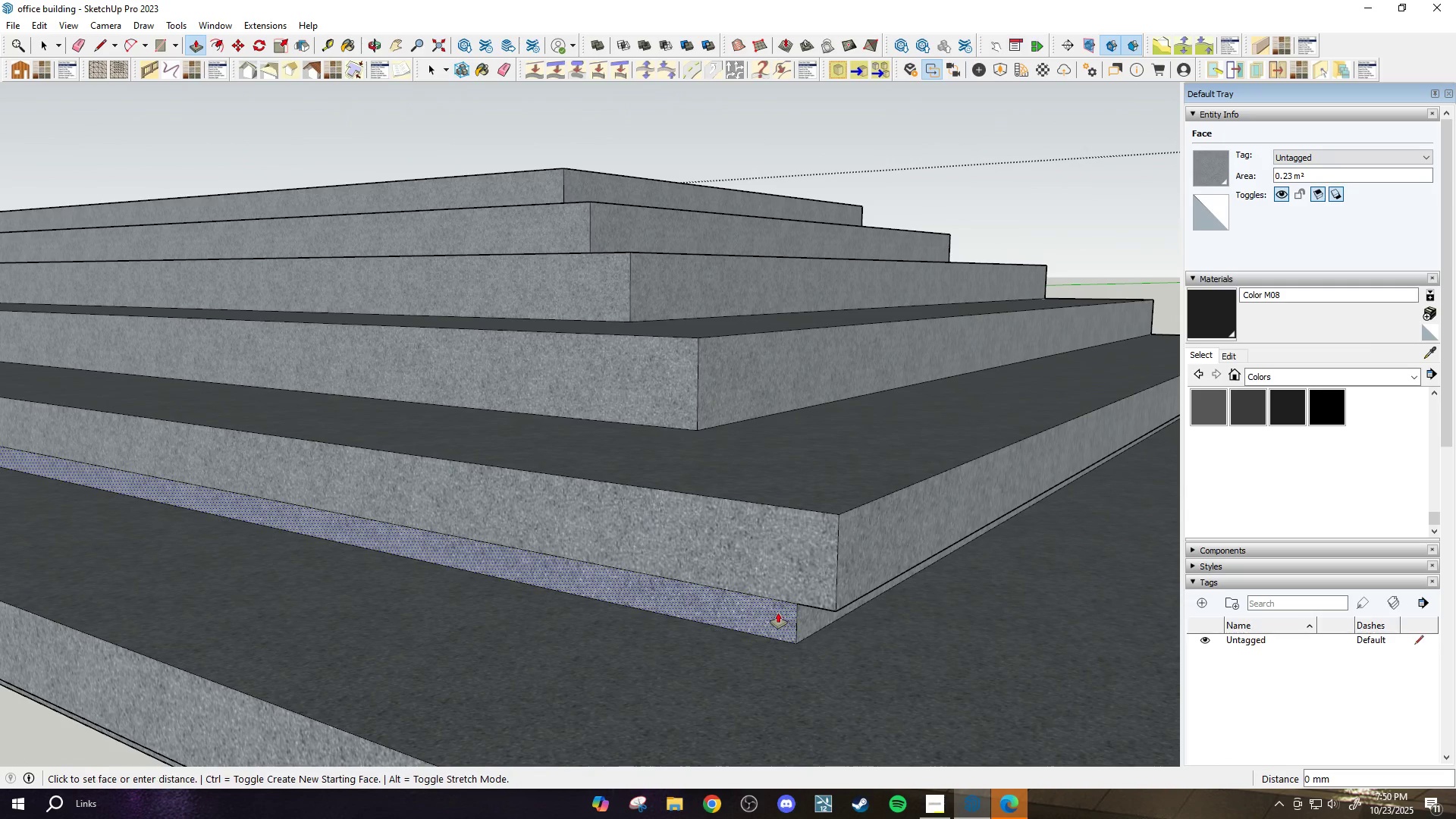 
double_click([778, 613])
 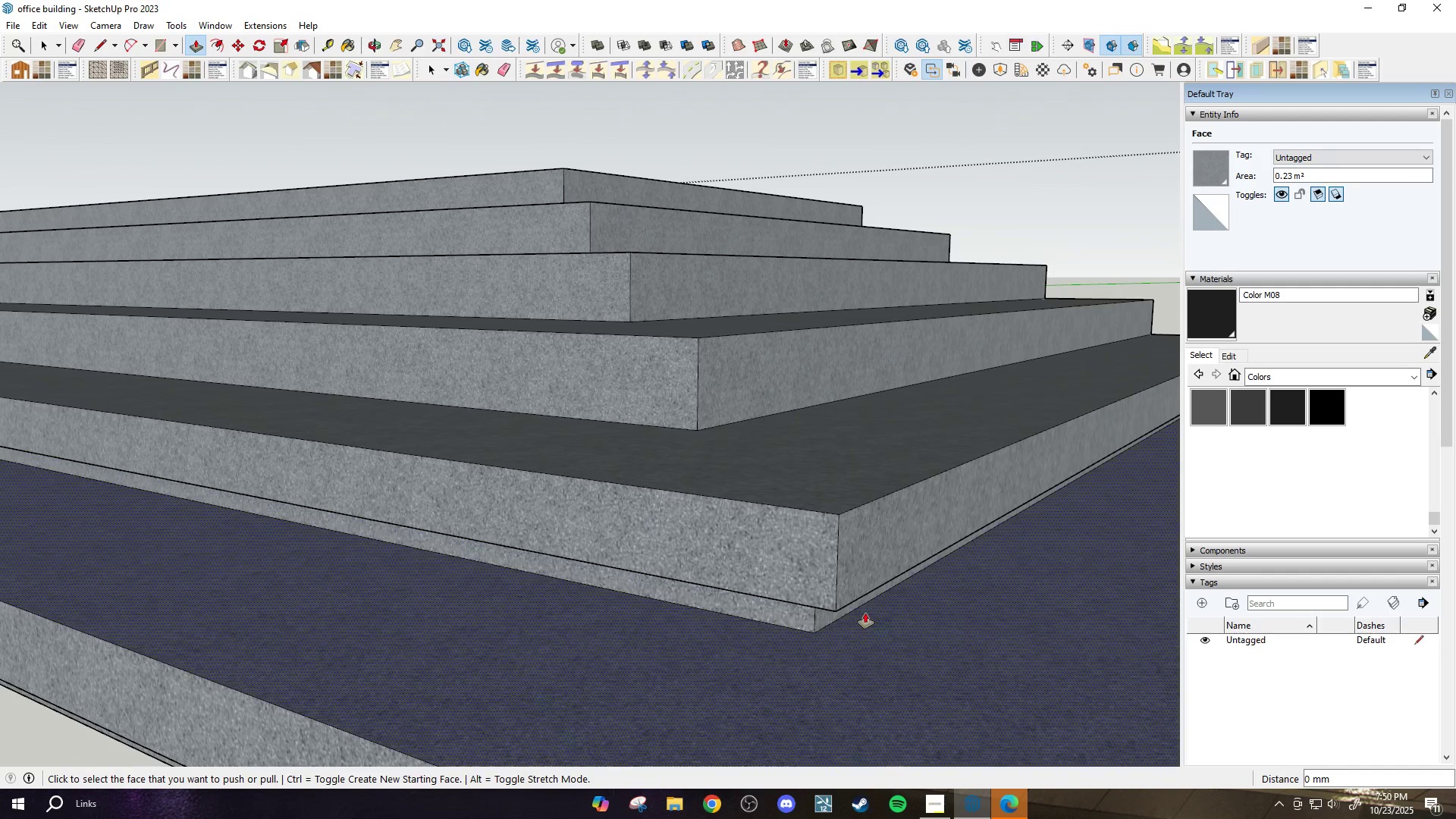 
scroll: coordinate [876, 637], scroll_direction: down, amount: 27.0
 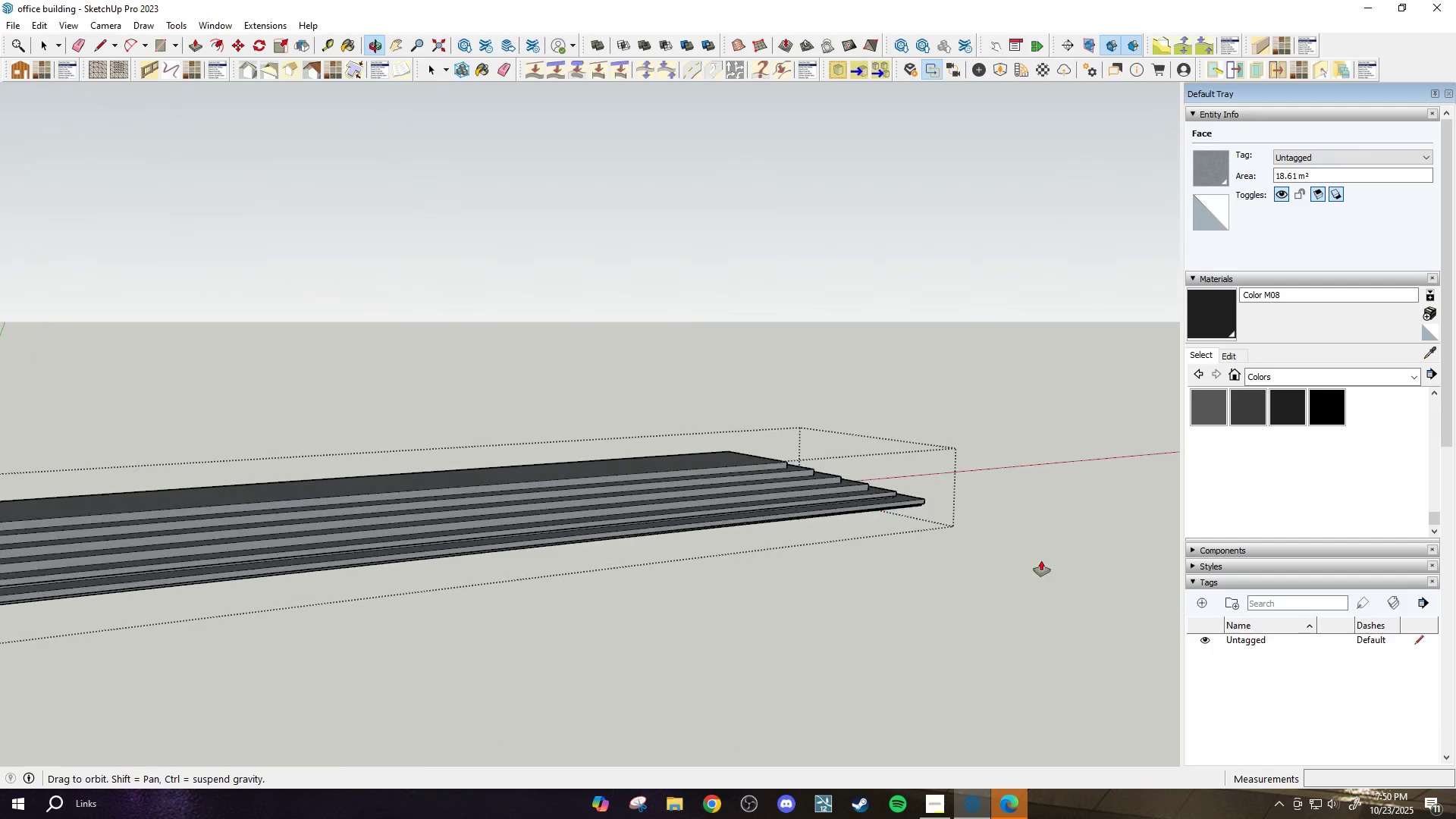 
scroll: coordinate [187, 619], scroll_direction: up, amount: 21.0
 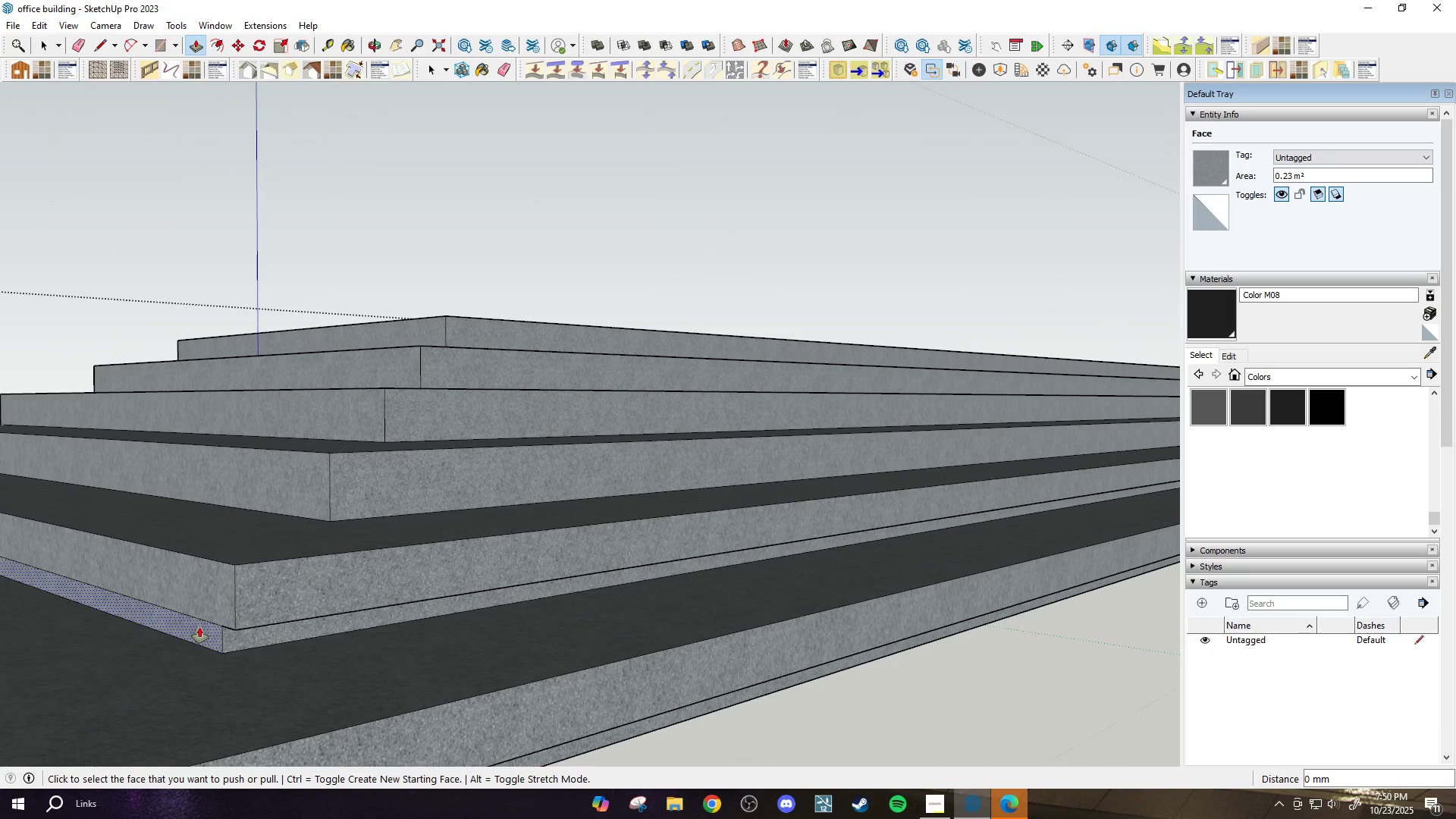 
double_click([199, 627])
 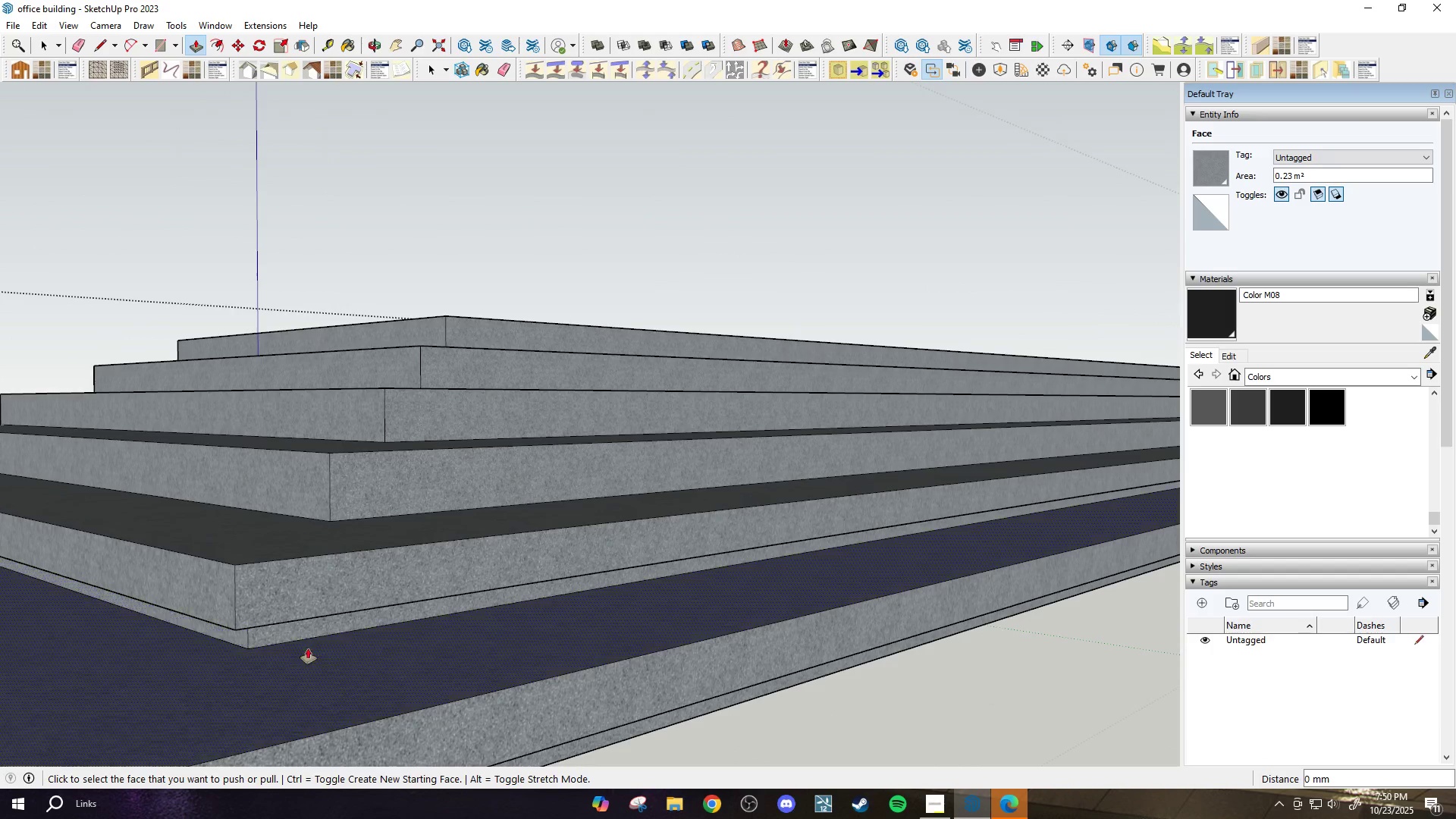 
scroll: coordinate [336, 529], scroll_direction: up, amount: 1.0
 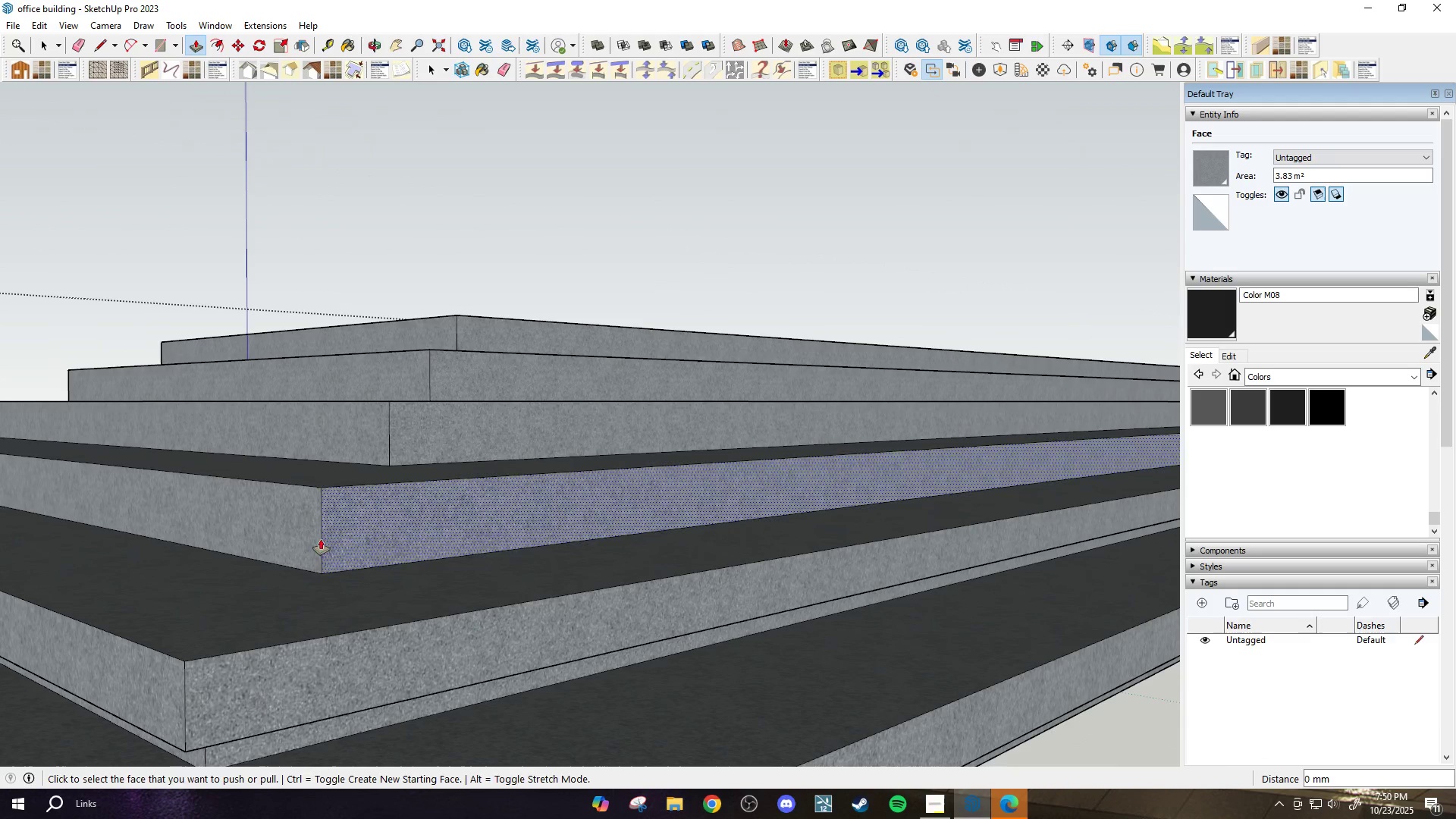 
key(Space)
 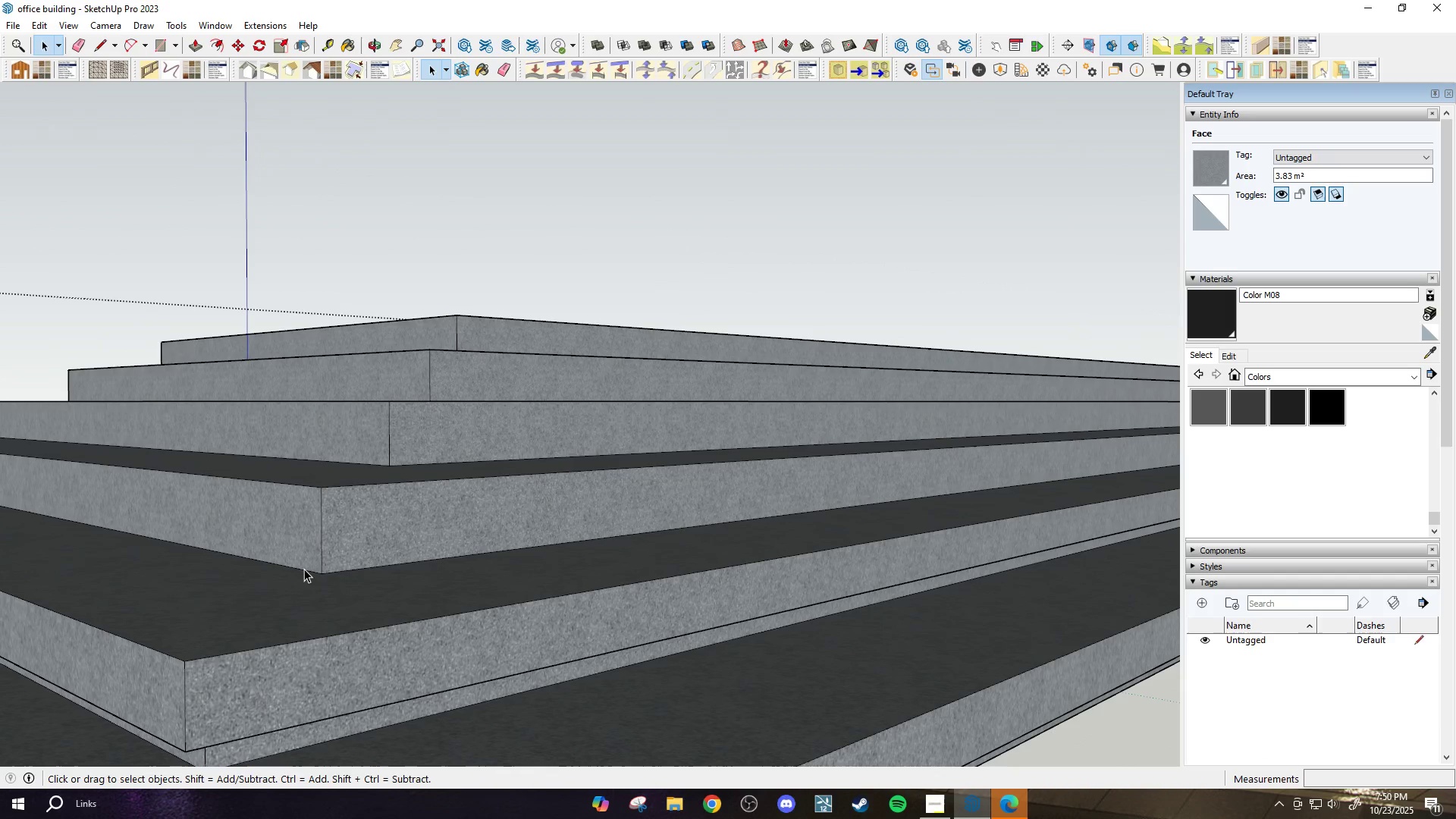 
left_click([304, 569])
 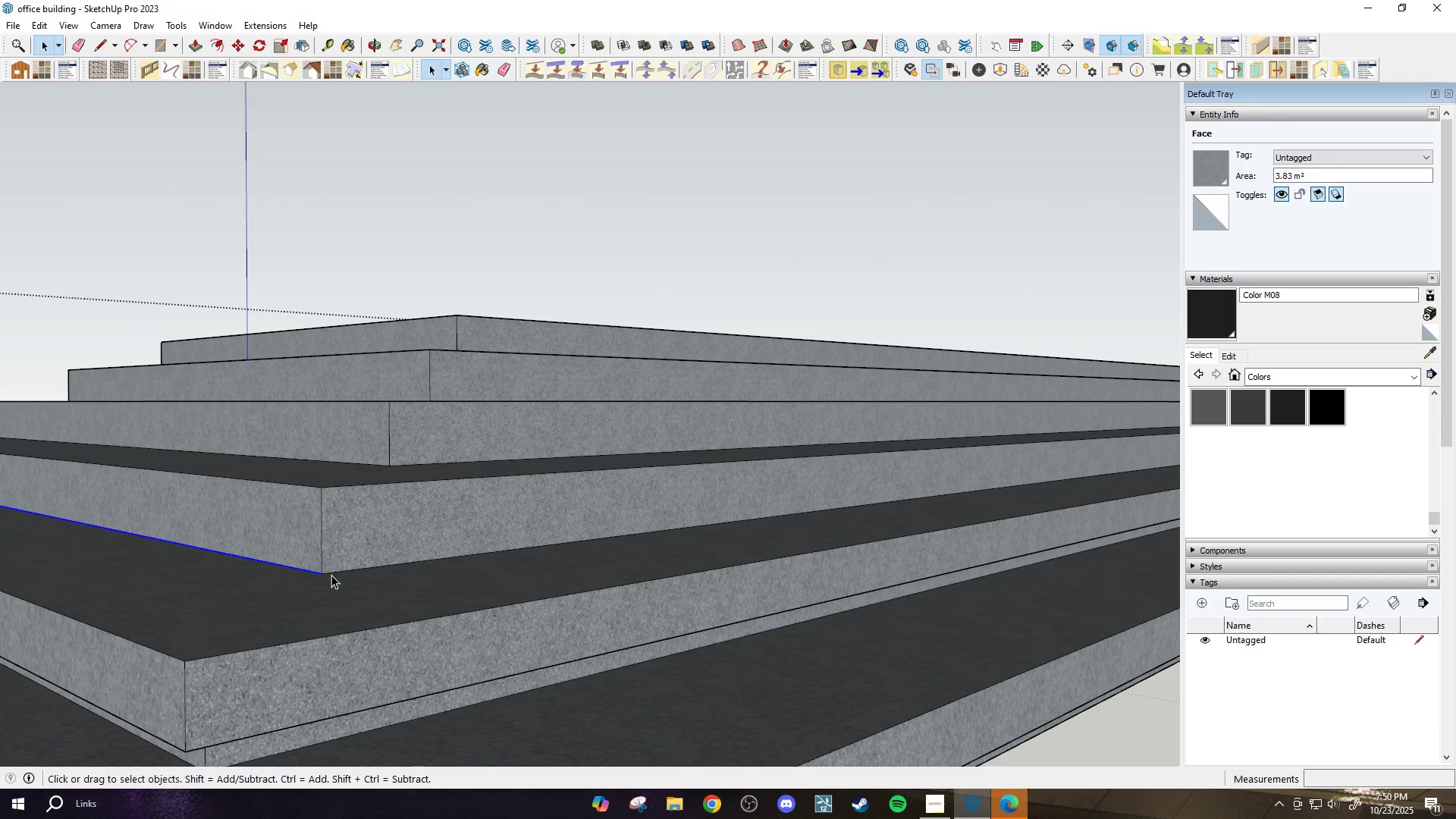 
key(Control+ControlLeft)
 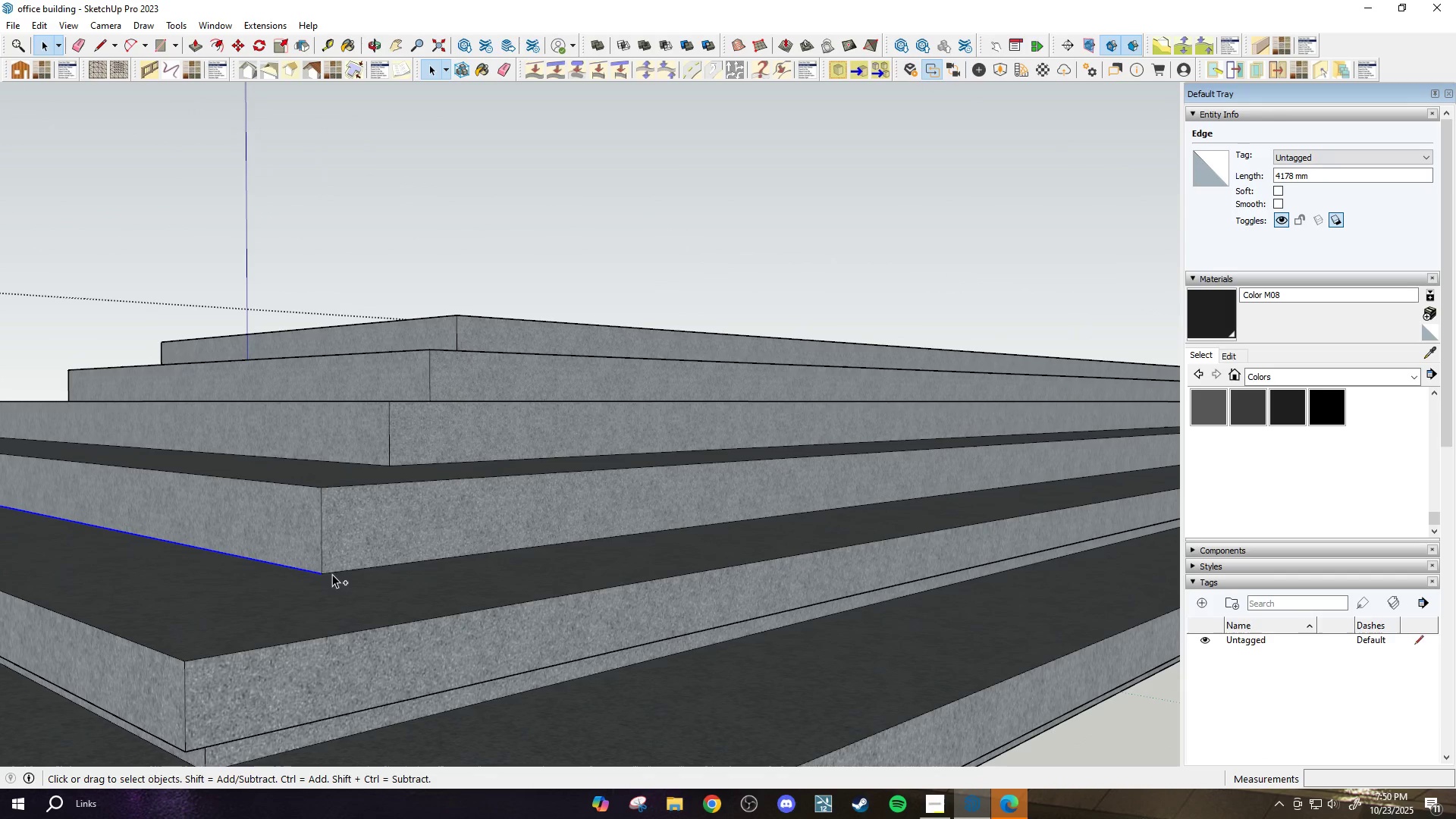 
left_click([332, 574])
 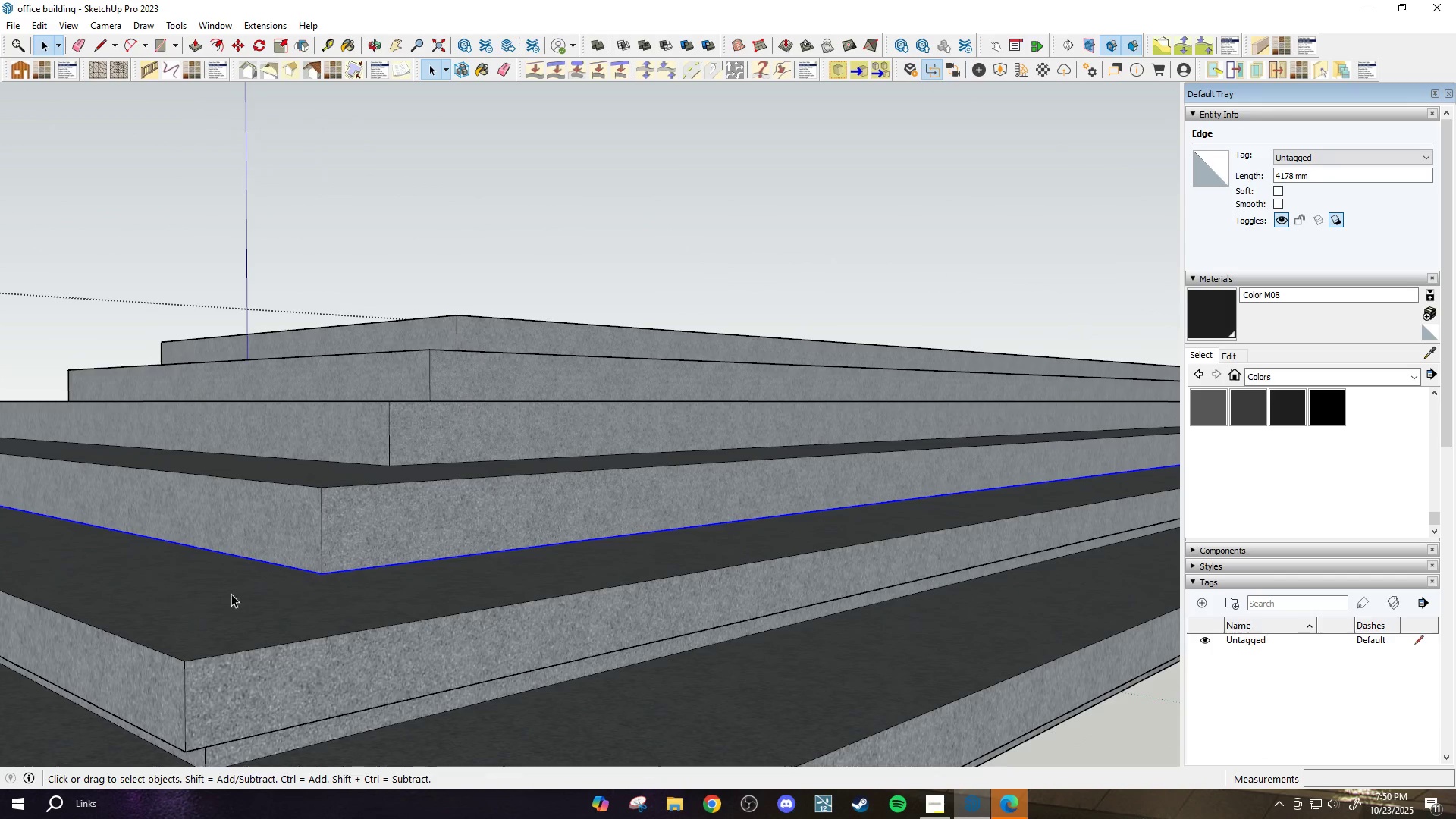 
scroll: coordinate [228, 593], scroll_direction: down, amount: 25.0
 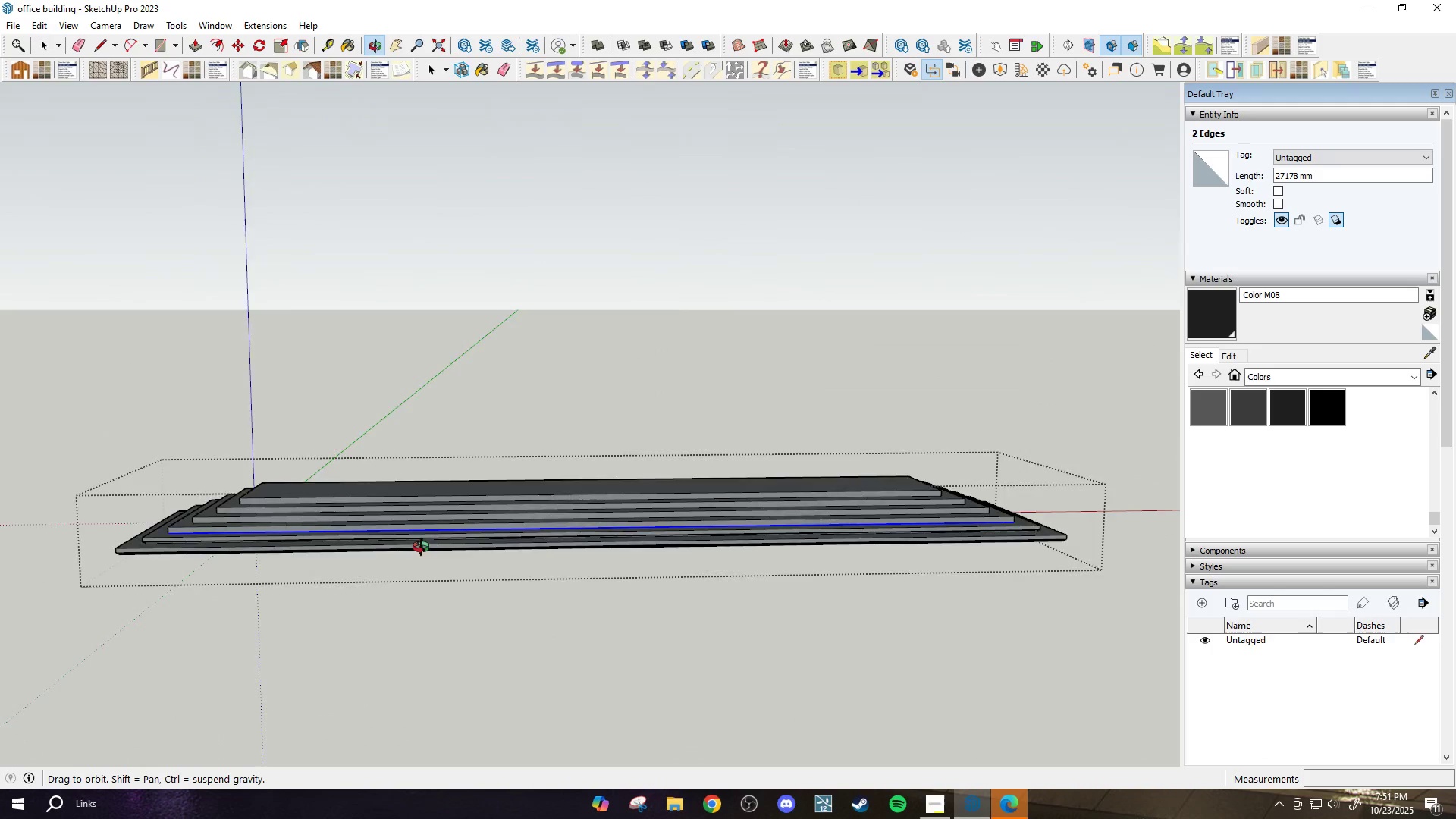 
scroll: coordinate [767, 657], scroll_direction: up, amount: 28.0
 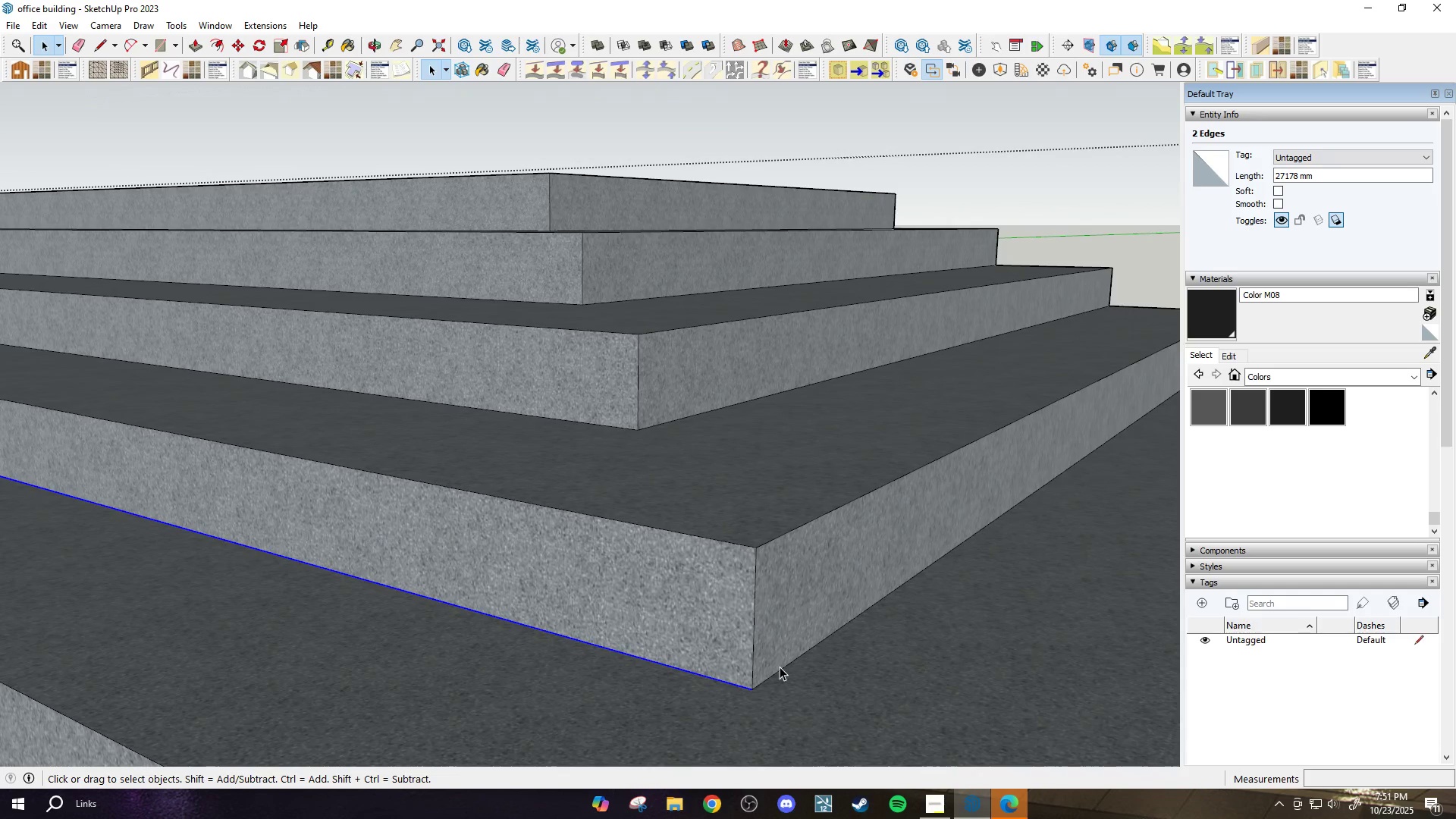 
hold_key(key=ControlLeft, duration=0.8)
left_click([777, 675])
 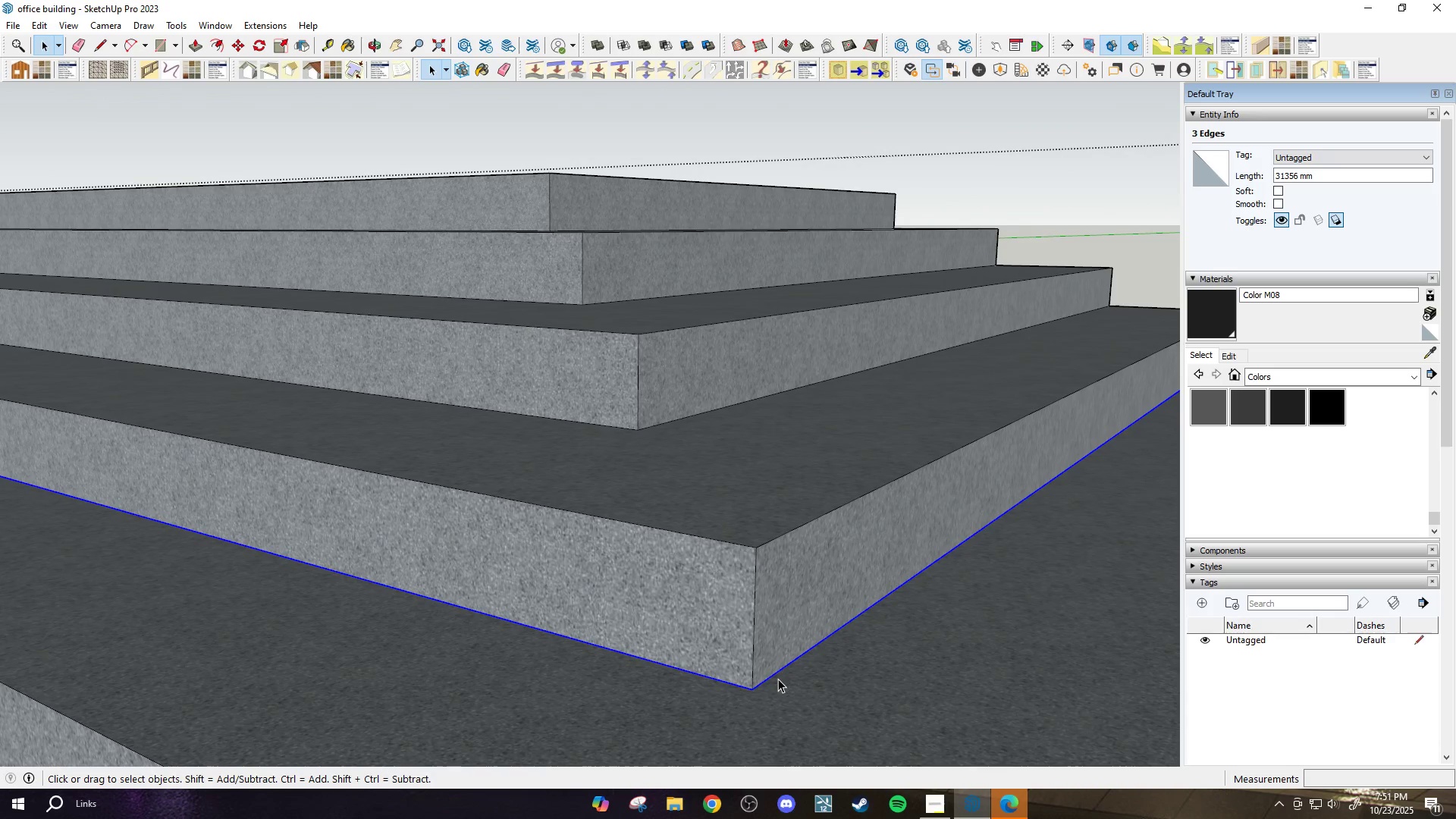 
key(M)
 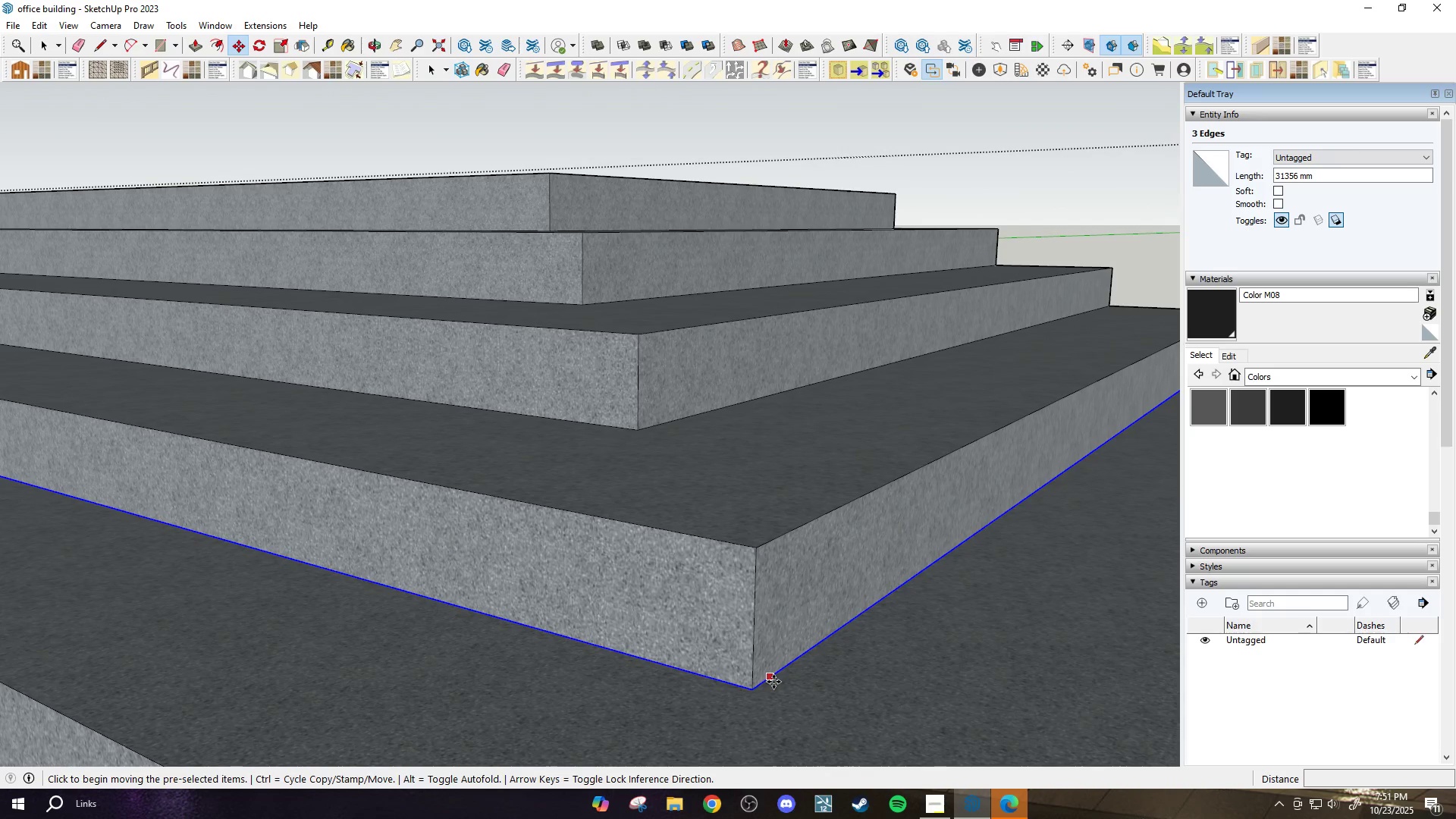 
key(Control+ControlLeft)
 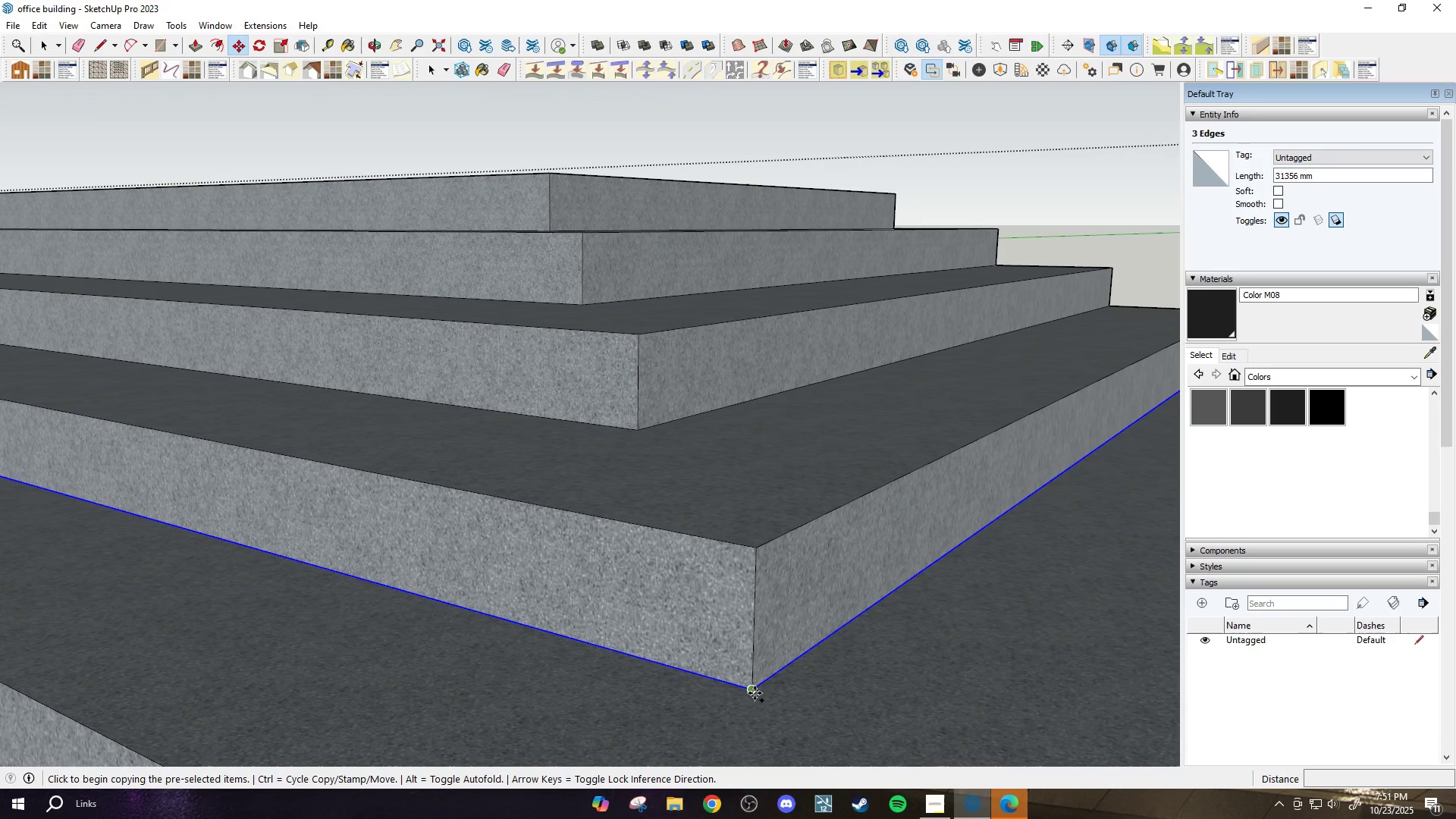 
left_click([755, 693])
 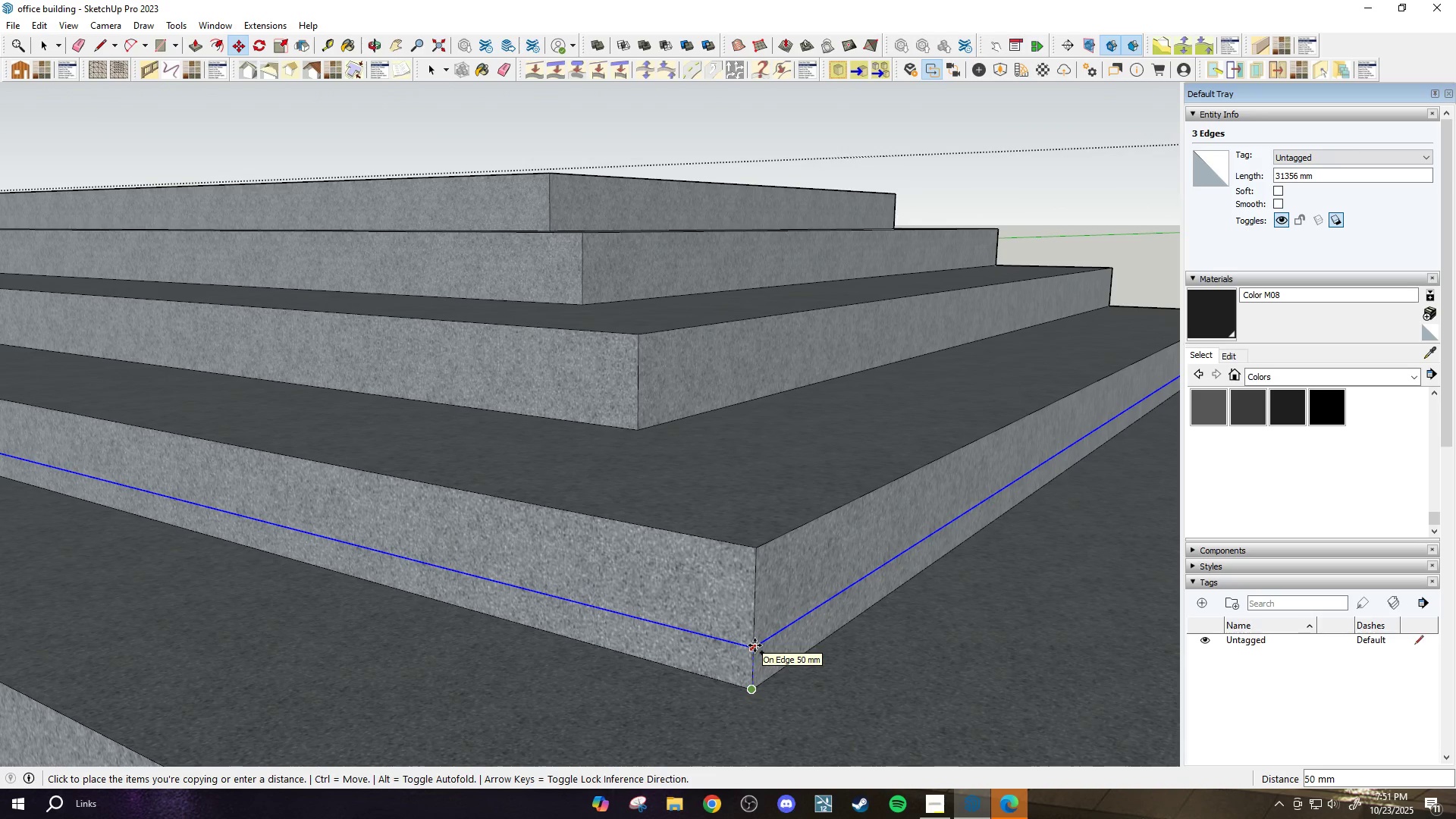 
left_click([755, 645])
 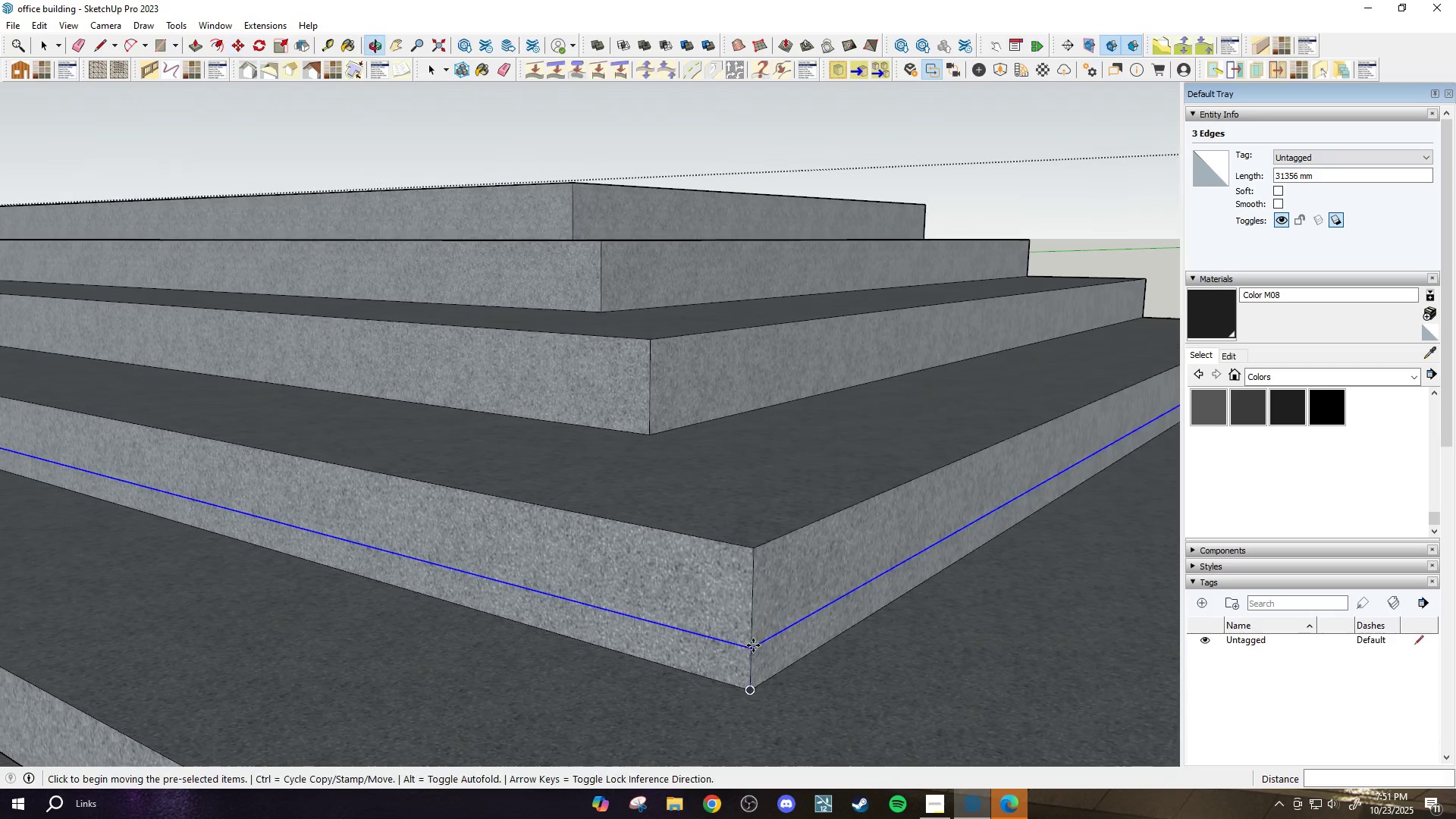 
scroll: coordinate [768, 654], scroll_direction: up, amount: 3.0
 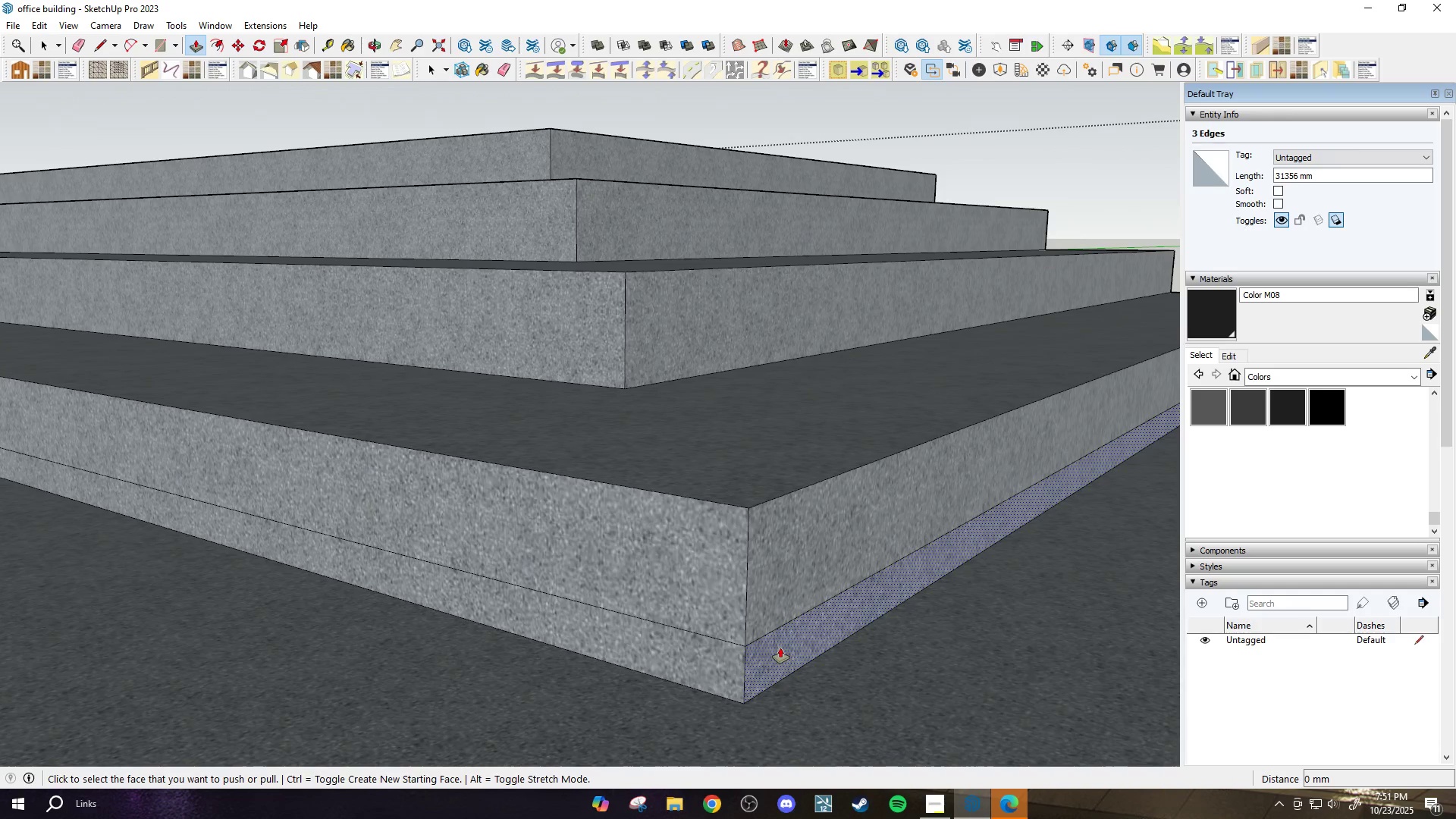 
key(P)
 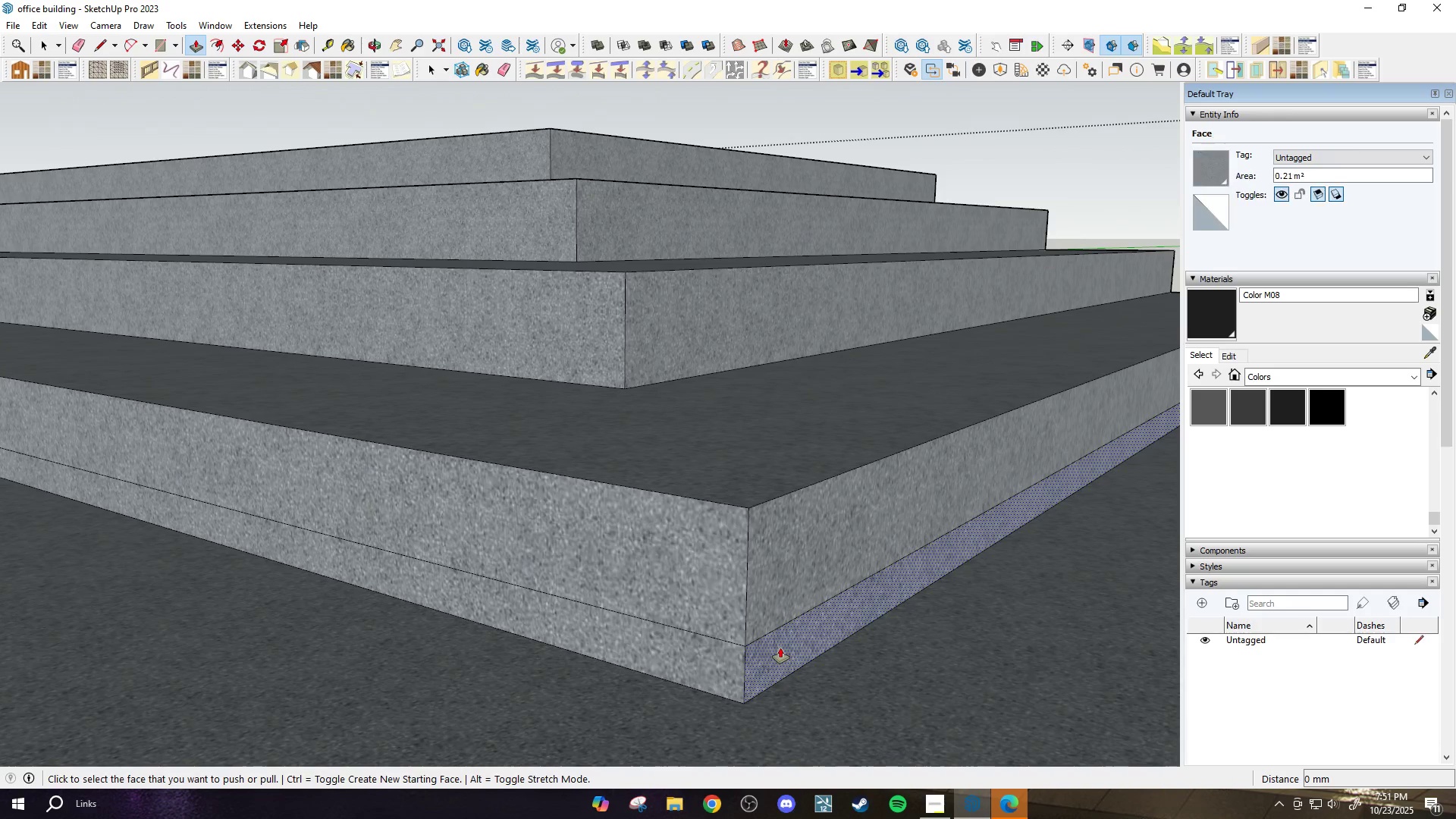 
double_click([780, 648])
 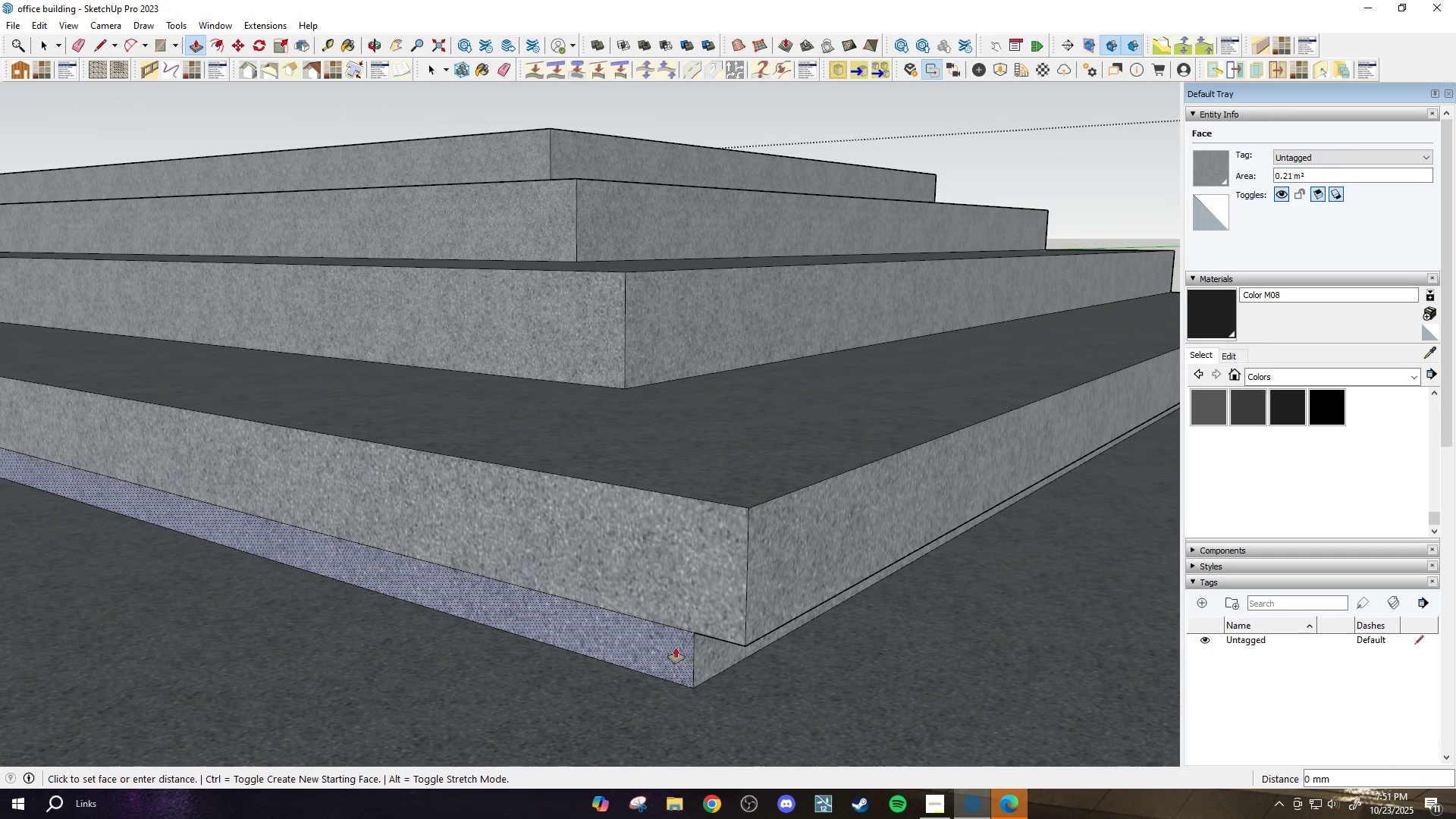 
double_click([676, 648])
 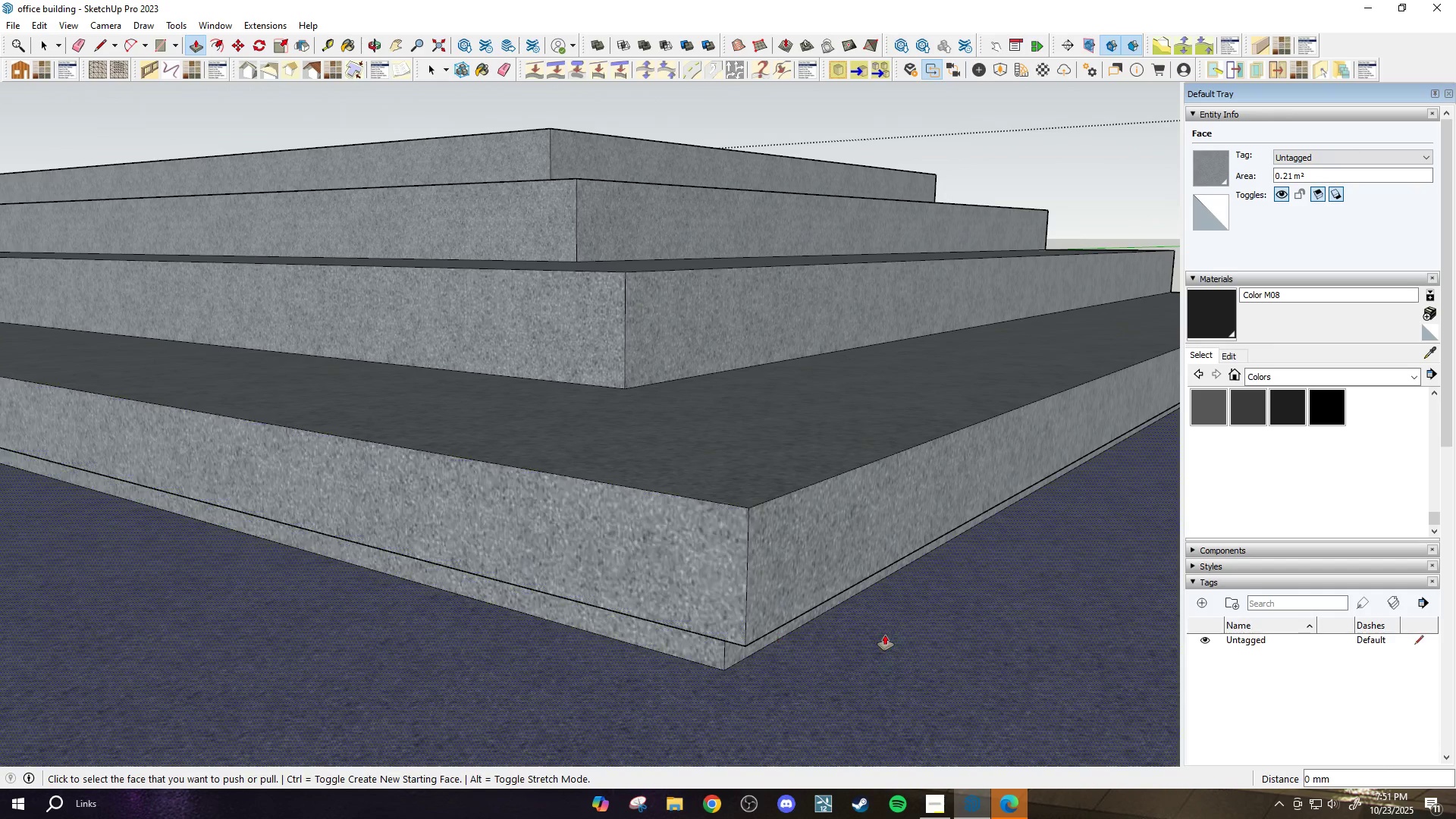 
scroll: coordinate [895, 634], scroll_direction: down, amount: 32.0
 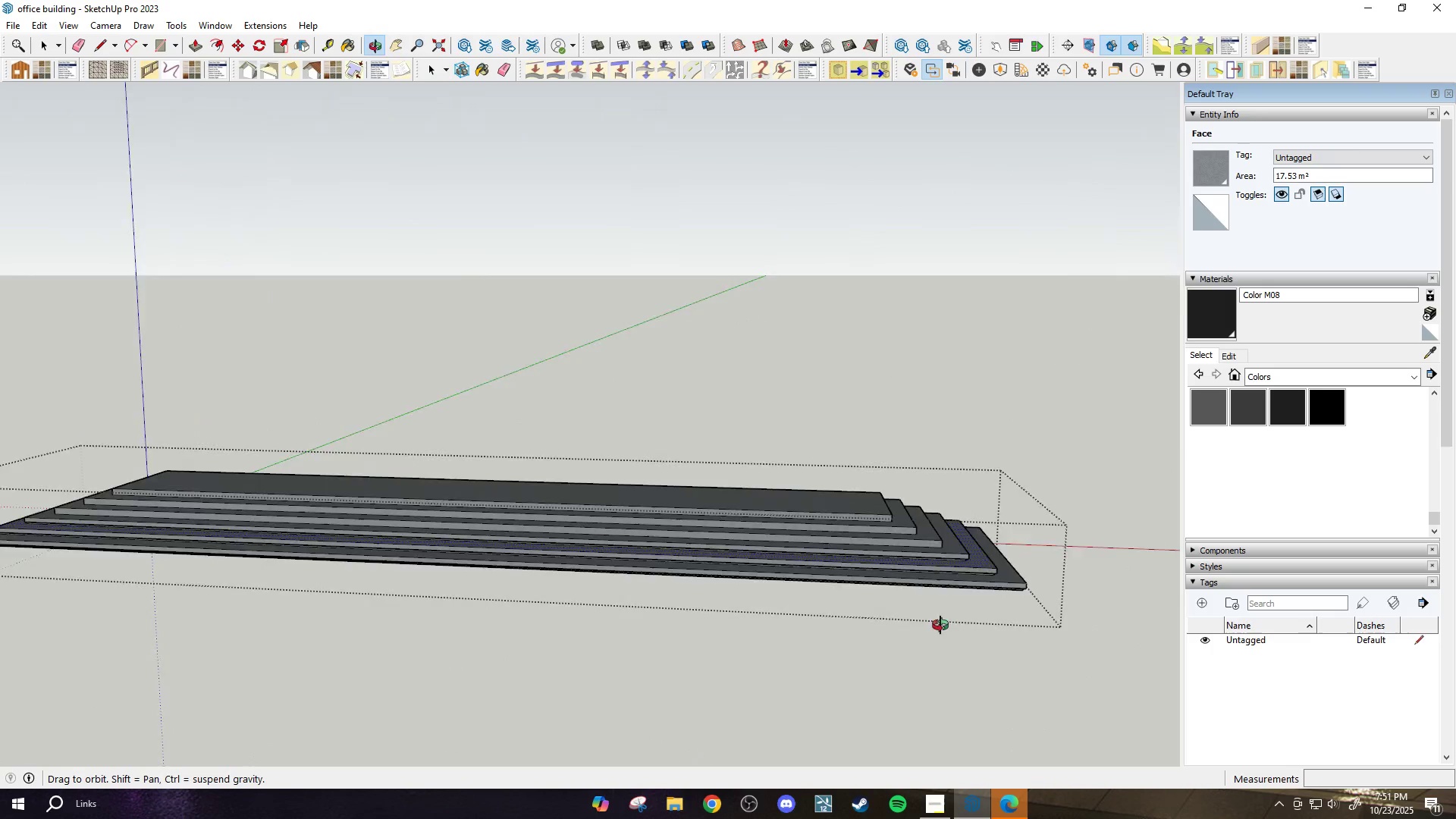 
key(H)
 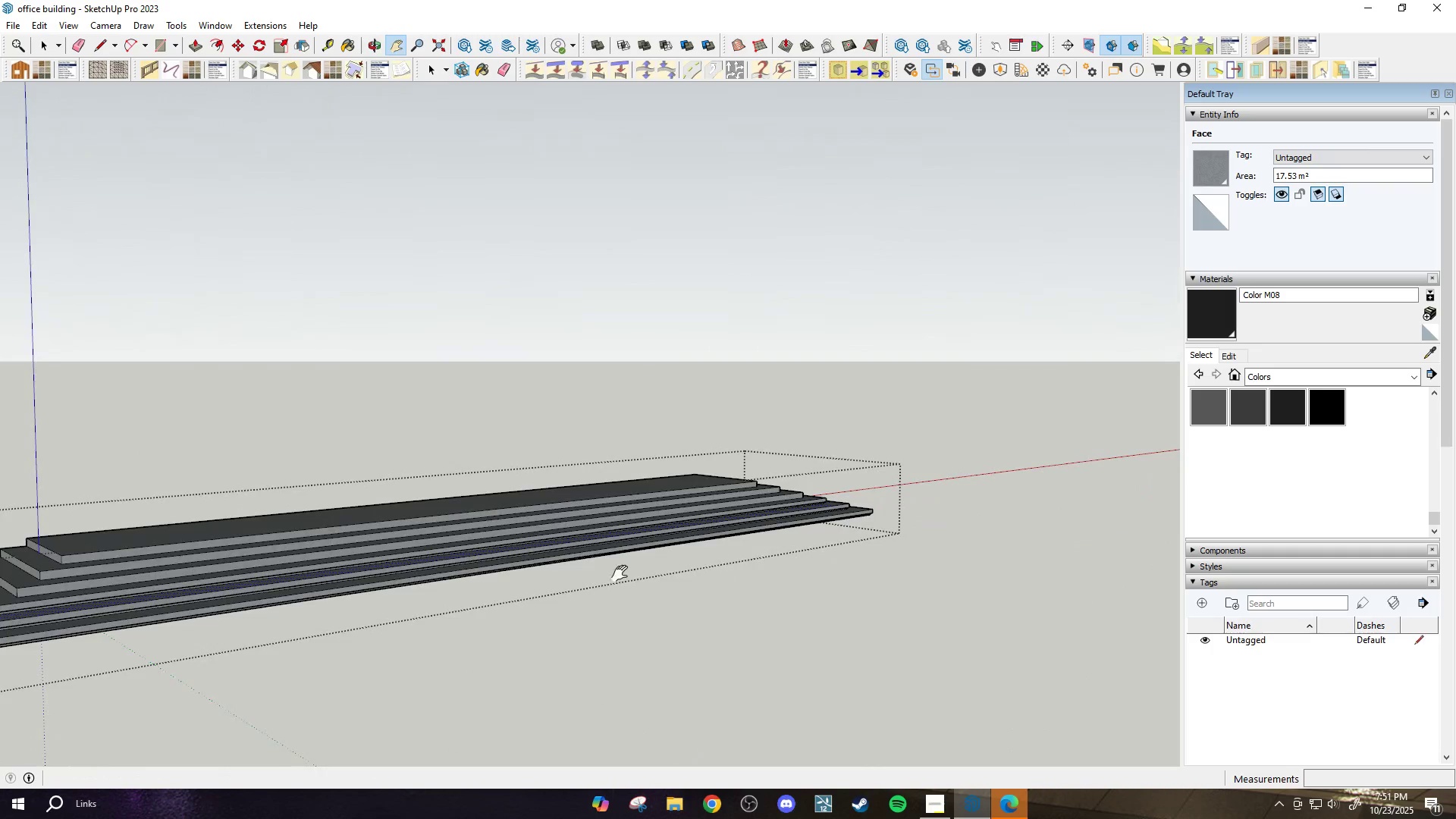 
scroll: coordinate [466, 559], scroll_direction: up, amount: 25.0
 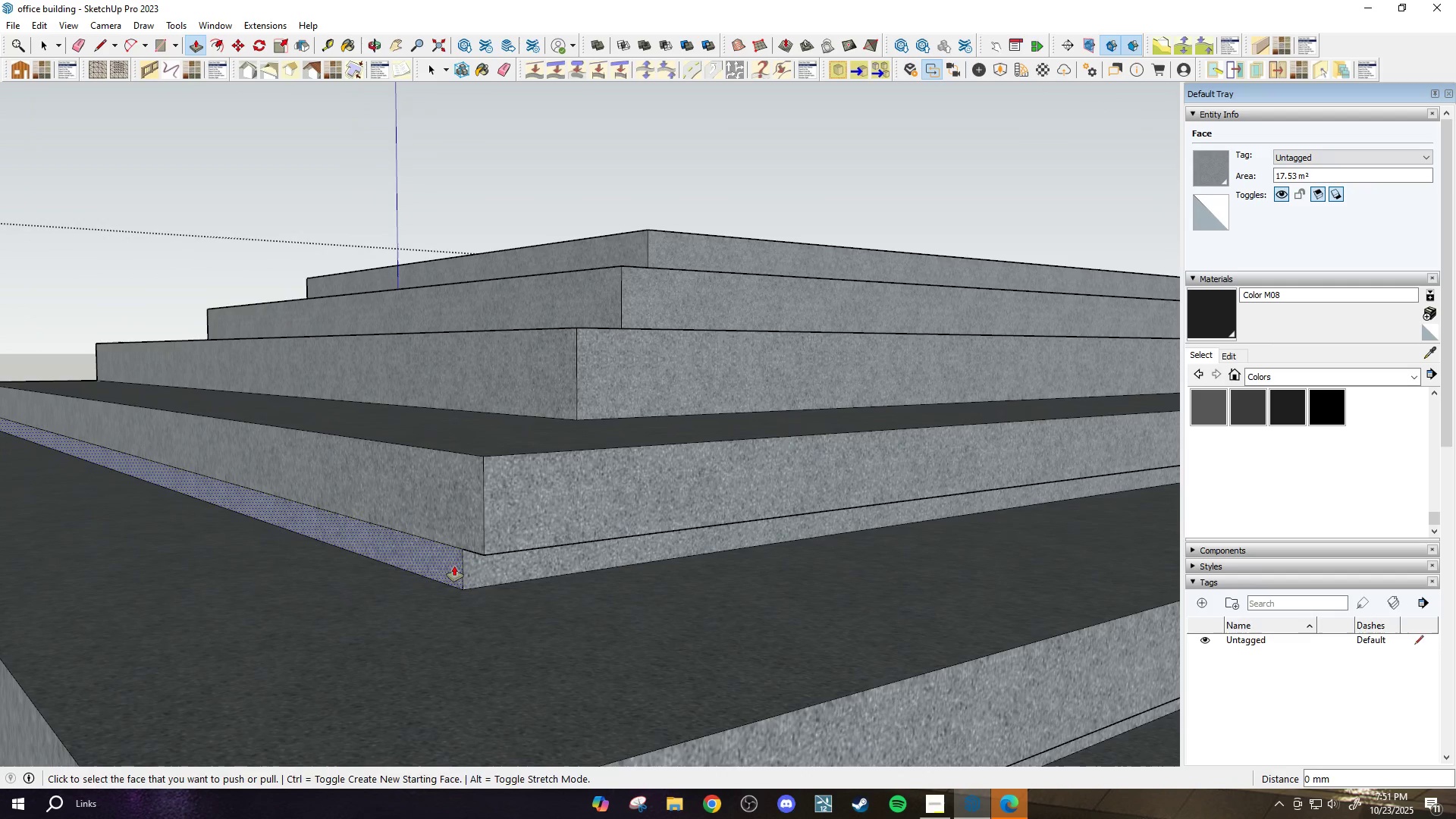 
key(P)
 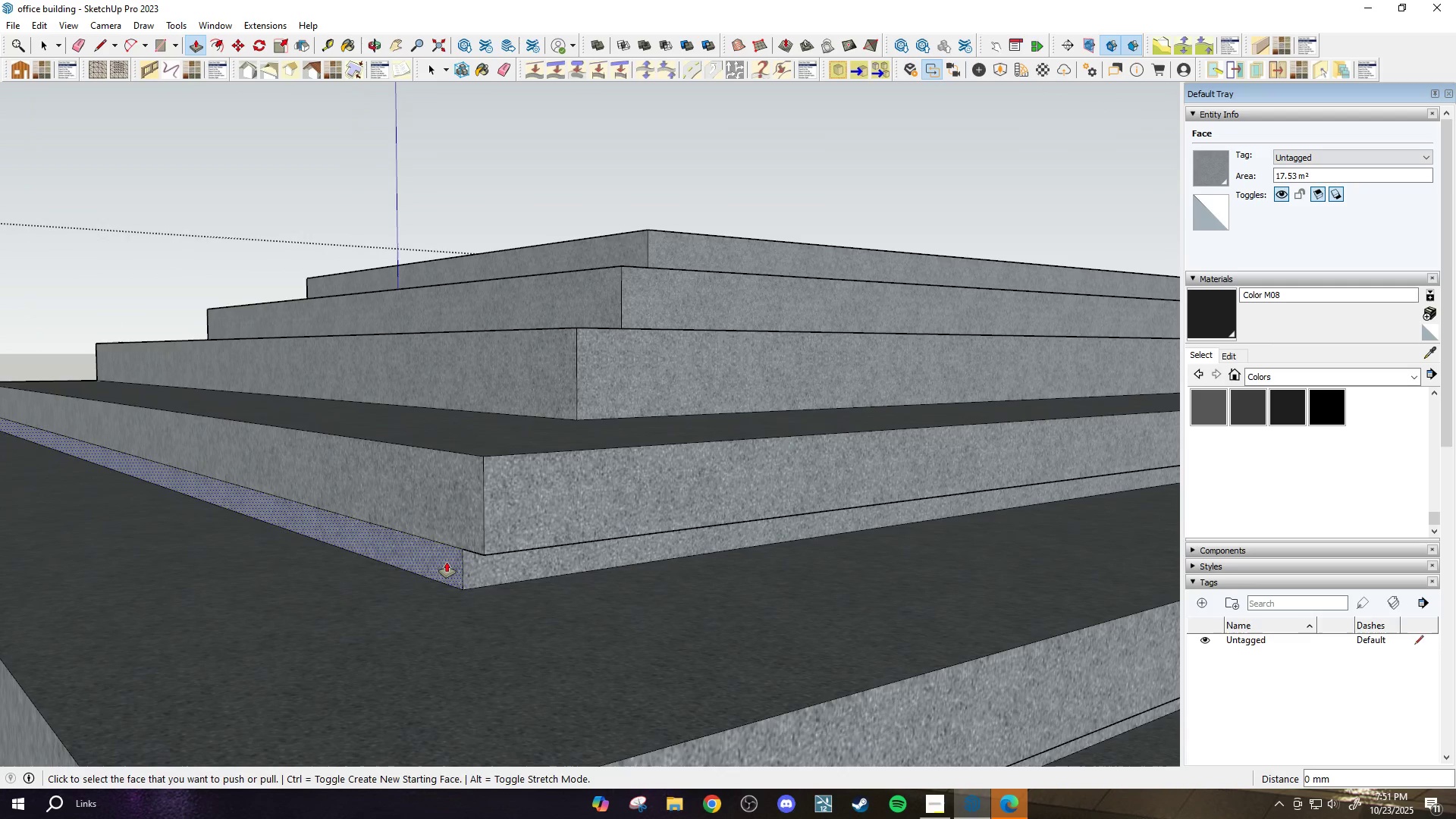 
double_click([447, 562])
 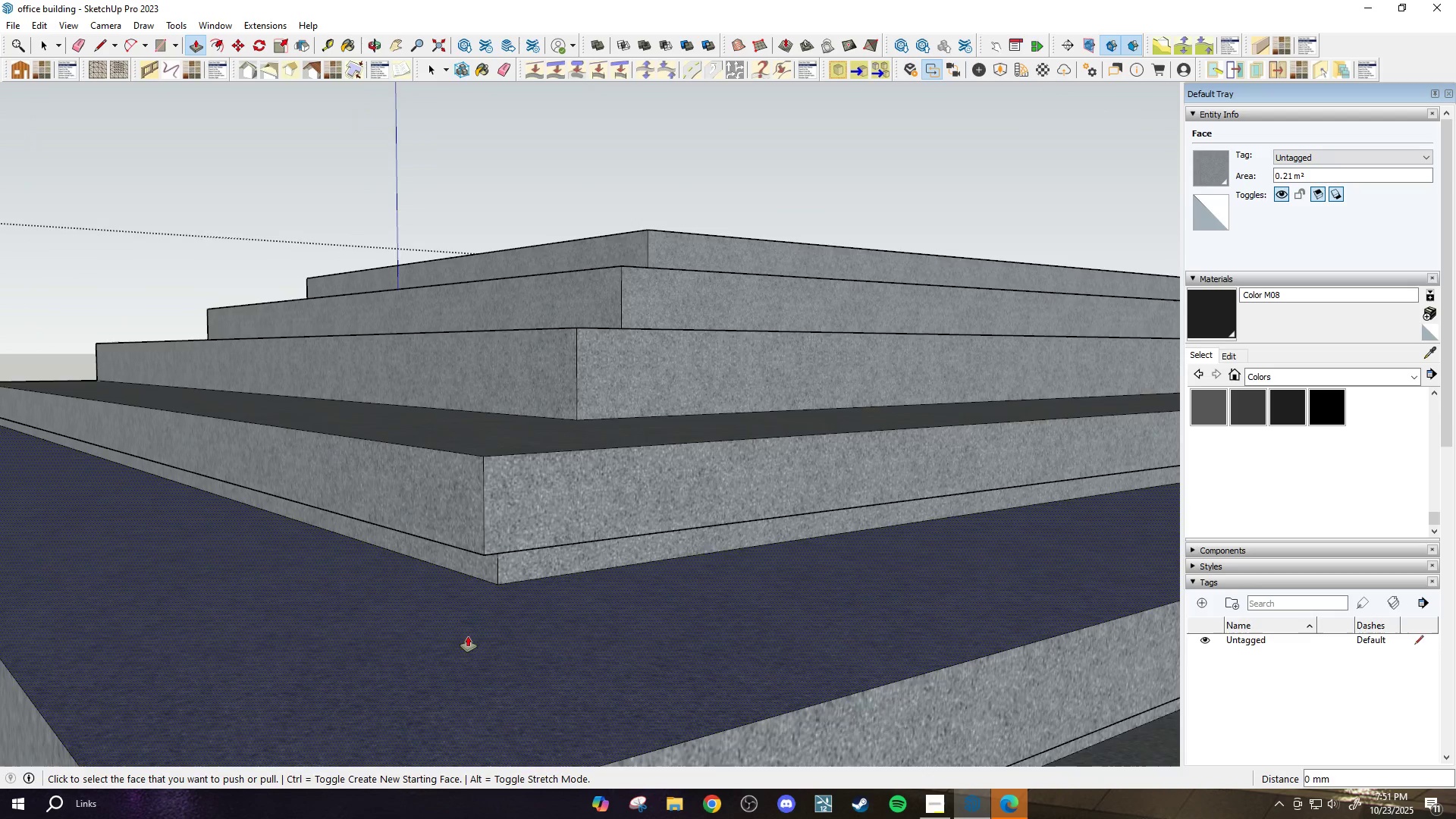 
scroll: coordinate [580, 452], scroll_direction: none, amount: 0.0
 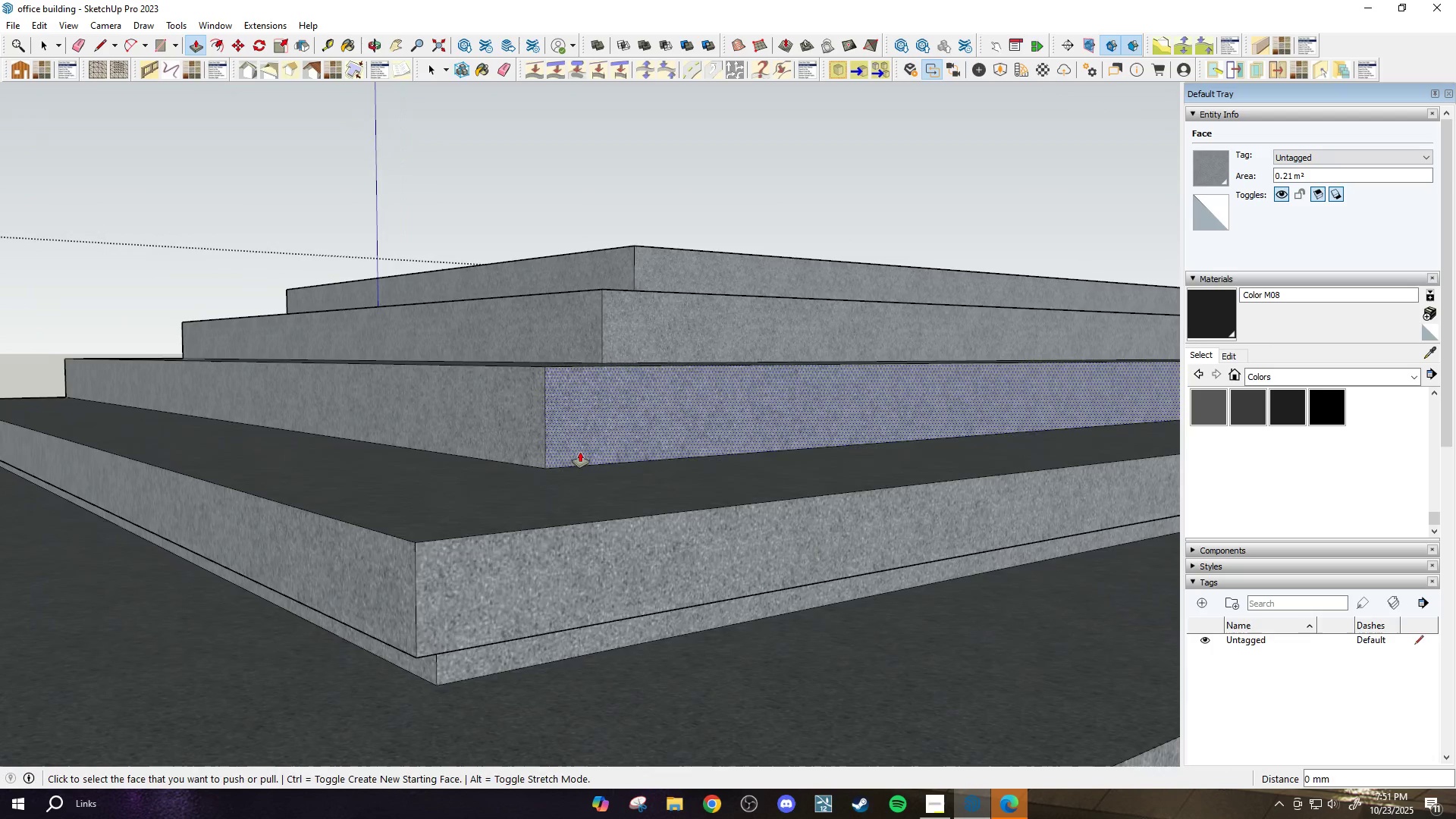 
key(Space)
 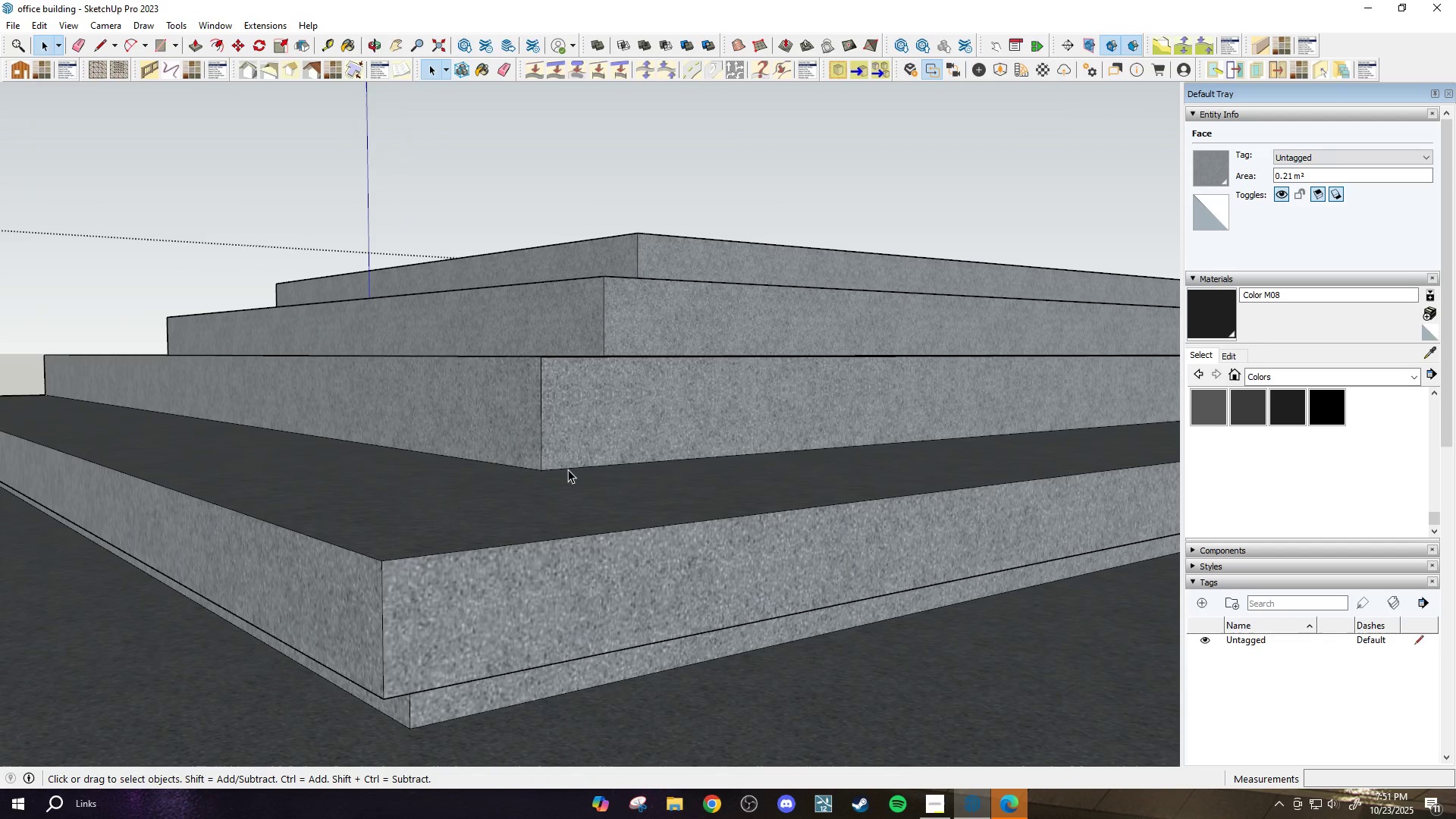 
left_click([568, 469])
 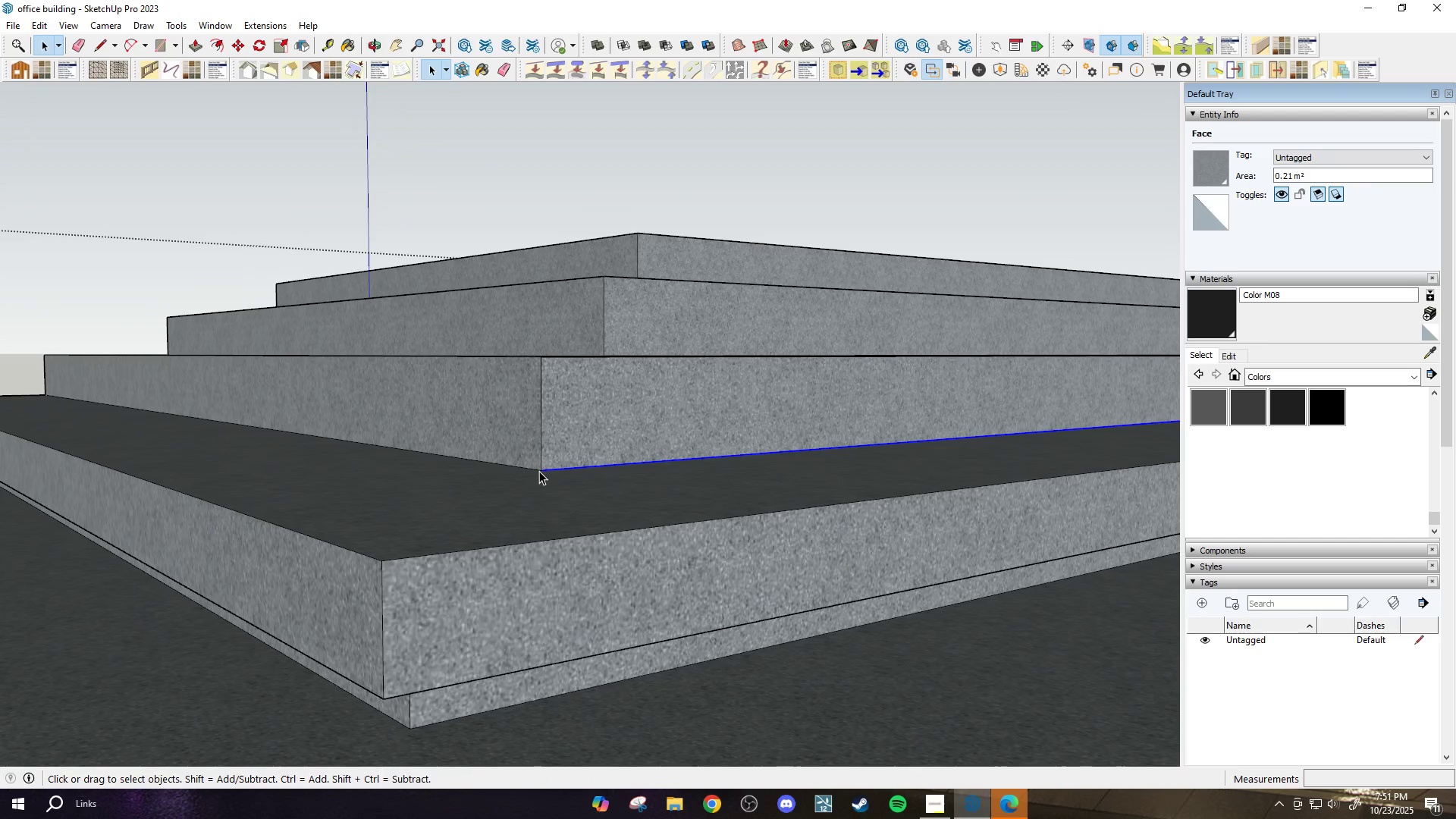 
hold_key(key=ControlLeft, duration=0.42)
left_click([535, 469])
 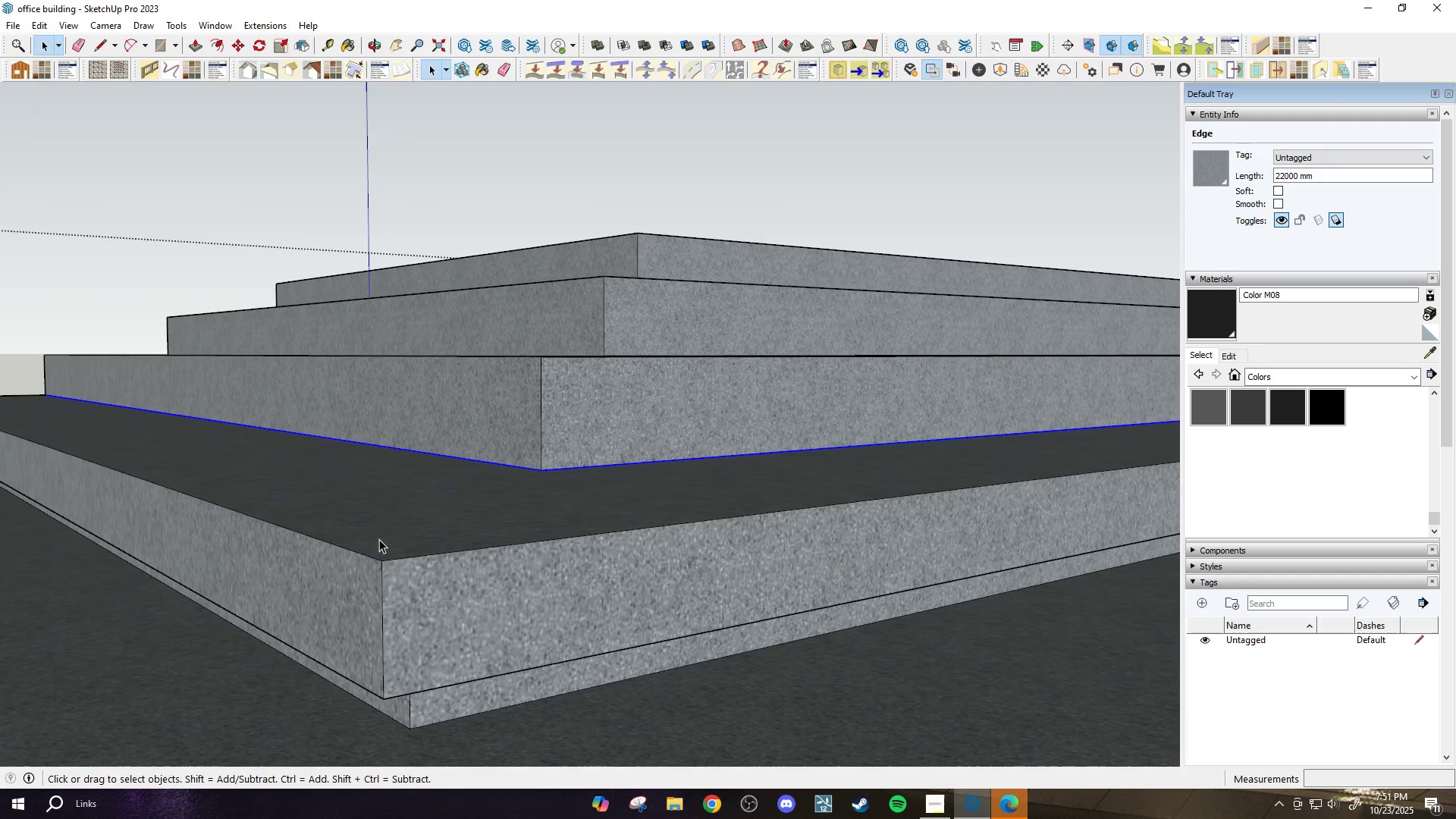 
scroll: coordinate [175, 657], scroll_direction: down, amount: 32.0
 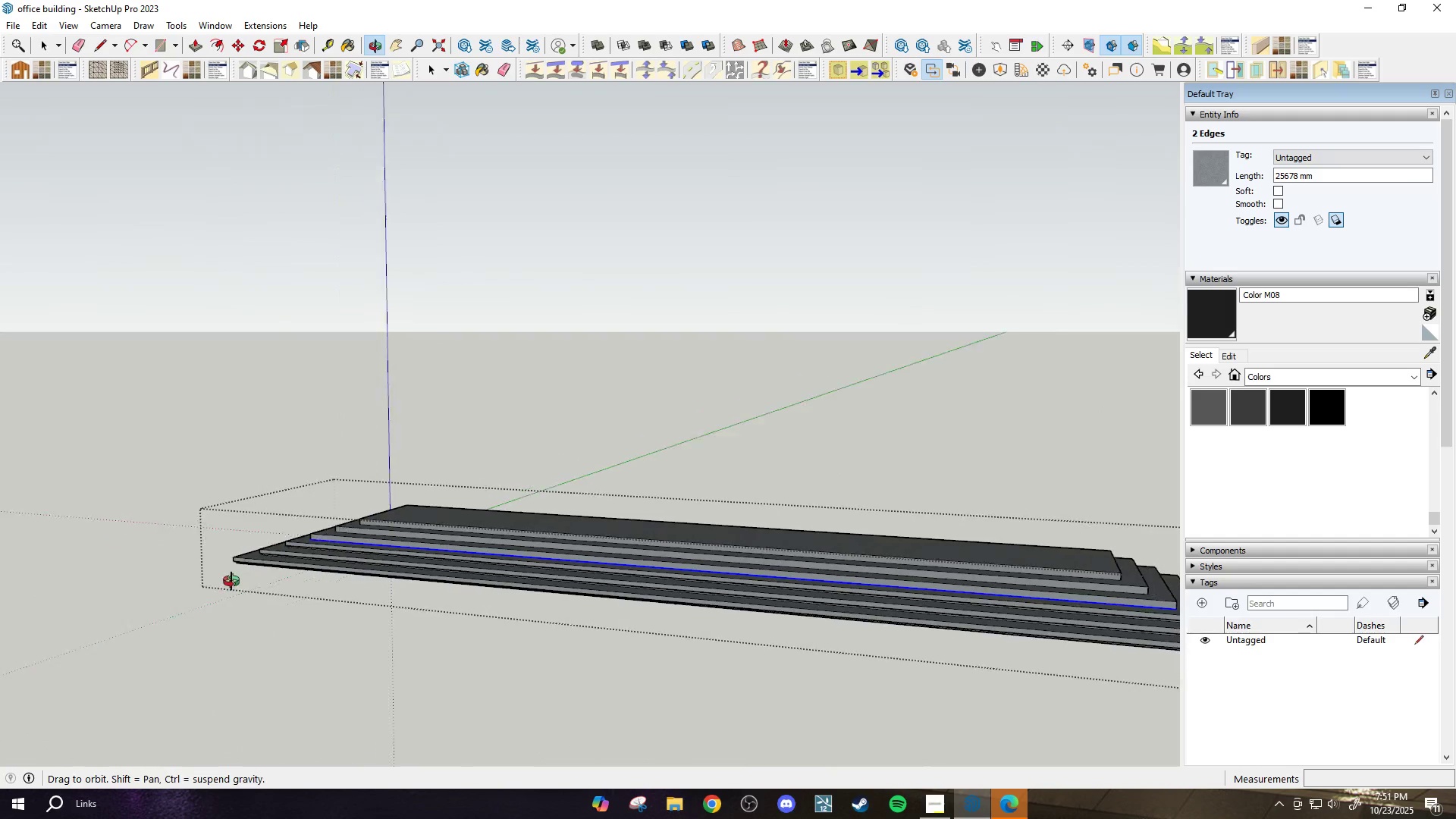 
scroll: coordinate [859, 632], scroll_direction: up, amount: 23.0
 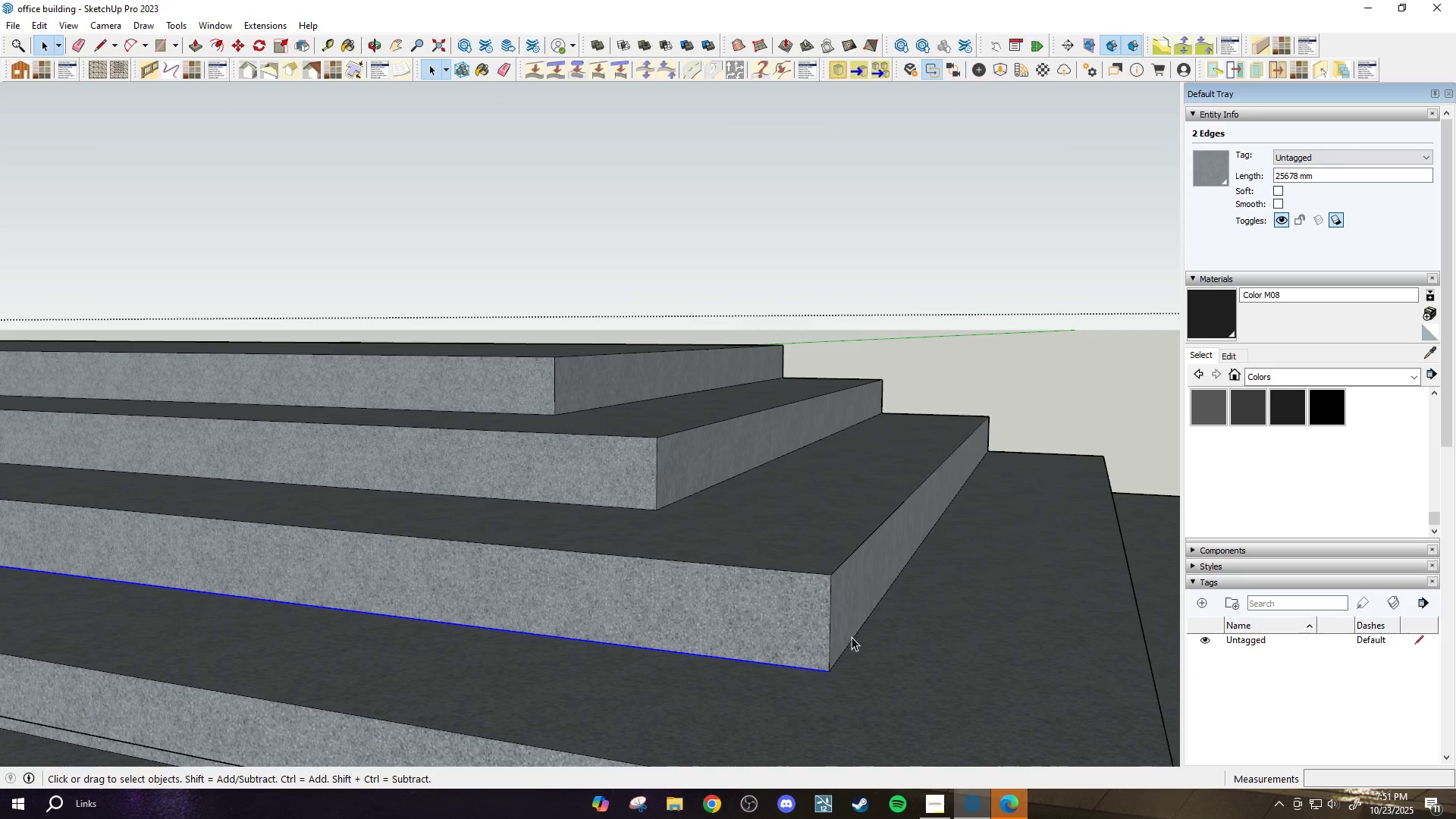 
hold_key(key=ControlLeft, duration=0.62)
left_click([853, 642])
 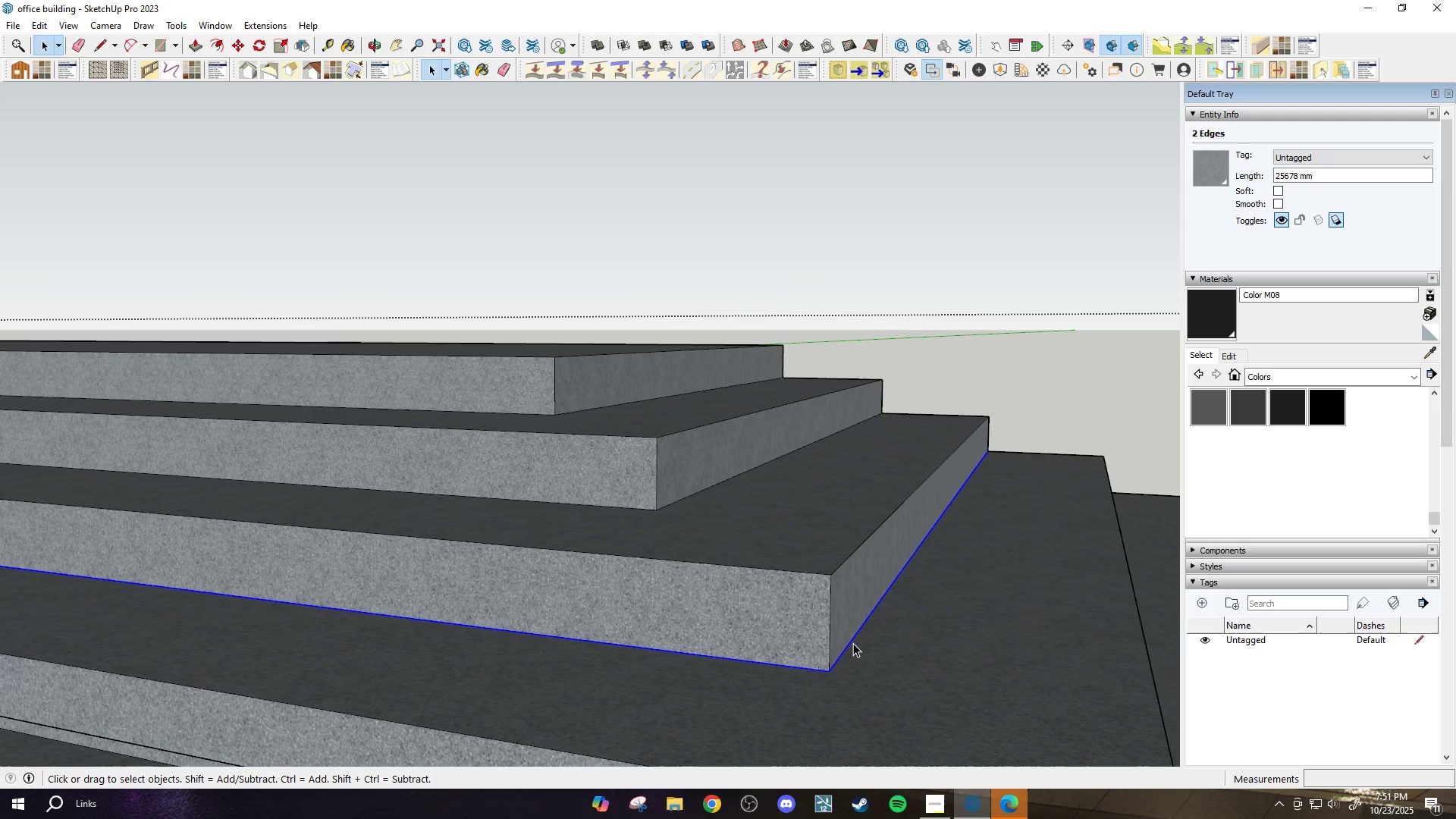 
scroll: coordinate [852, 643], scroll_direction: up, amount: 4.0
 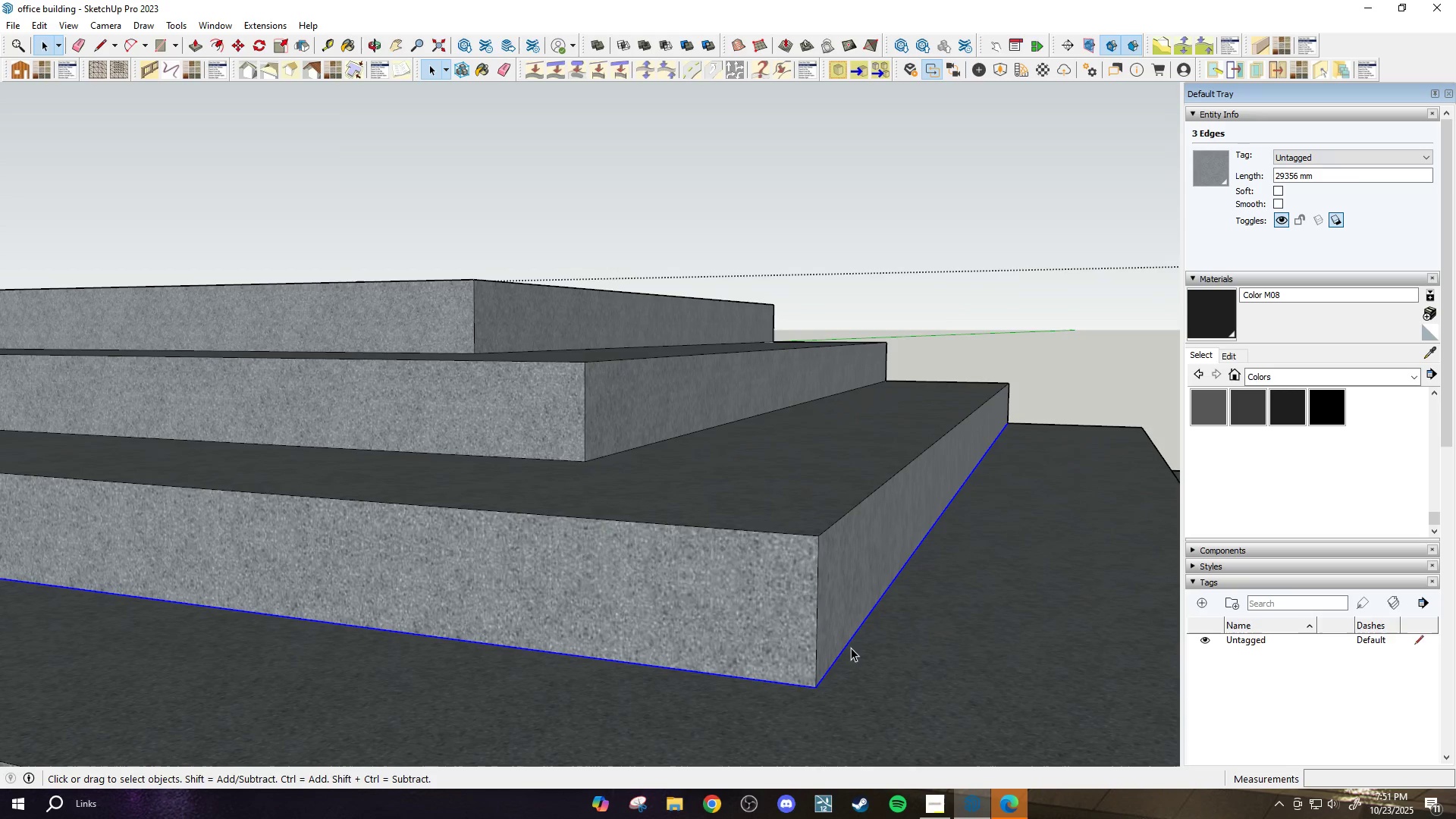 
key(M)
 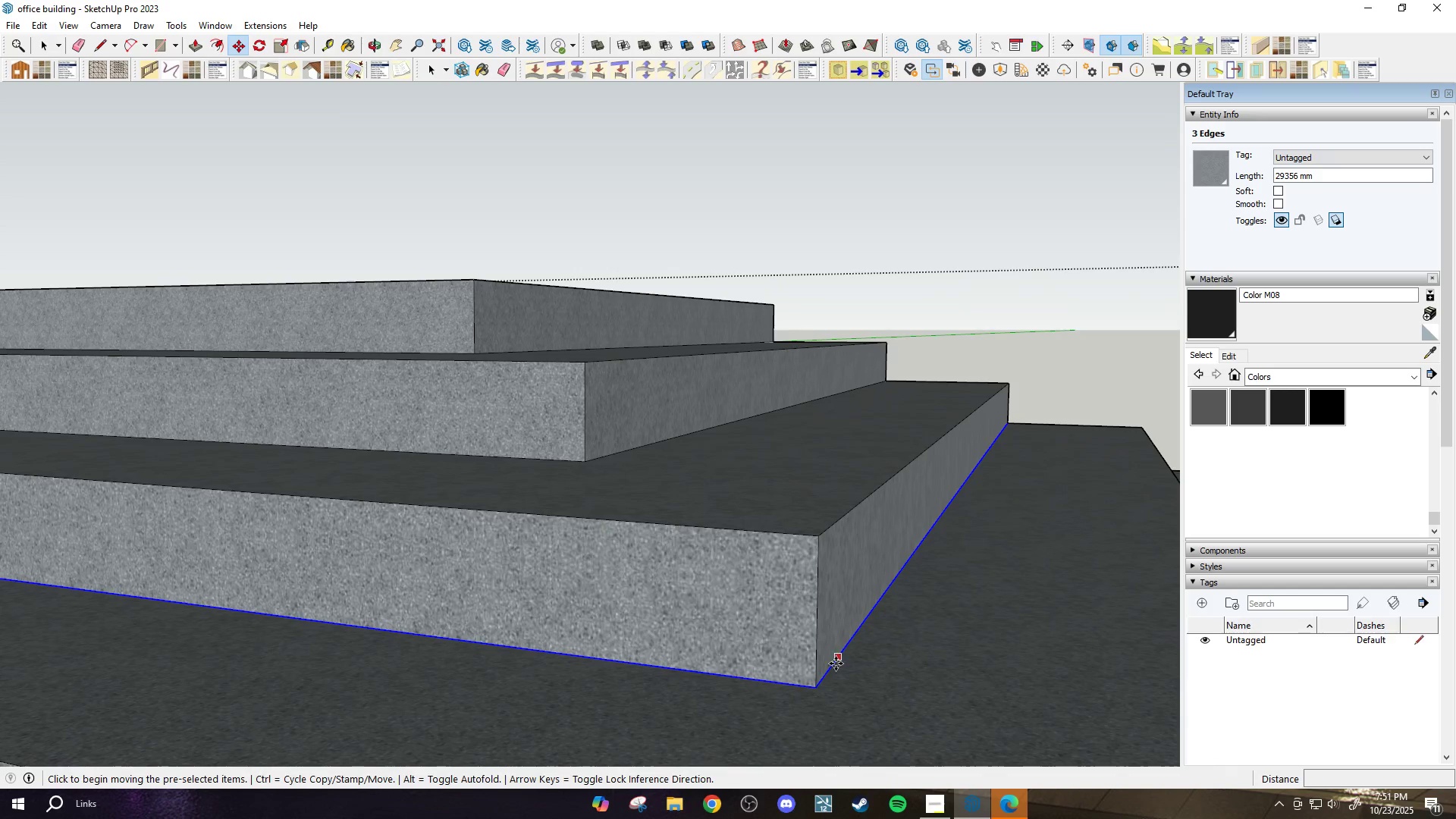 
key(Control+ControlLeft)
 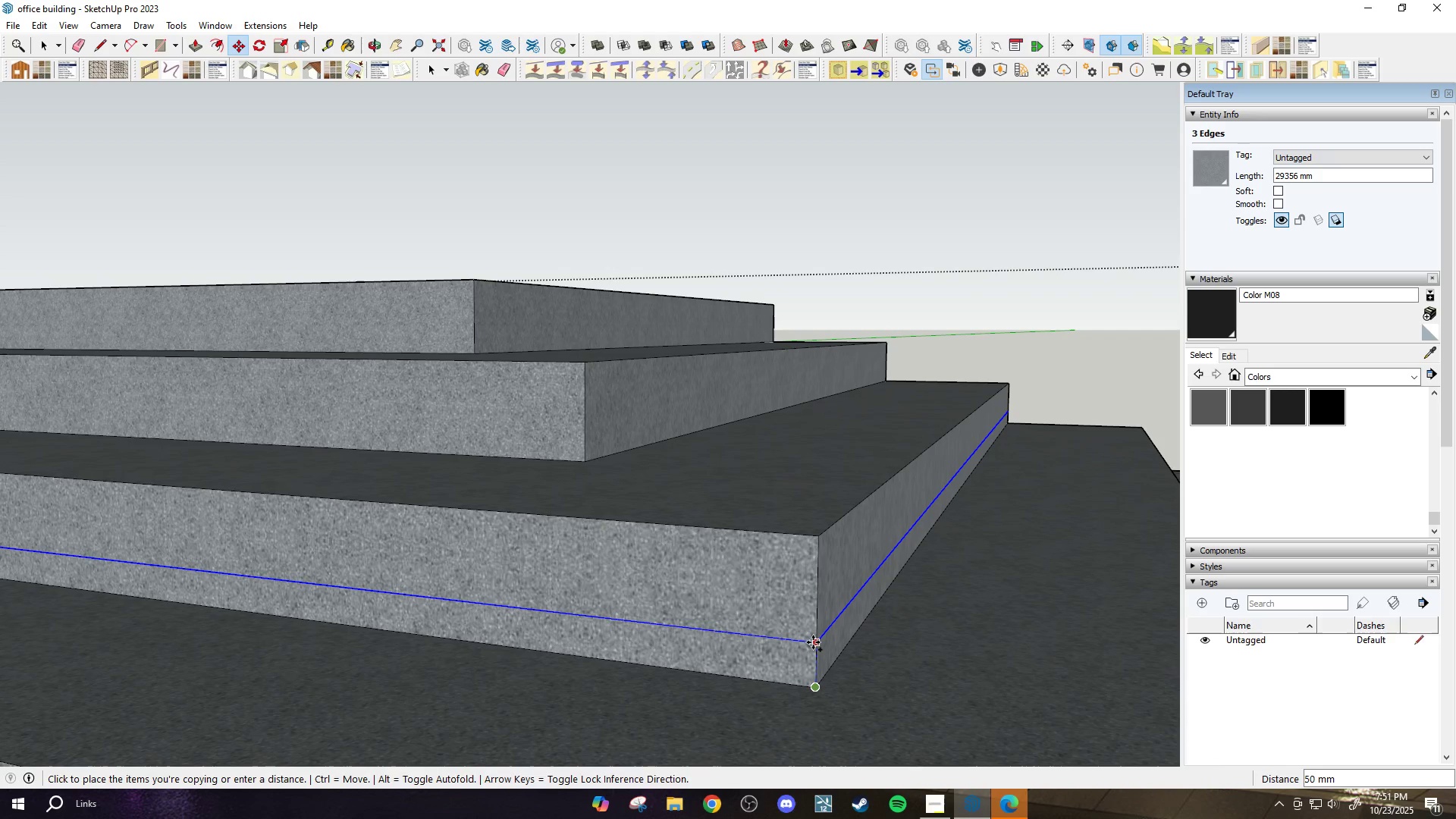 
left_click([813, 642])
 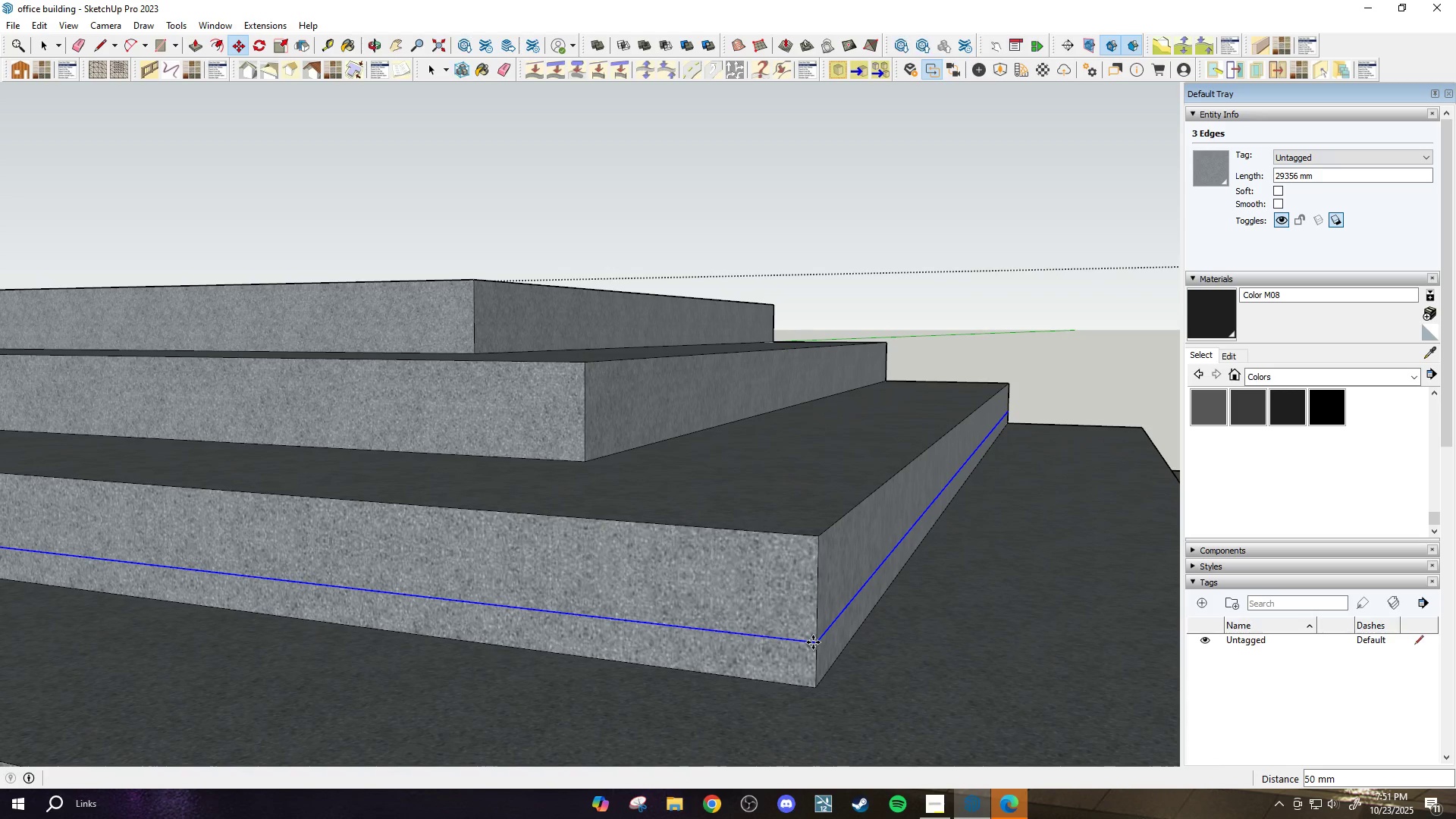 
scroll: coordinate [828, 650], scroll_direction: up, amount: 1.0
 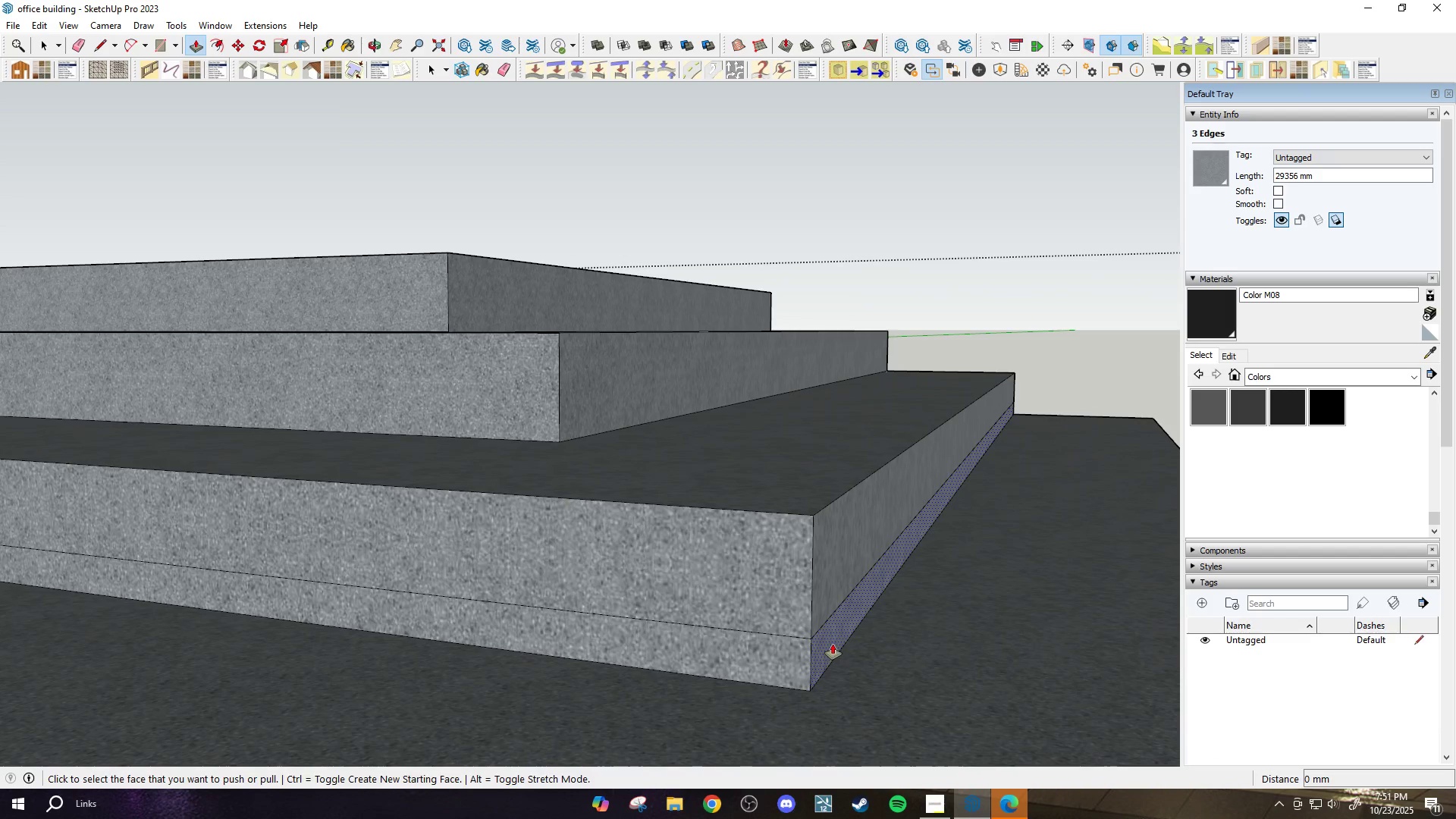 
key(P)
 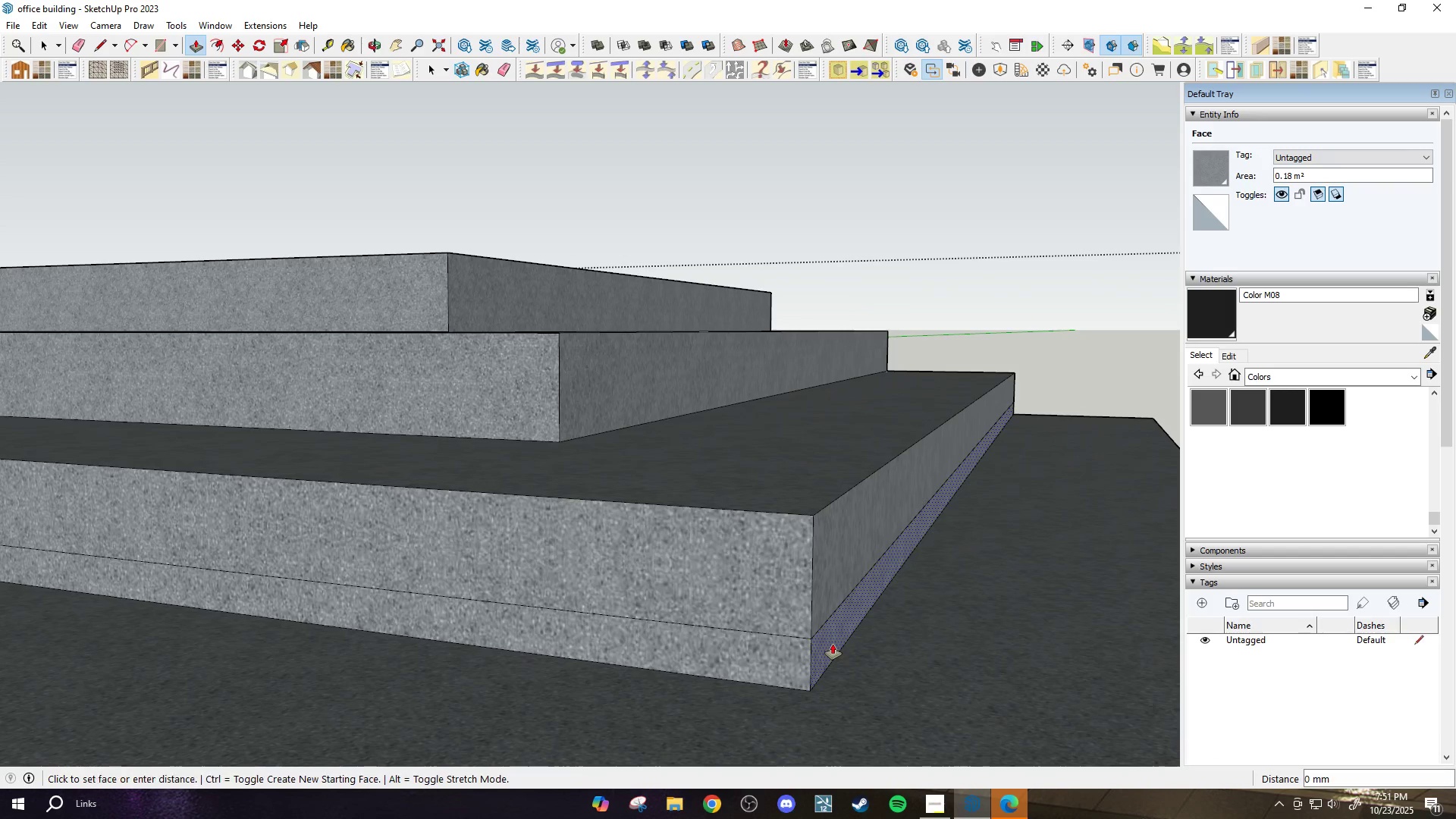 
double_click([833, 644])
 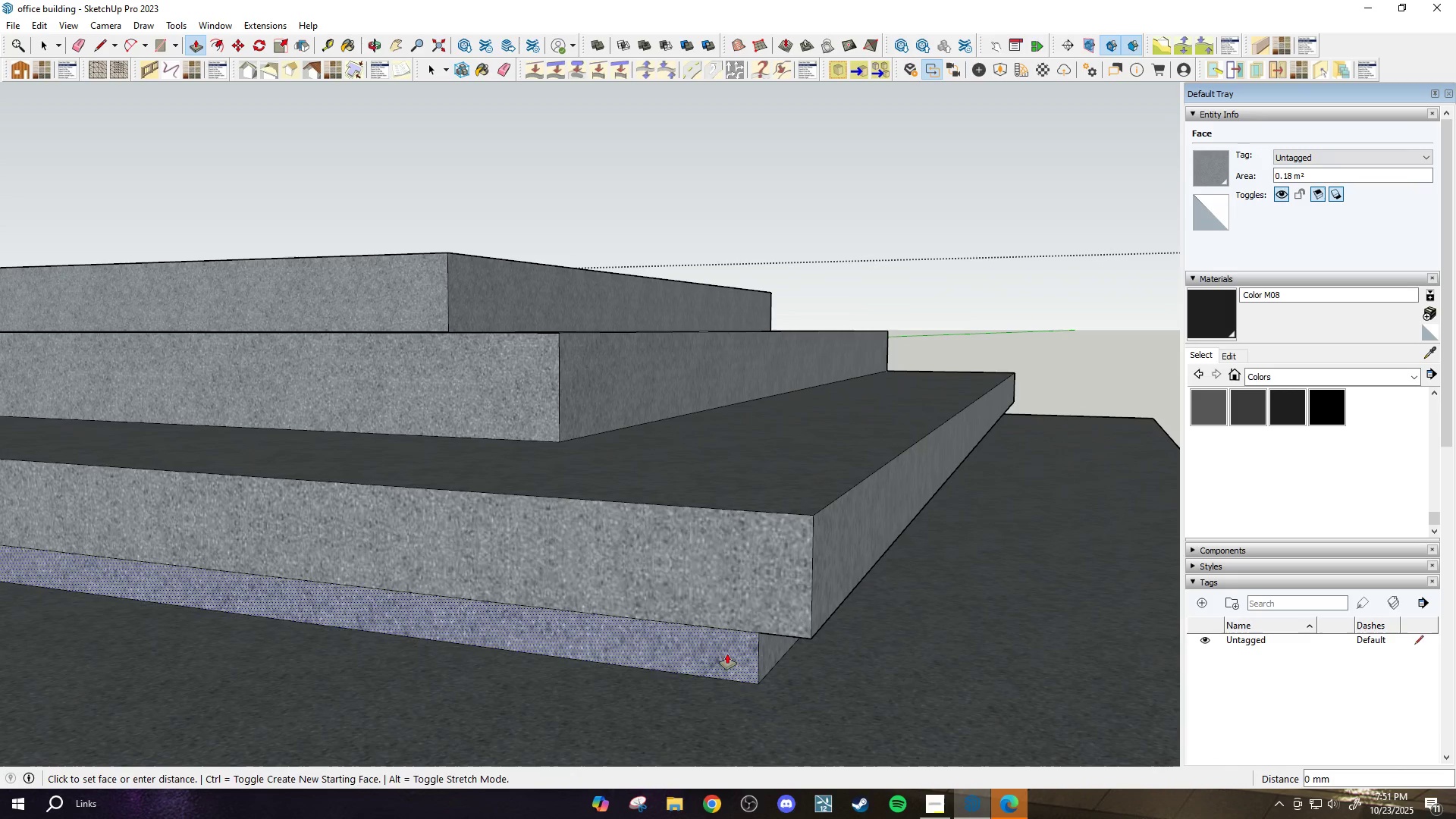 
double_click([727, 654])
 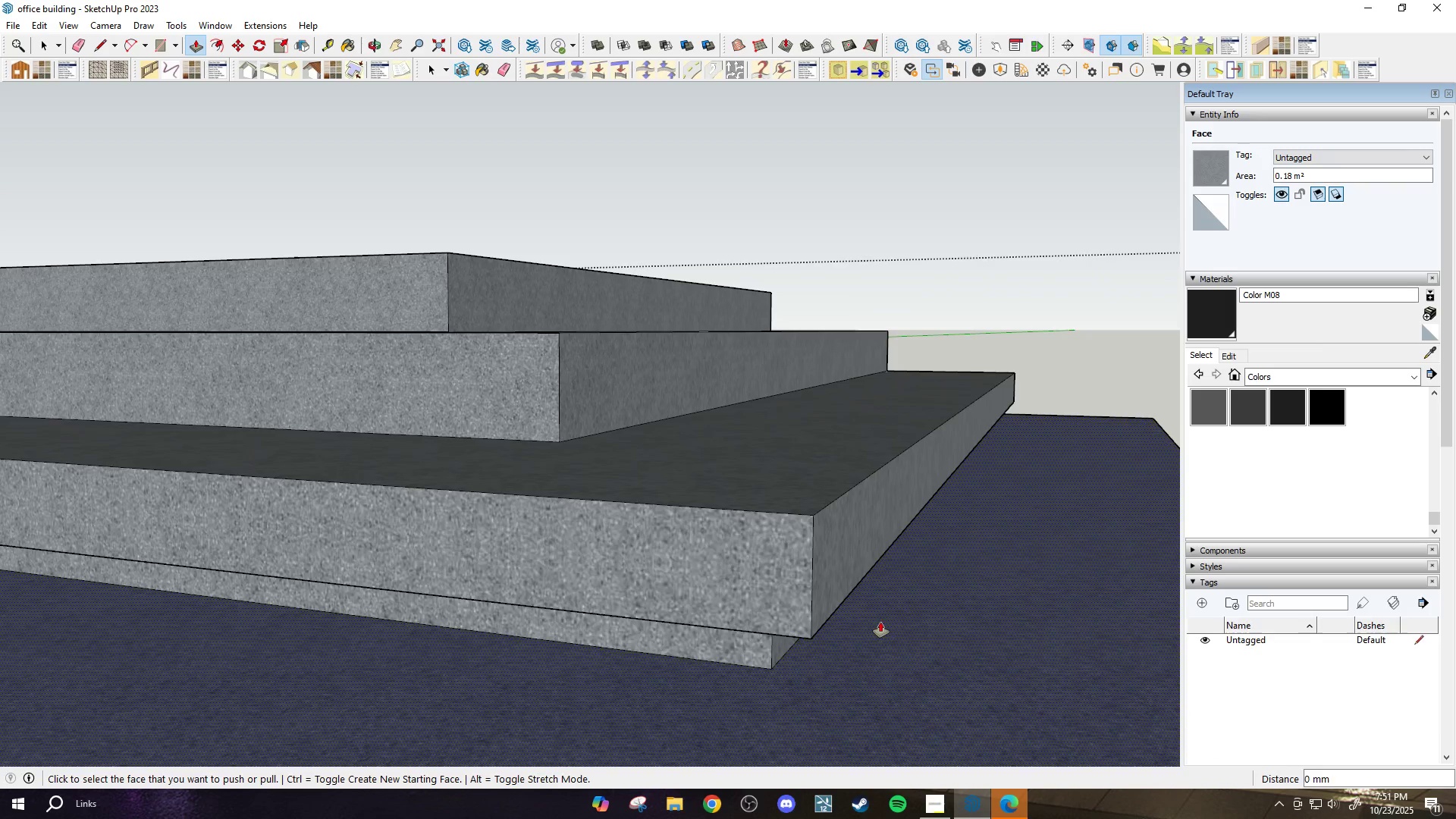 
scroll: coordinate [1046, 597], scroll_direction: down, amount: 32.0
 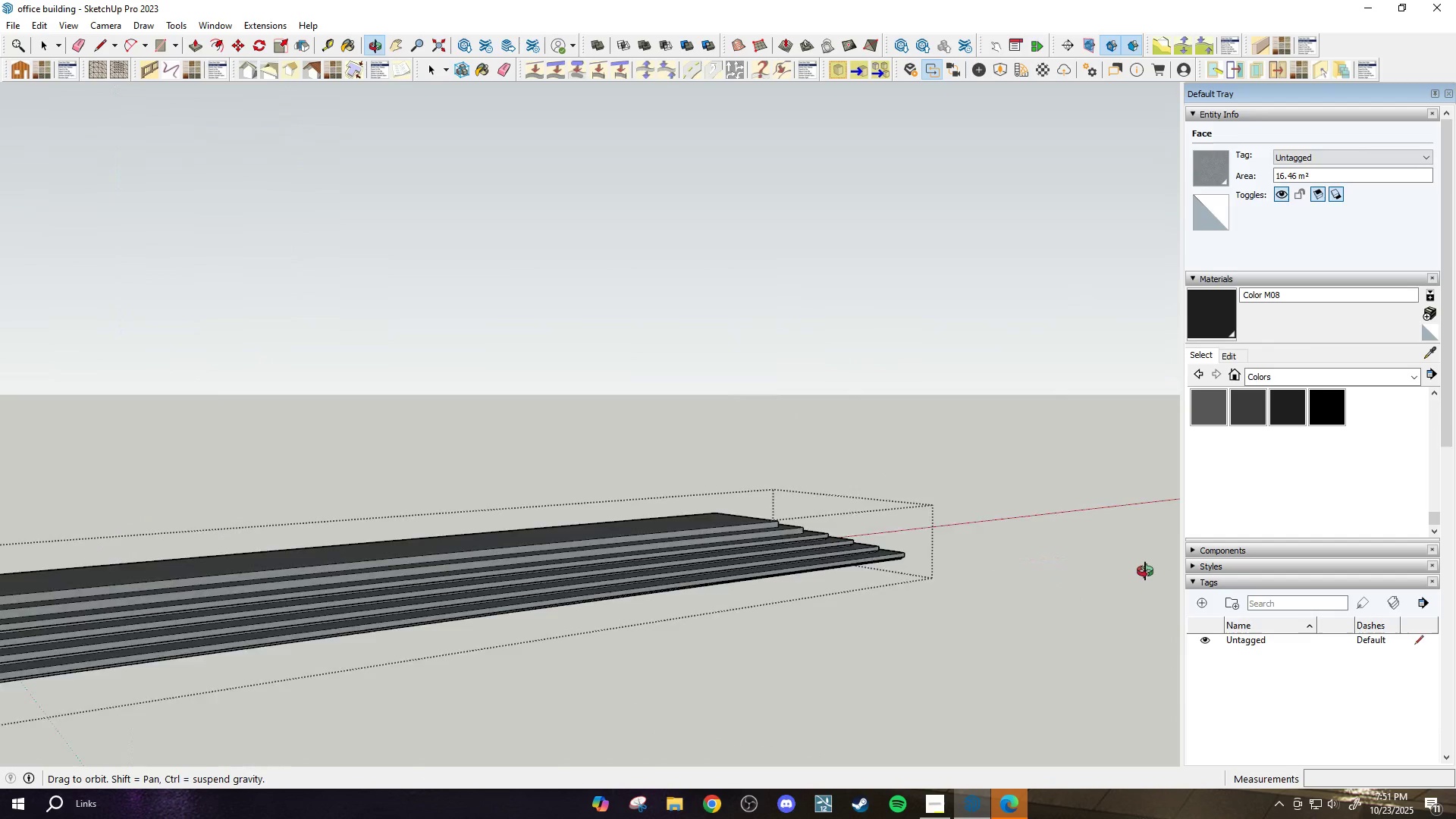 
scroll: coordinate [385, 706], scroll_direction: up, amount: 20.0
 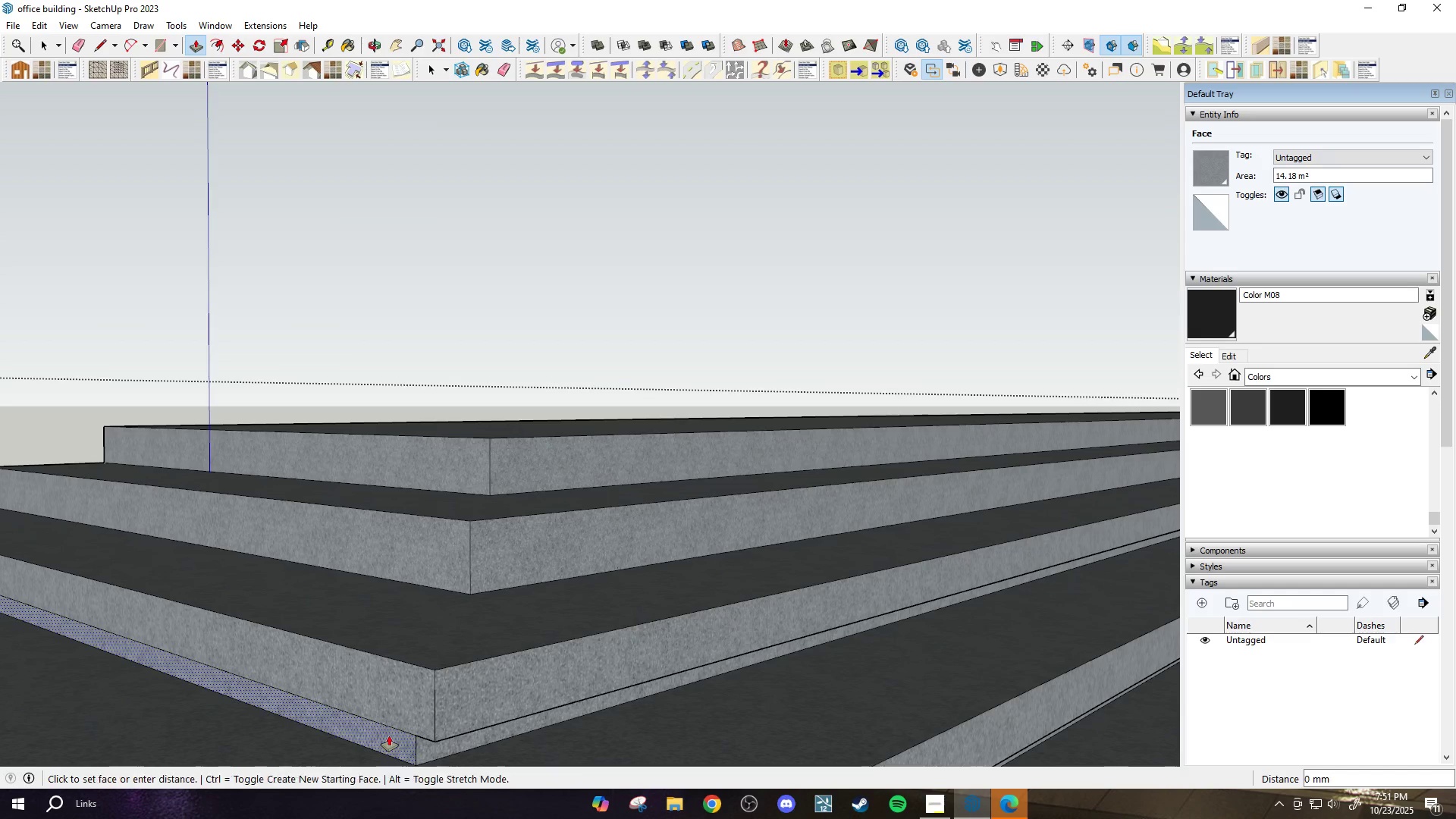 
double_click([389, 736])
 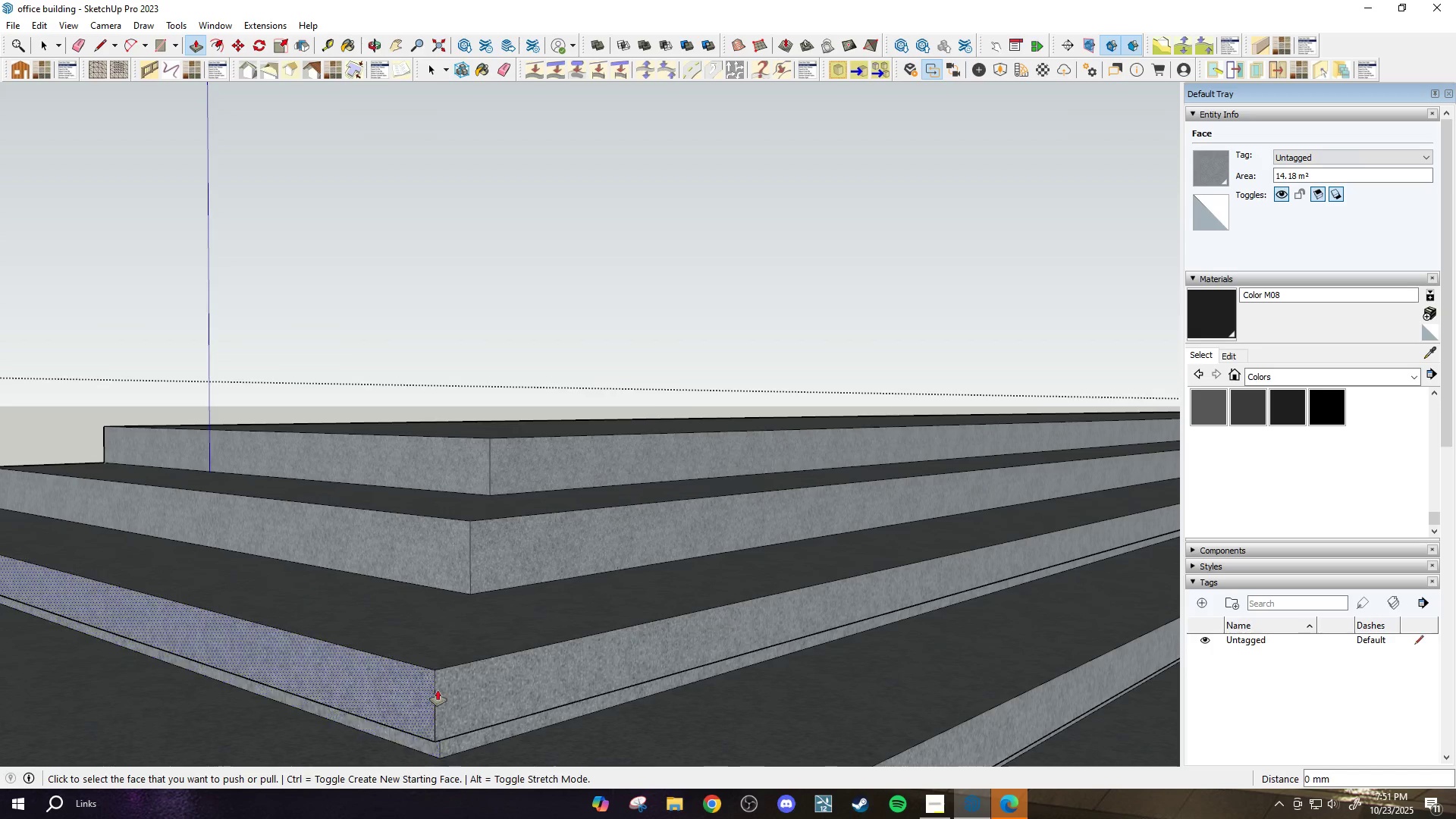 
scroll: coordinate [457, 580], scroll_direction: up, amount: 2.0
 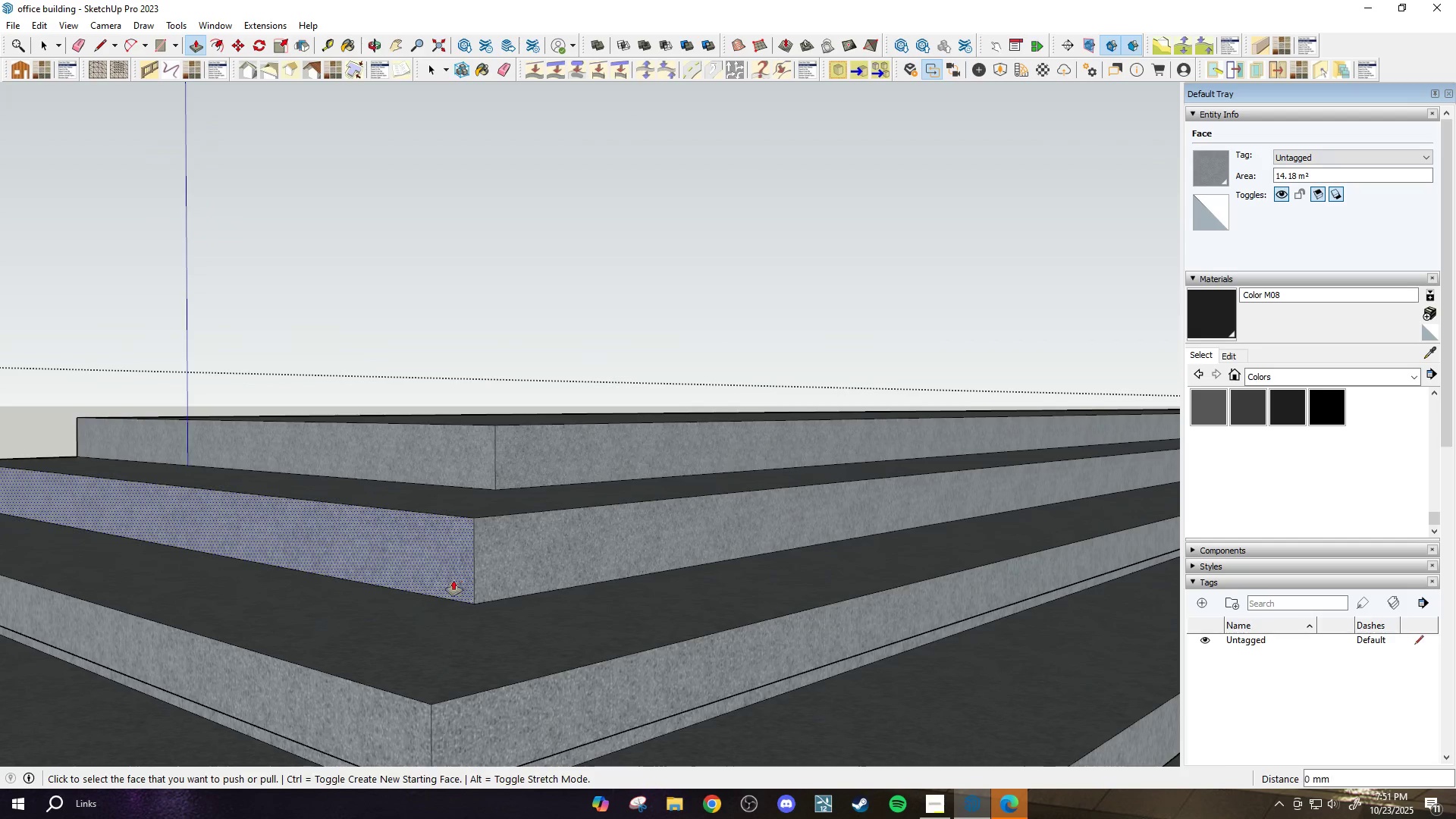 
key(Space)
 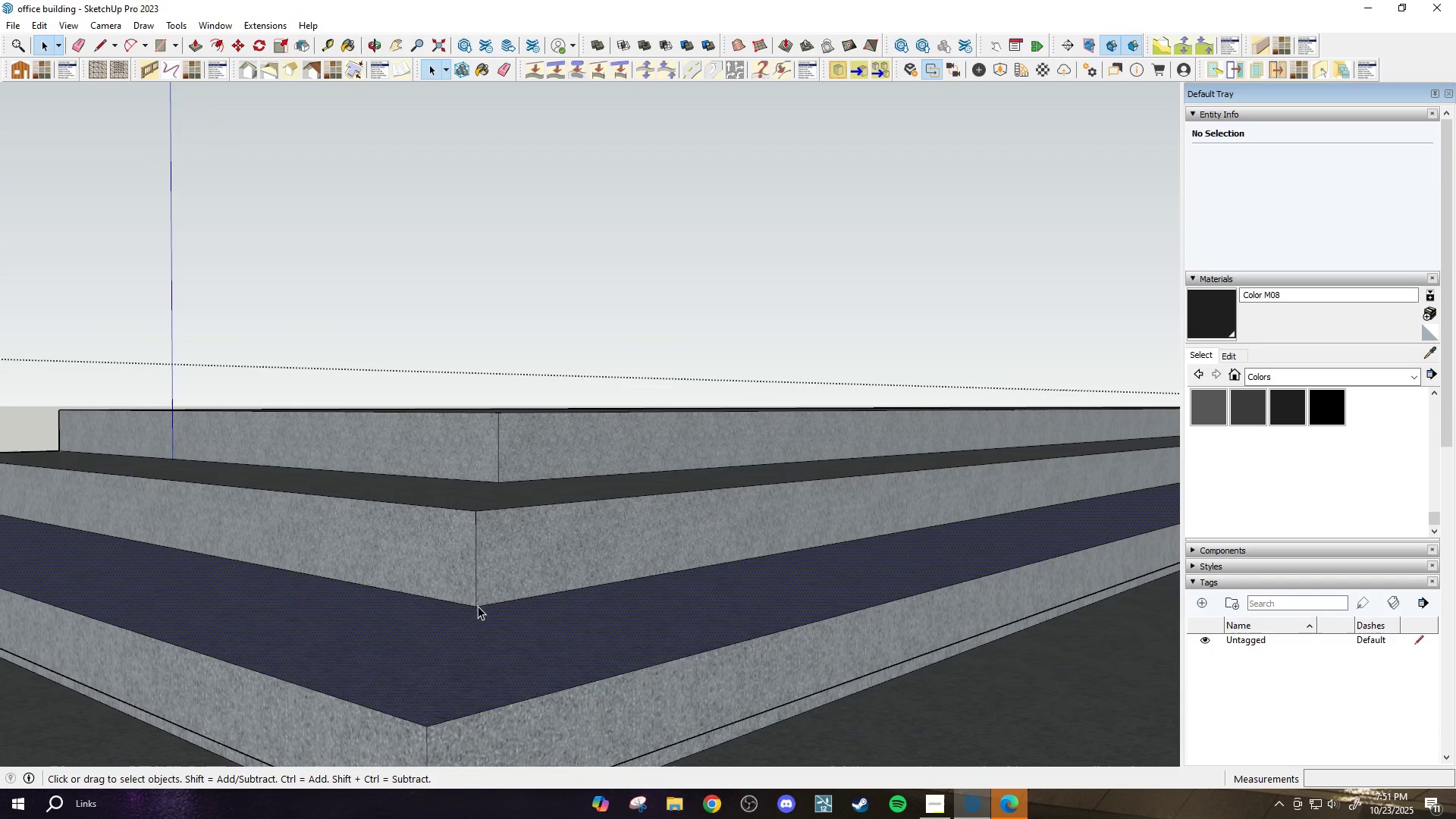 
left_click([457, 605])
 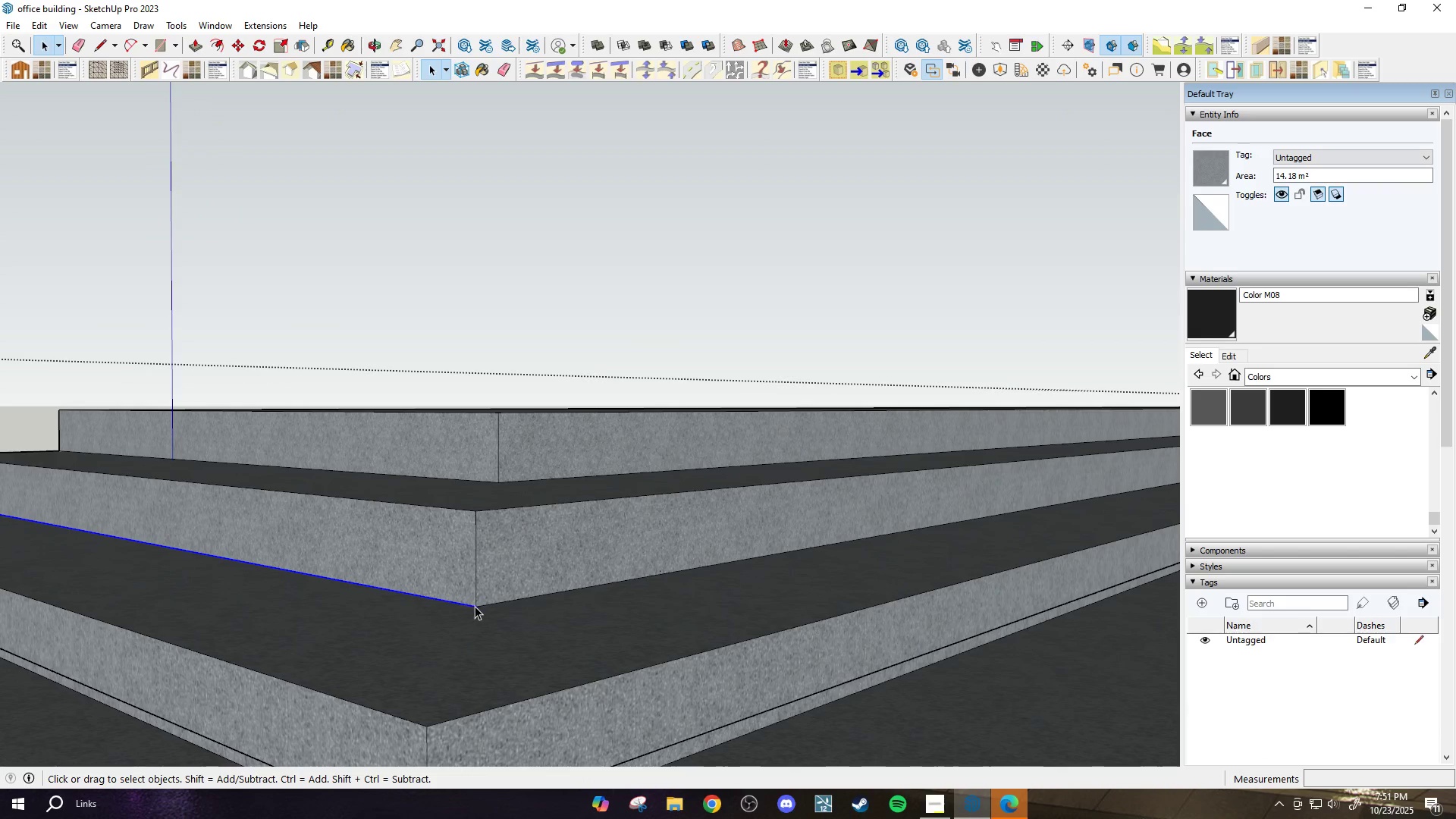 
hold_key(key=ControlLeft, duration=0.73)
left_click([486, 606])
 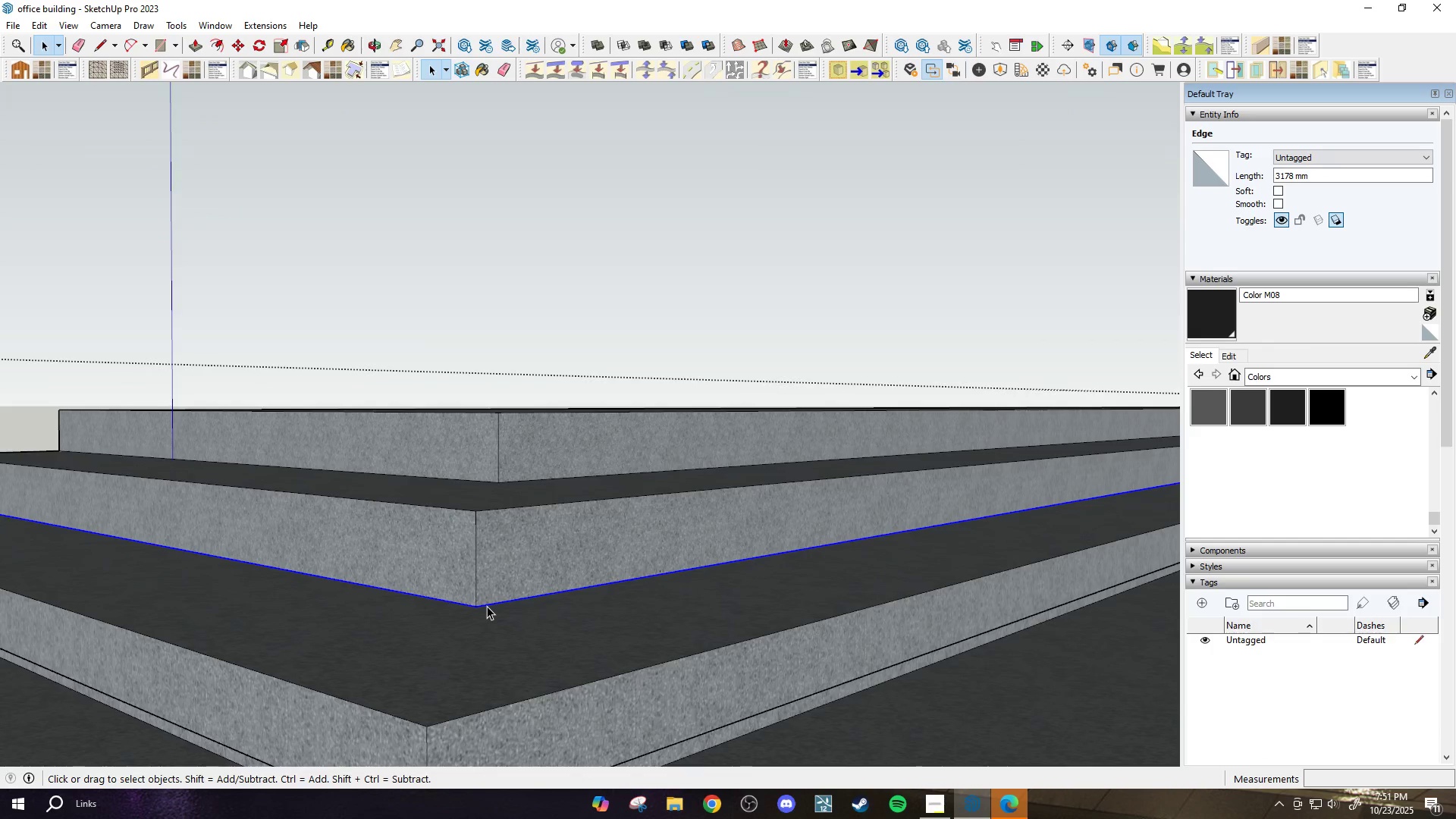 
scroll: coordinate [317, 654], scroll_direction: down, amount: 28.0
 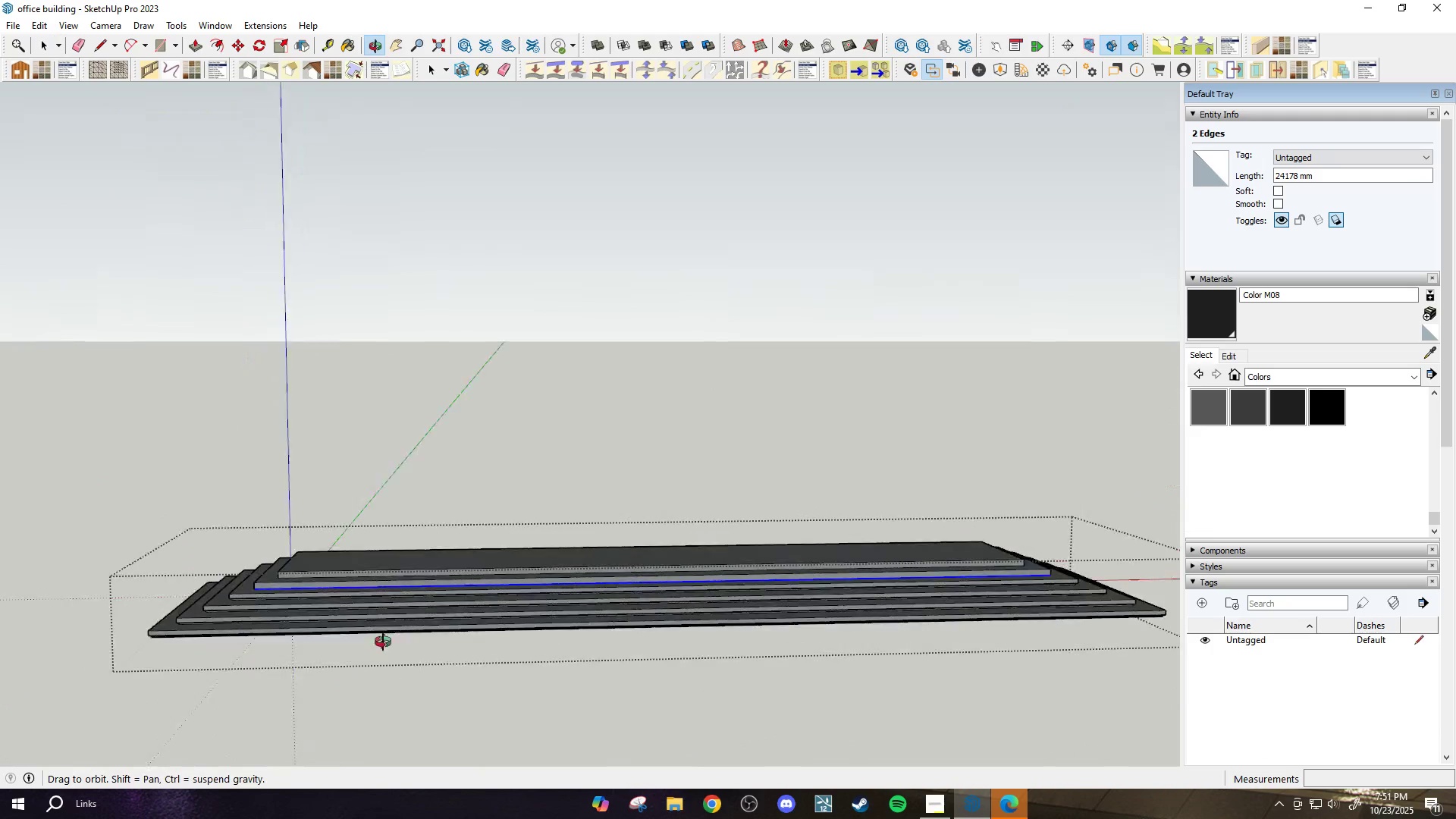 
scroll: coordinate [864, 583], scroll_direction: up, amount: 22.0
 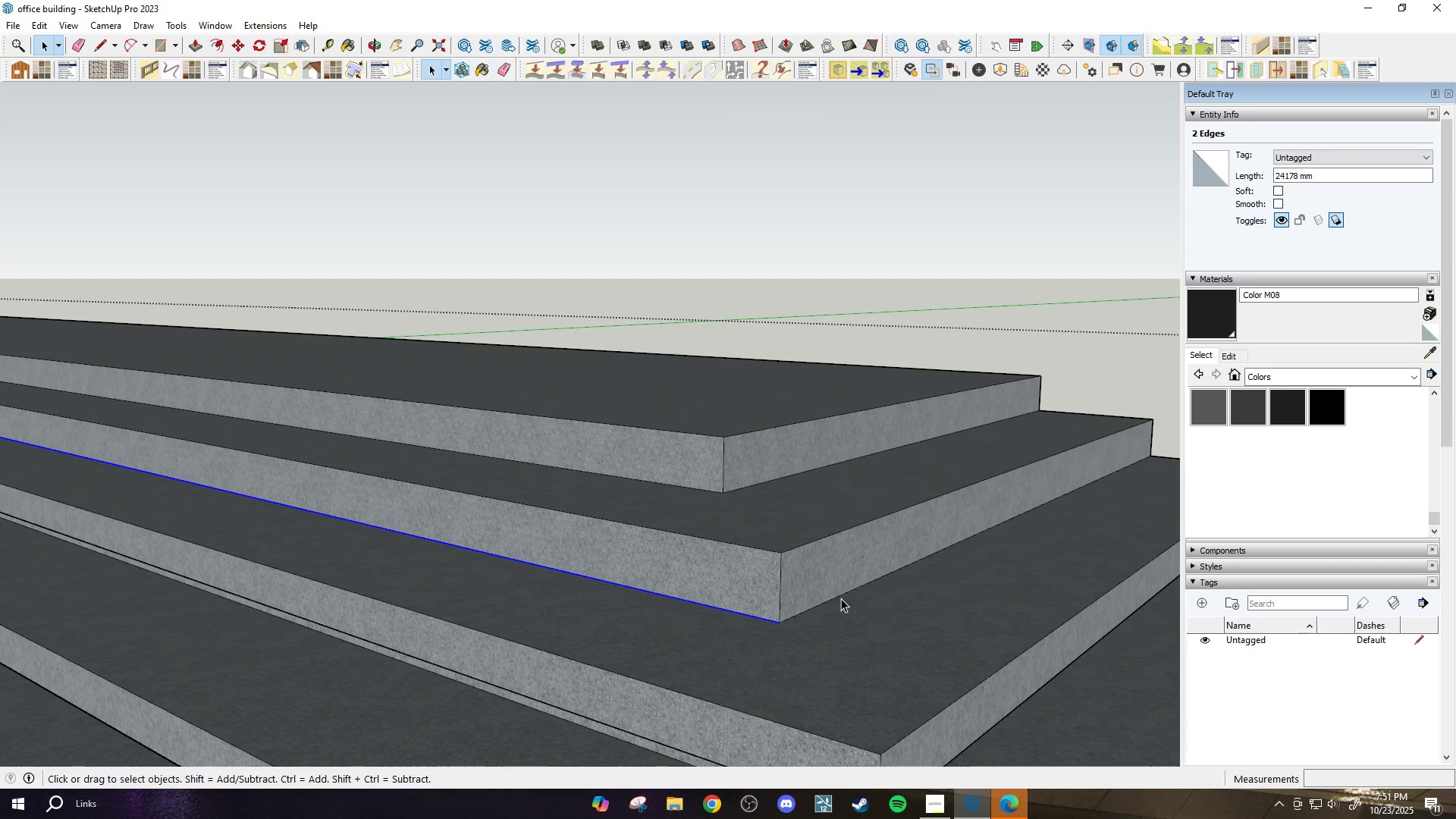 
hold_key(key=ControlLeft, duration=1.11)
left_click([839, 599])
 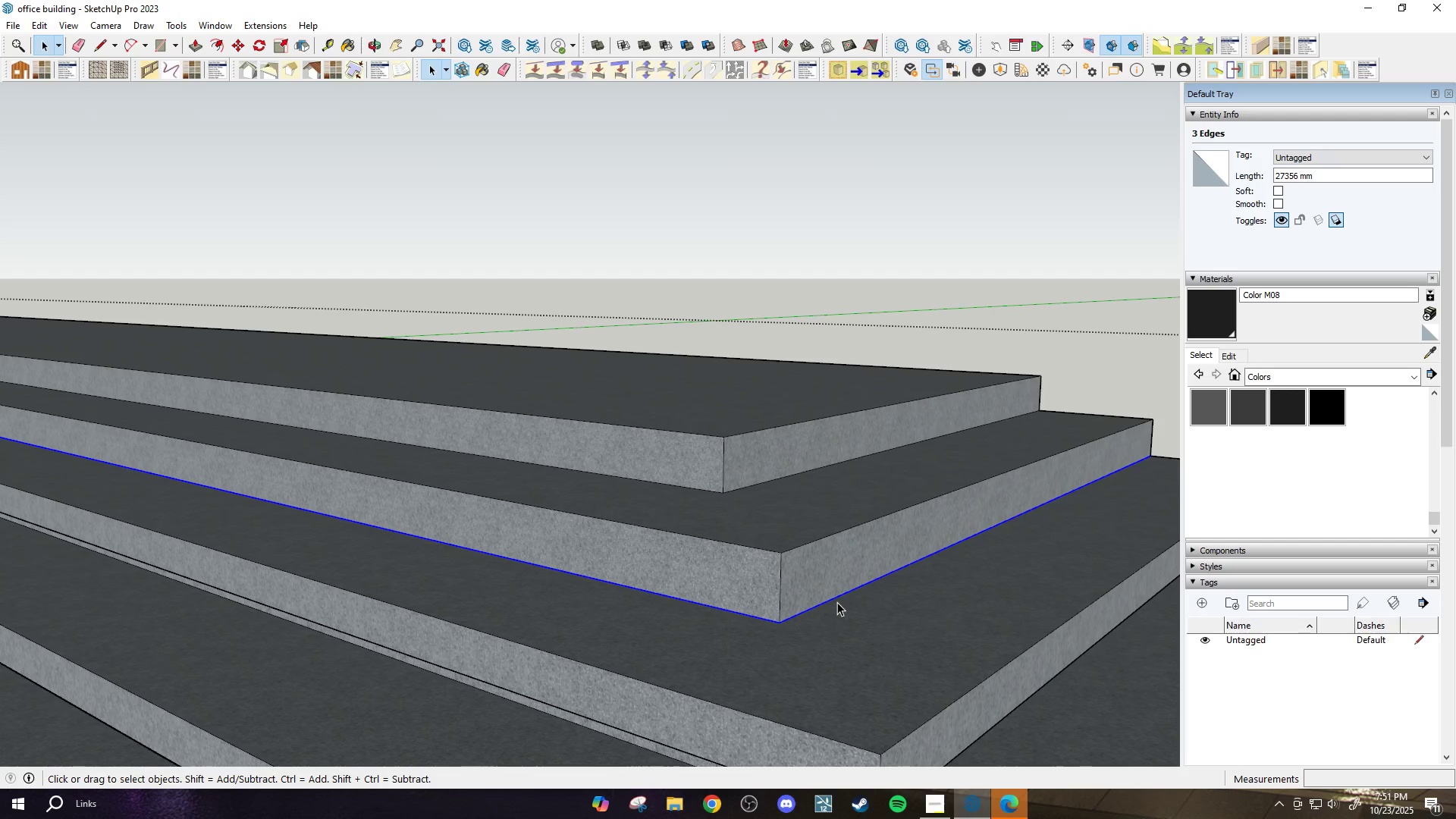 
scroll: coordinate [836, 597], scroll_direction: up, amount: 3.0
 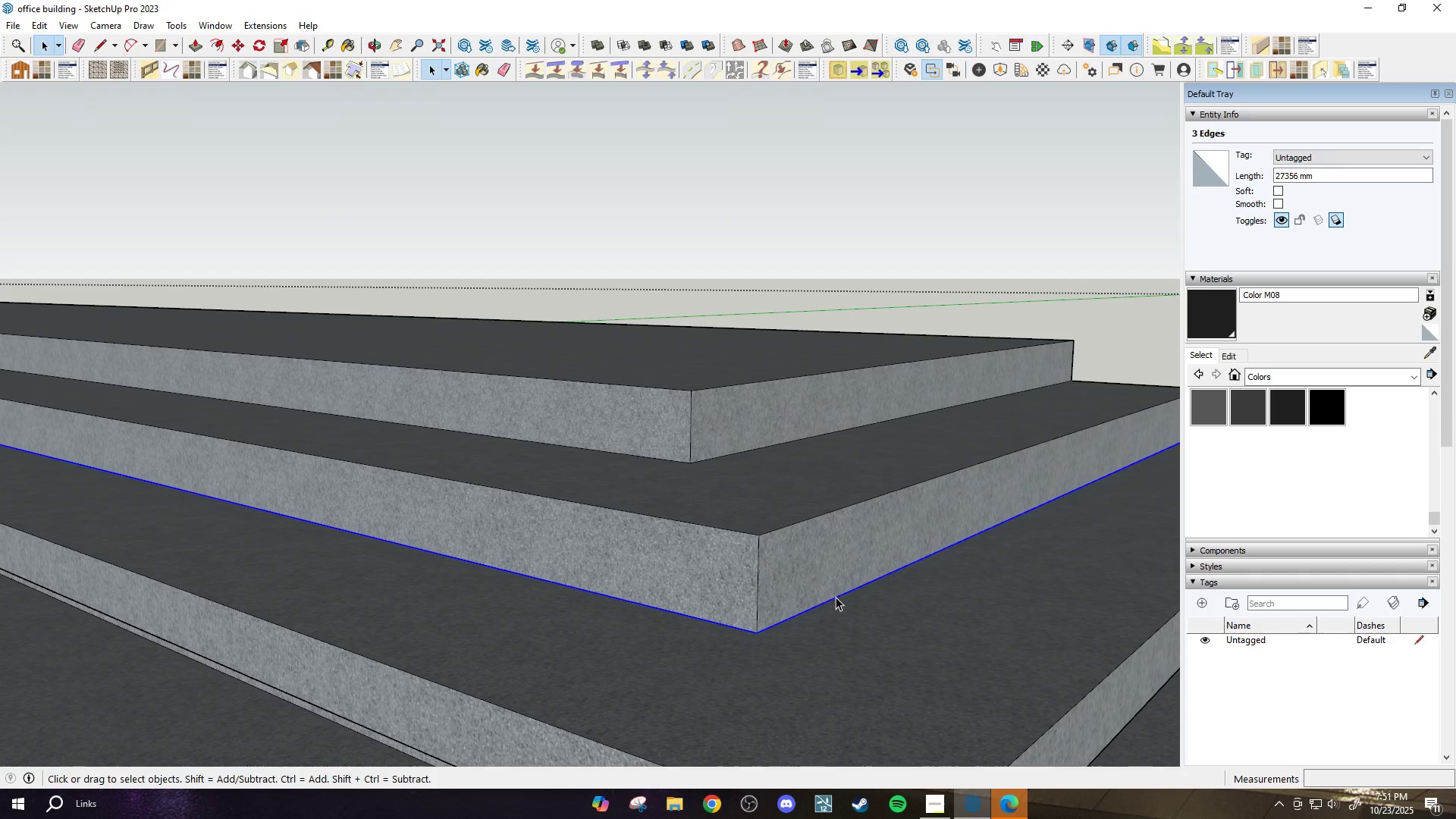 
key(M)
 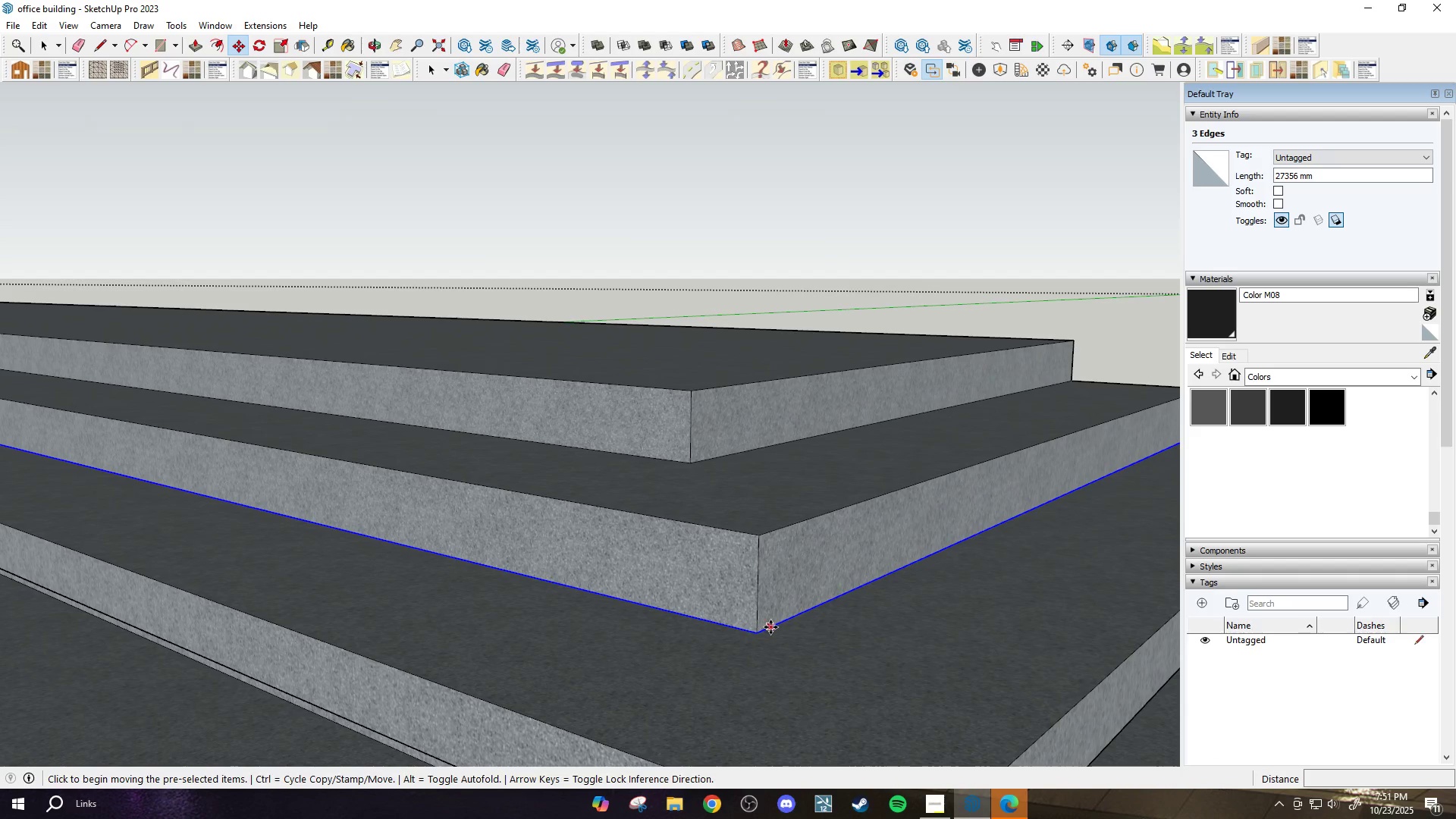 
key(Control+ControlLeft)
 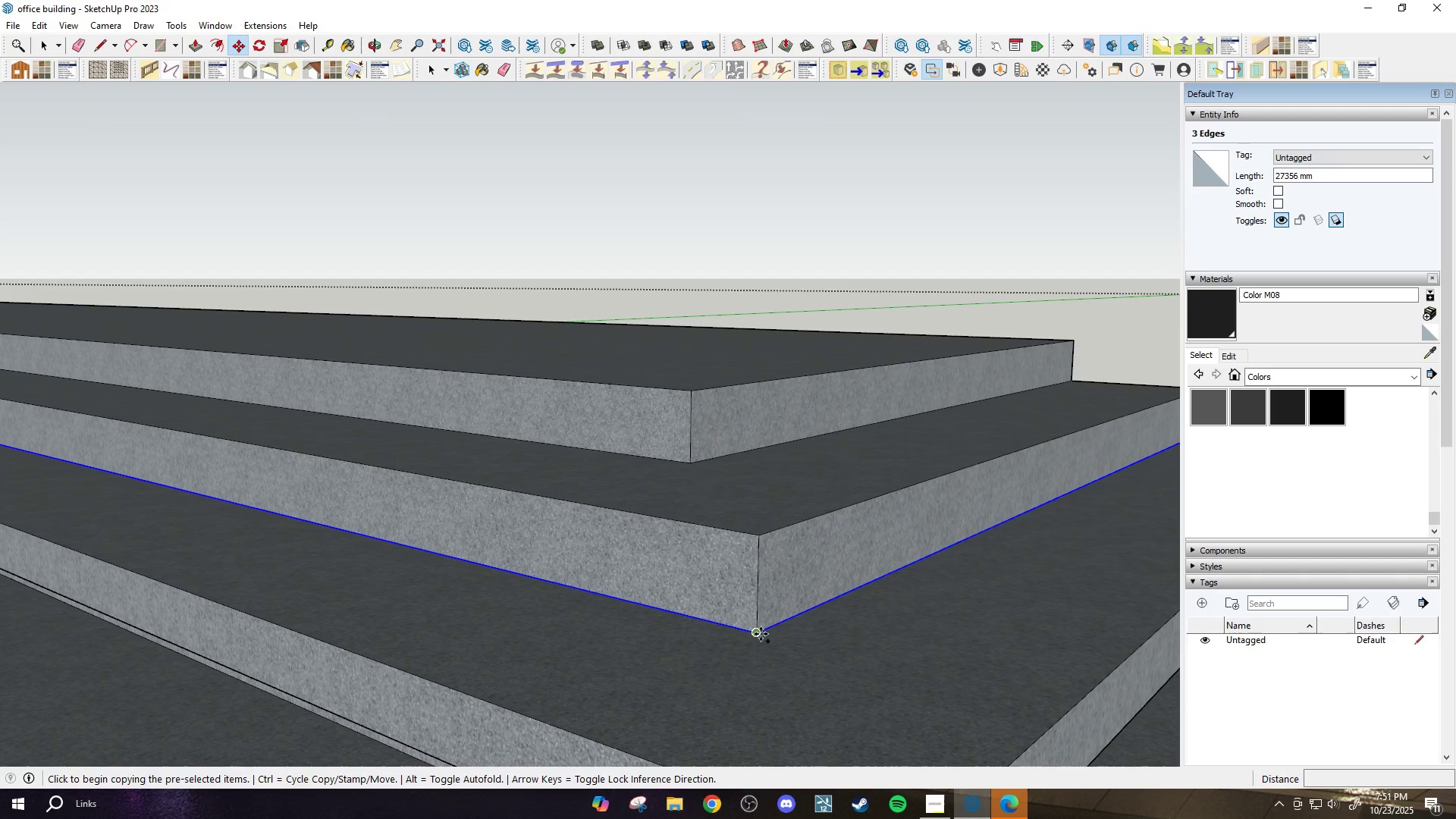 
left_click([761, 634])
 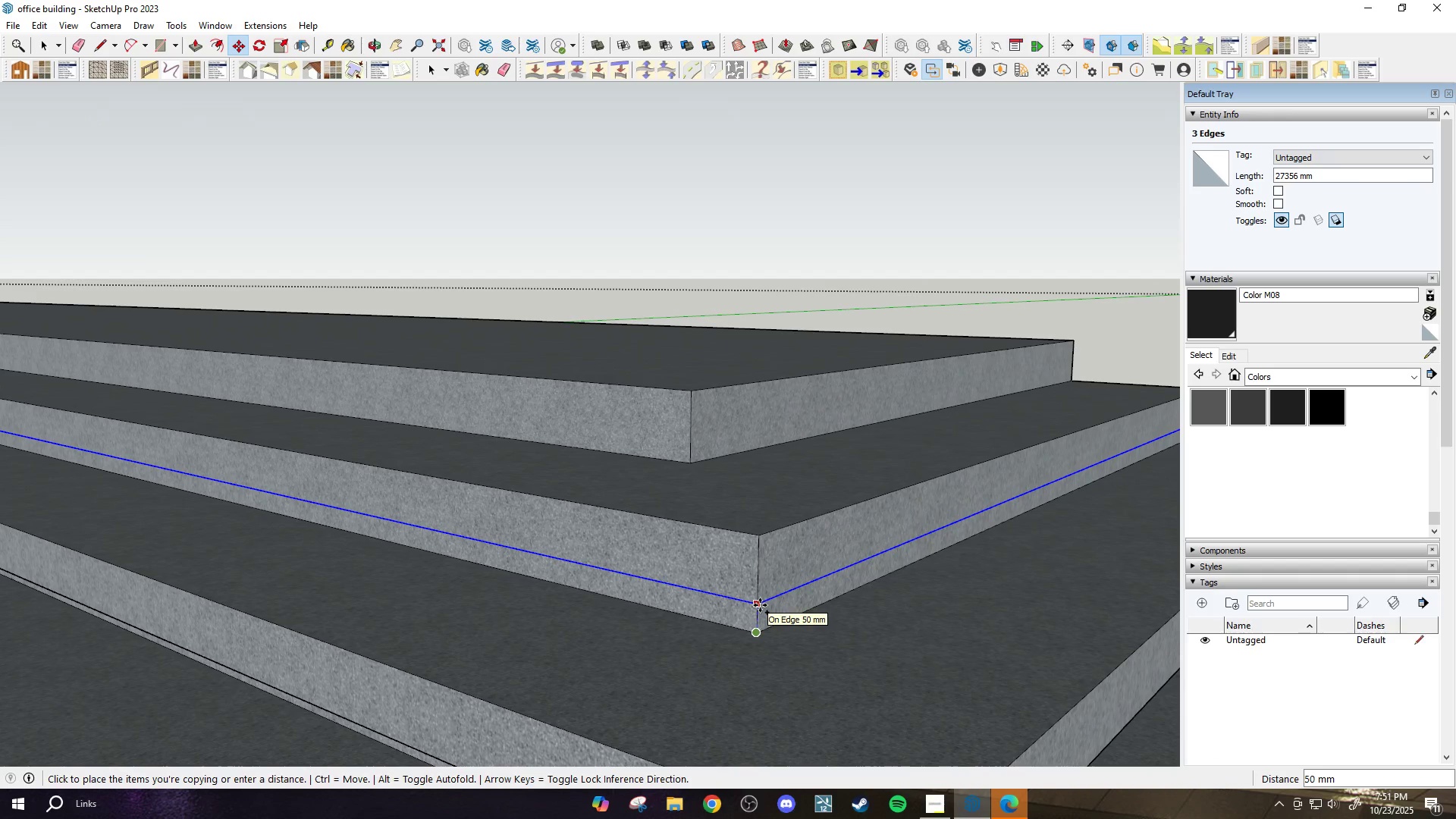 
left_click([760, 605])
 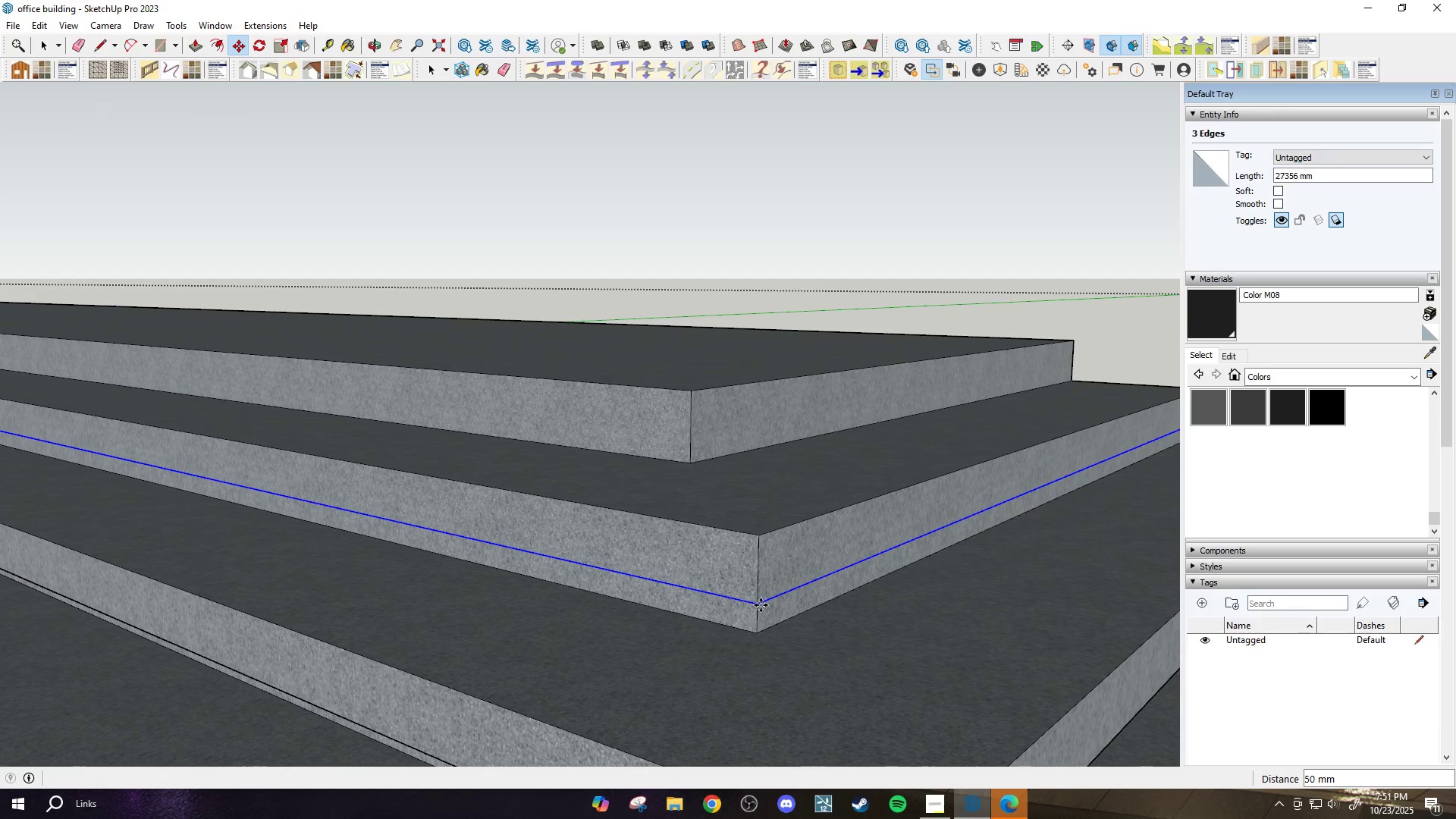 
scroll: coordinate [761, 605], scroll_direction: up, amount: 3.0
 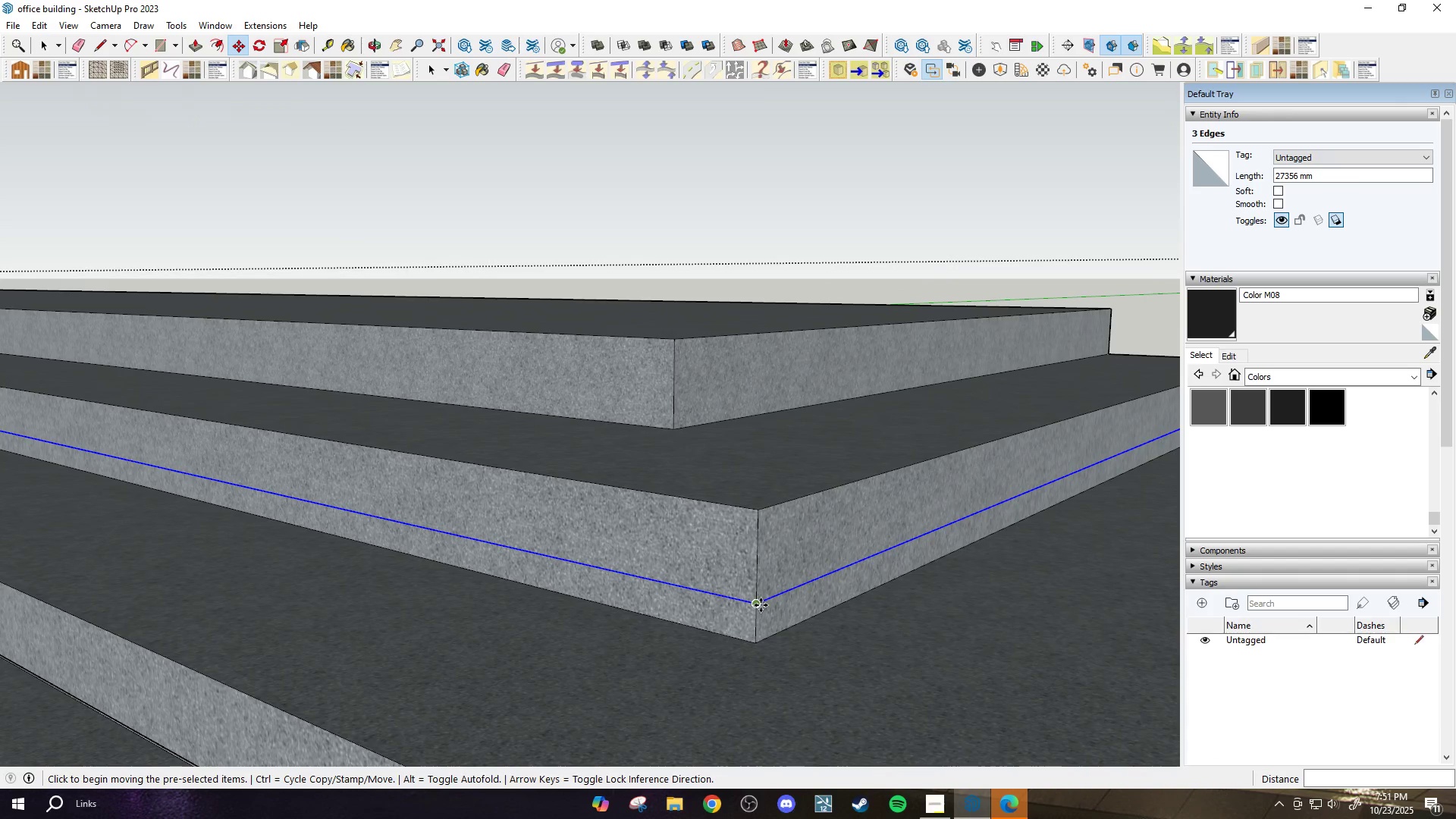 
key(P)
 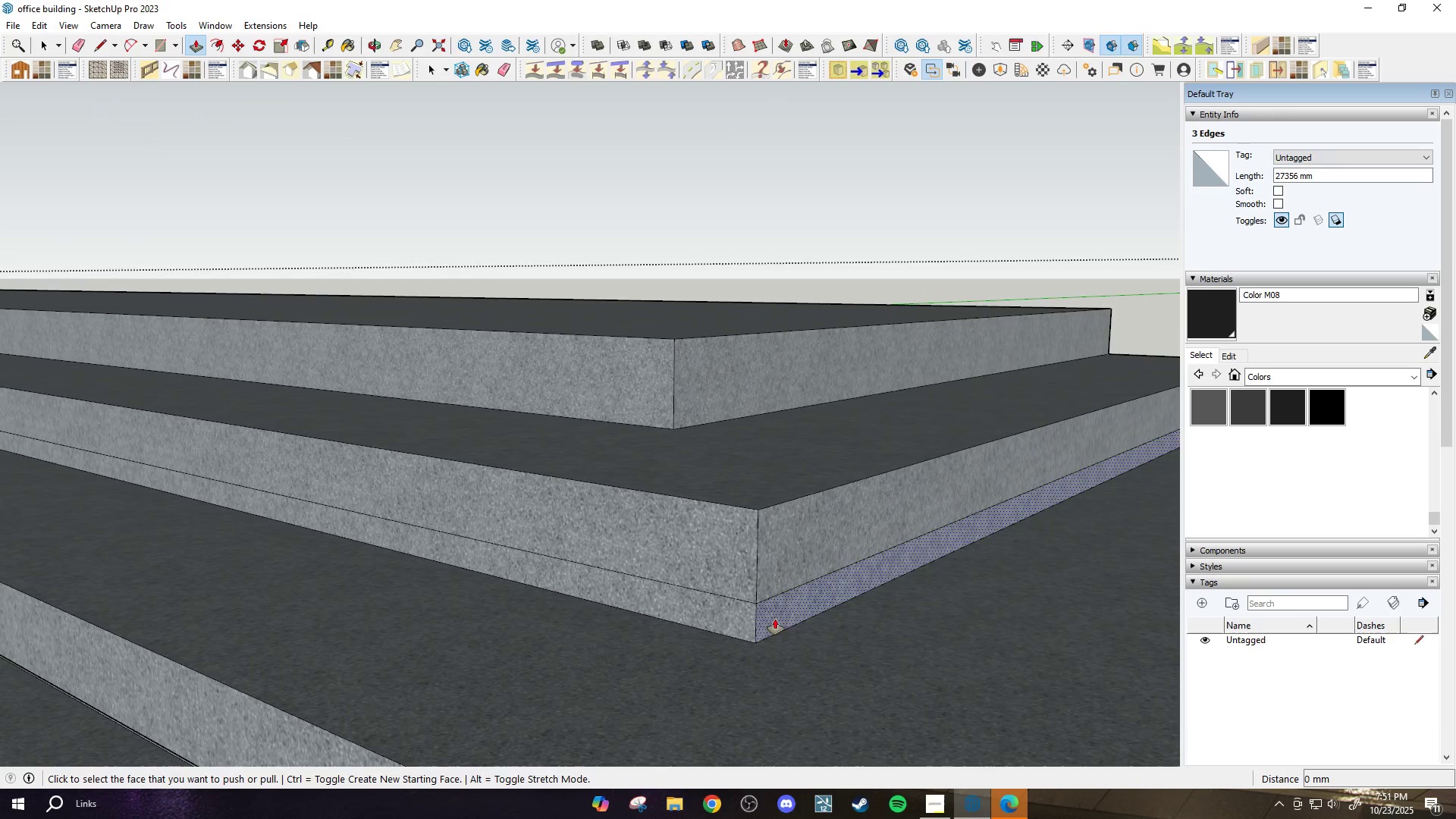 
scroll: coordinate [777, 620], scroll_direction: up, amount: 1.0
 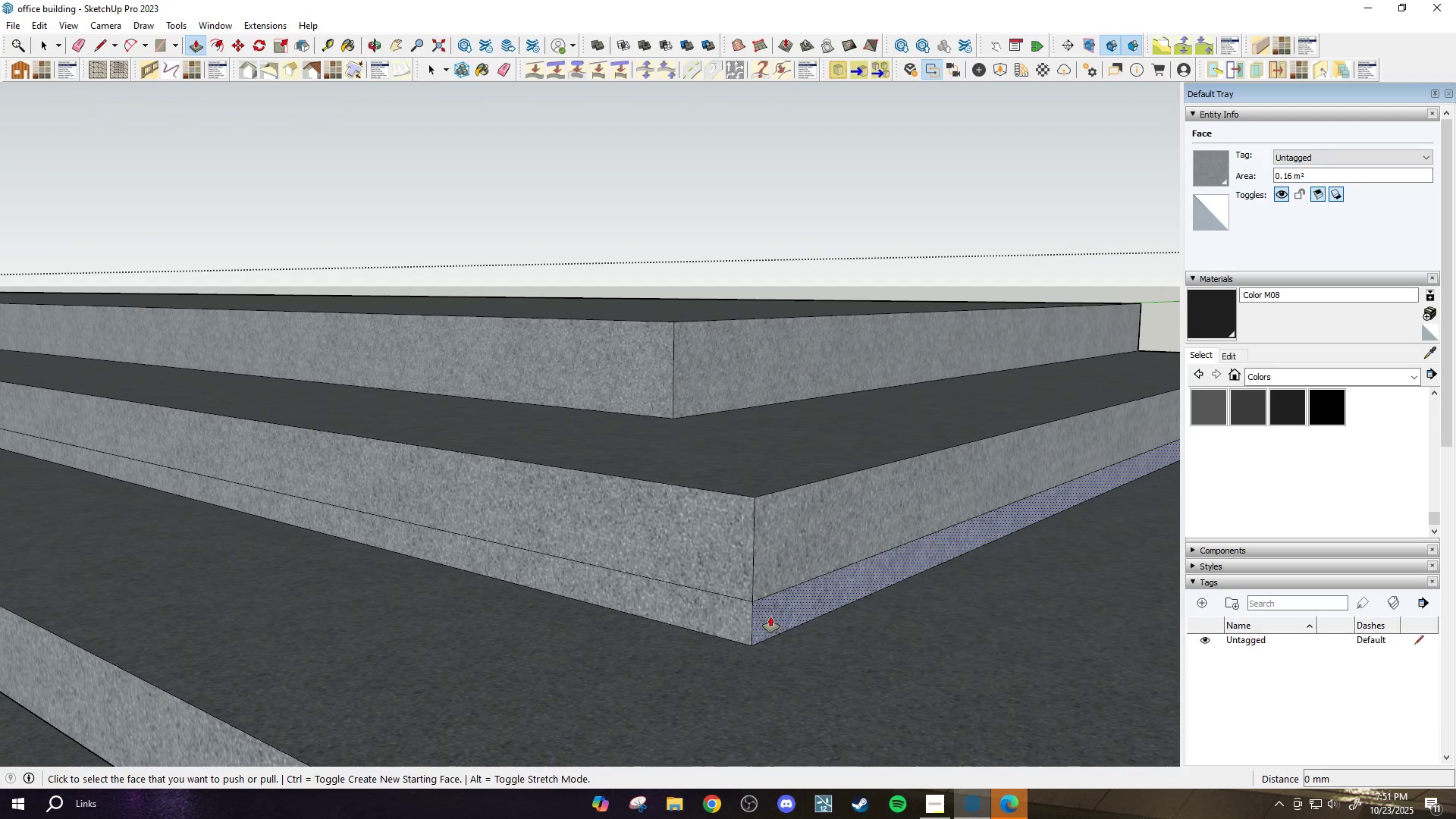 
double_click([770, 617])
 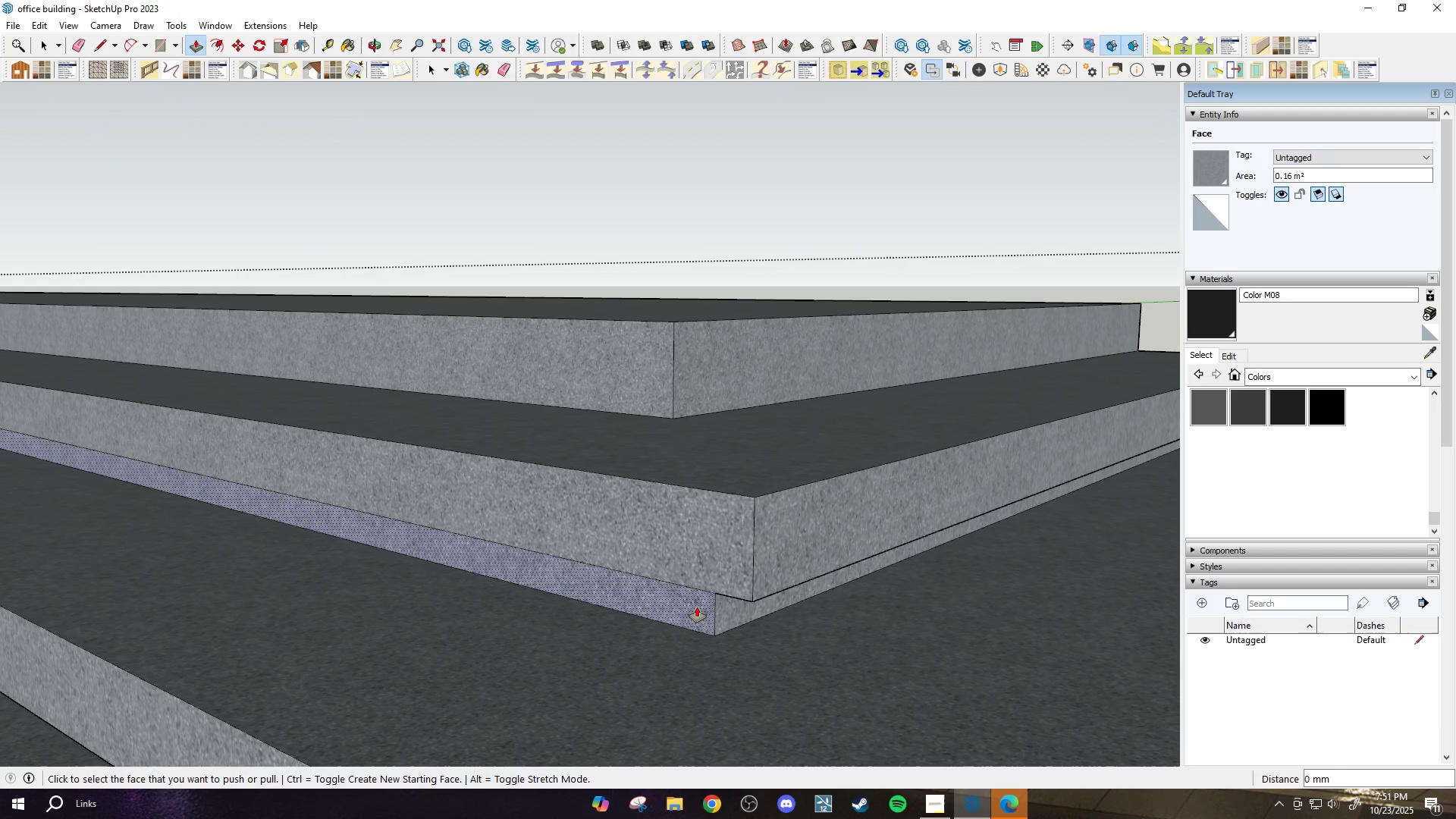 
double_click([697, 606])
 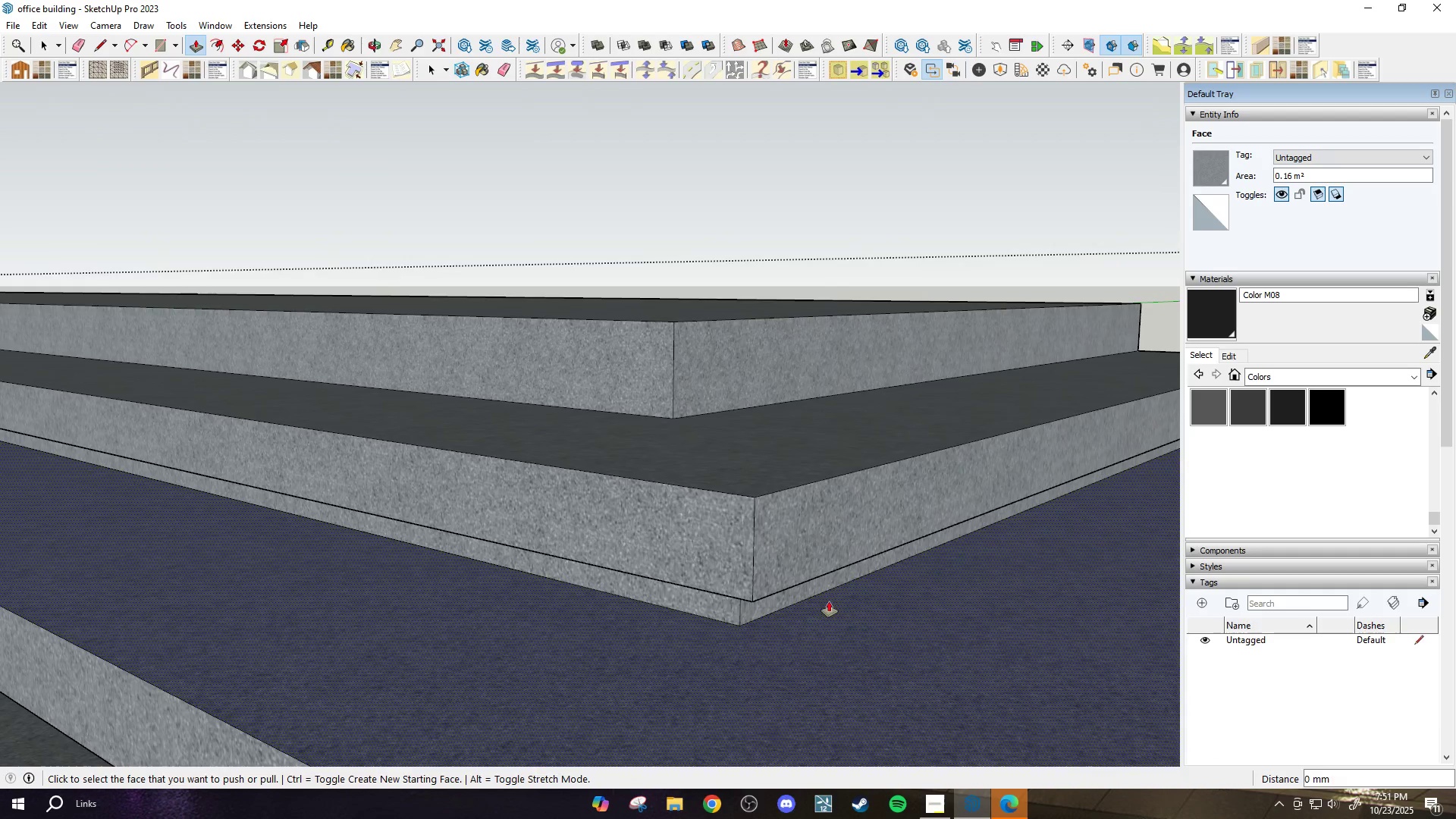 
scroll: coordinate [957, 611], scroll_direction: down, amount: 36.0
 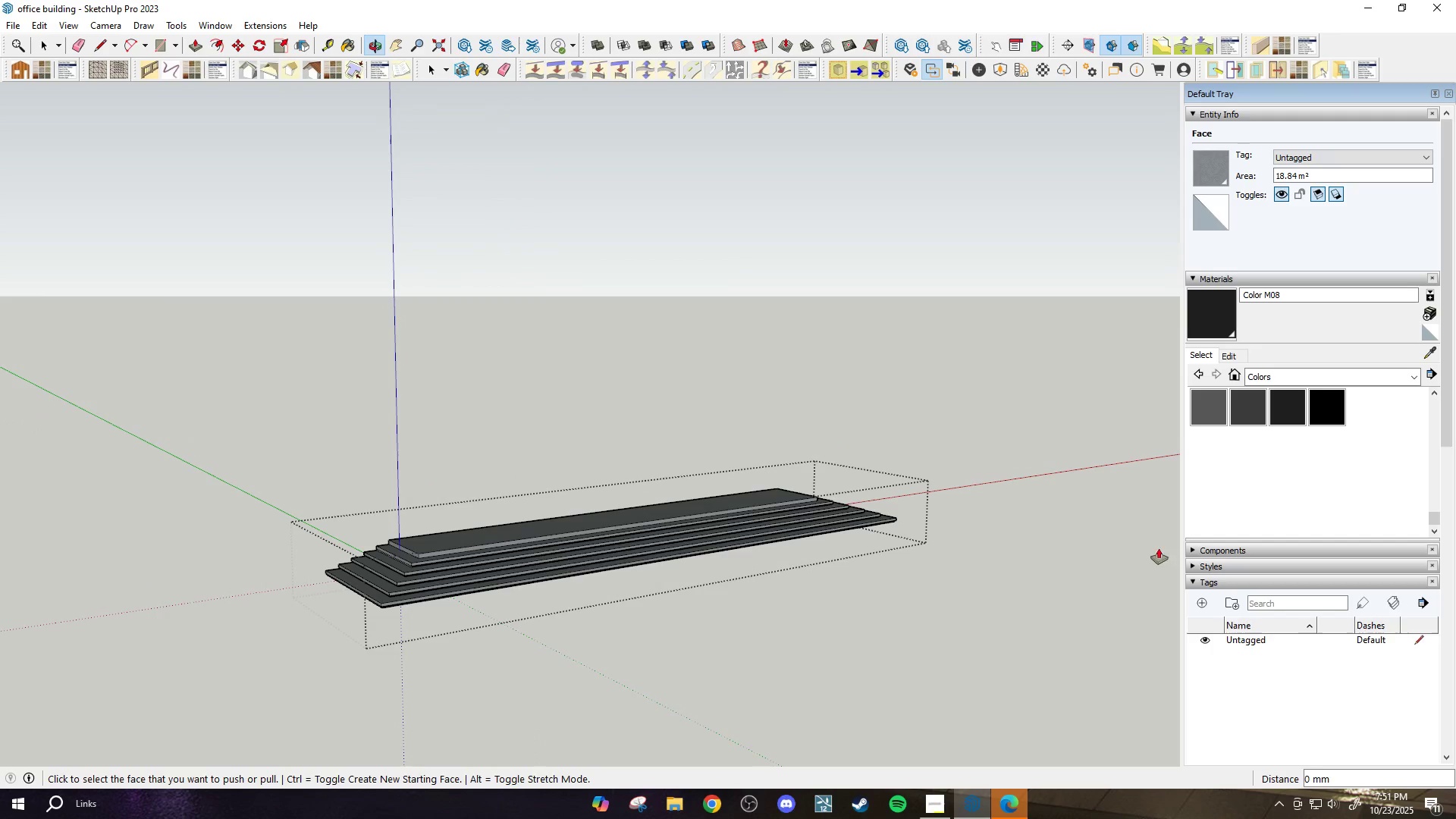 
scroll: coordinate [418, 624], scroll_direction: up, amount: 24.0
 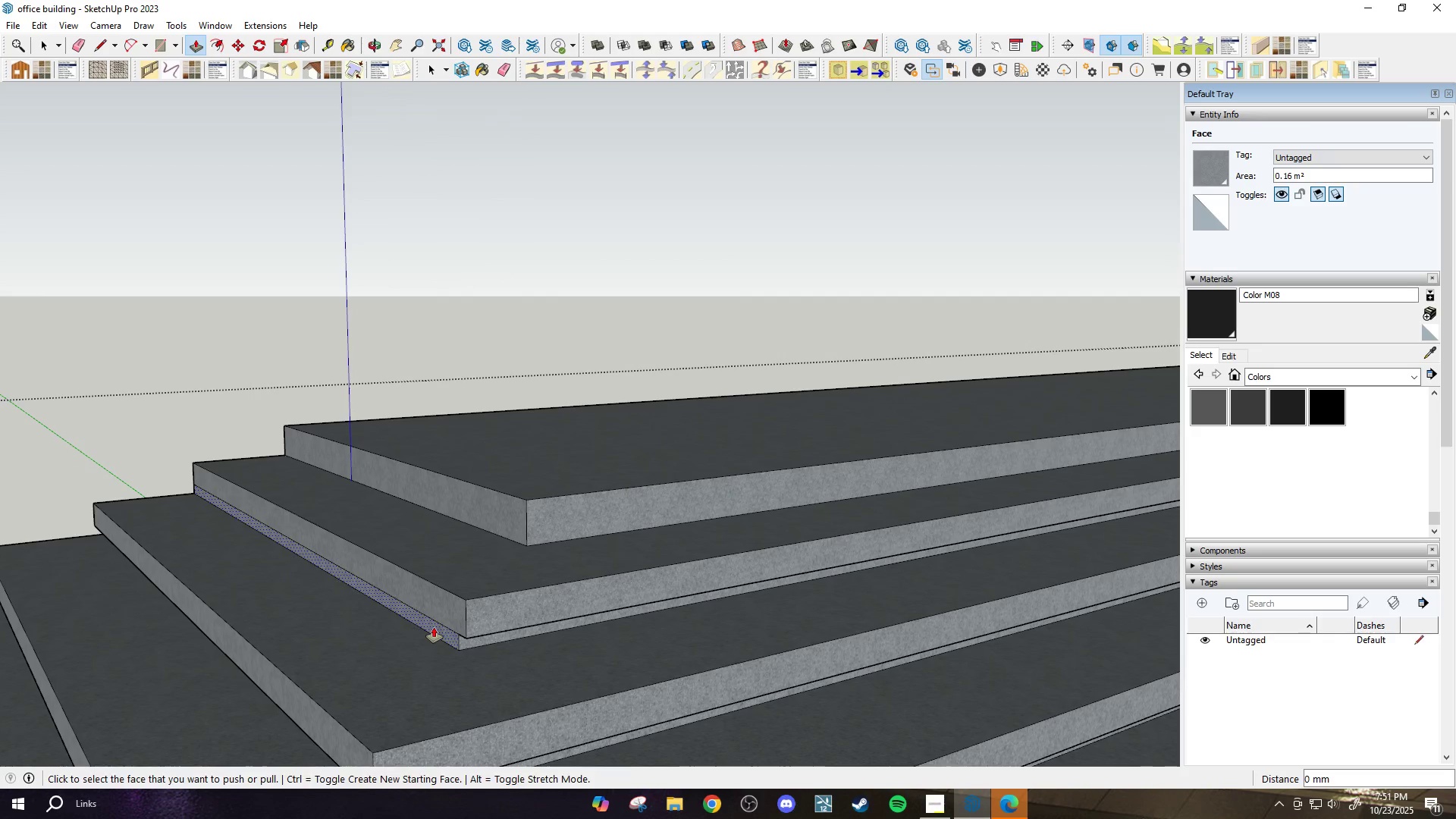 
double_click([434, 627])
 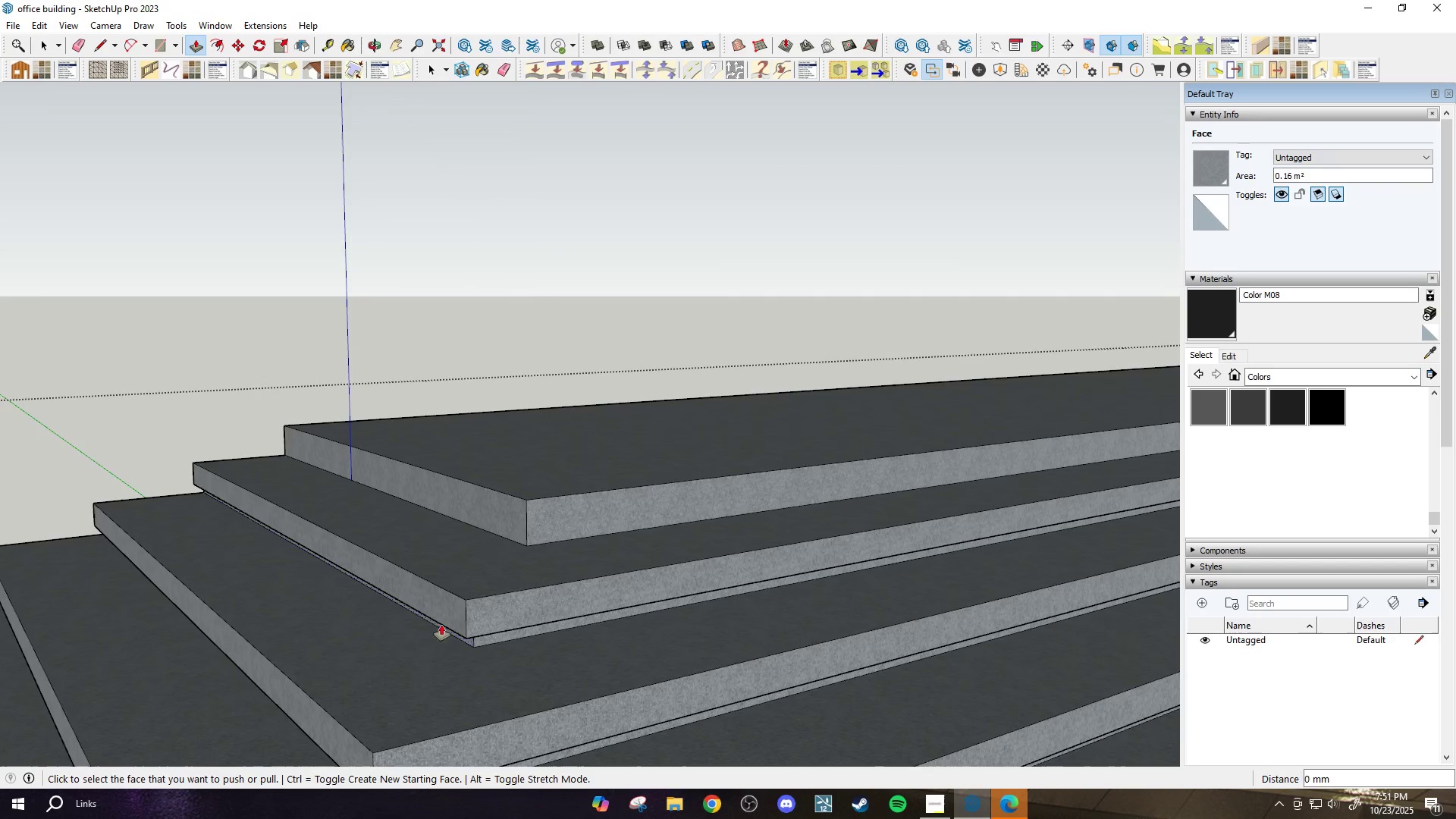 
scroll: coordinate [544, 534], scroll_direction: up, amount: 2.0
 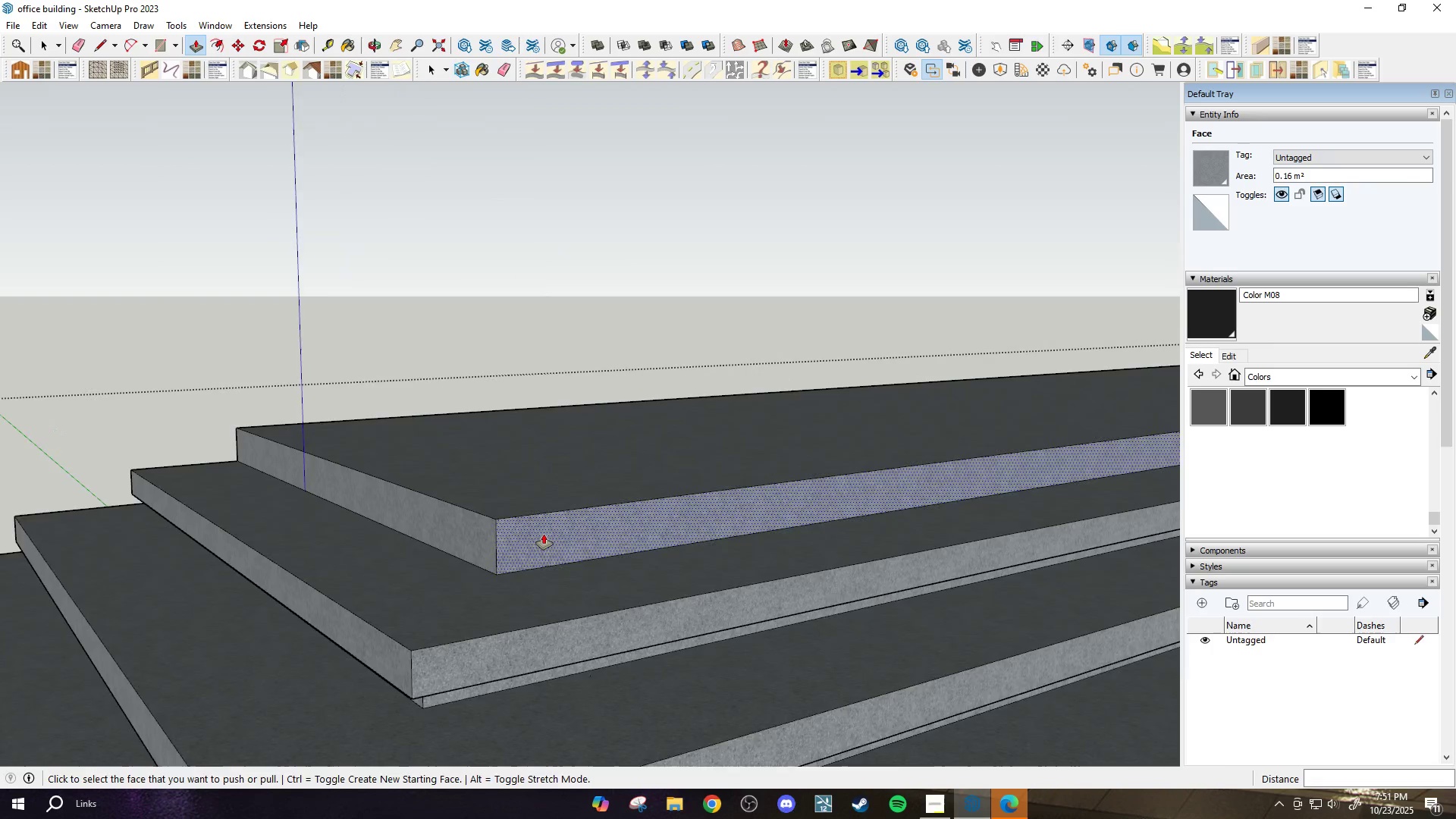 
key(Space)
 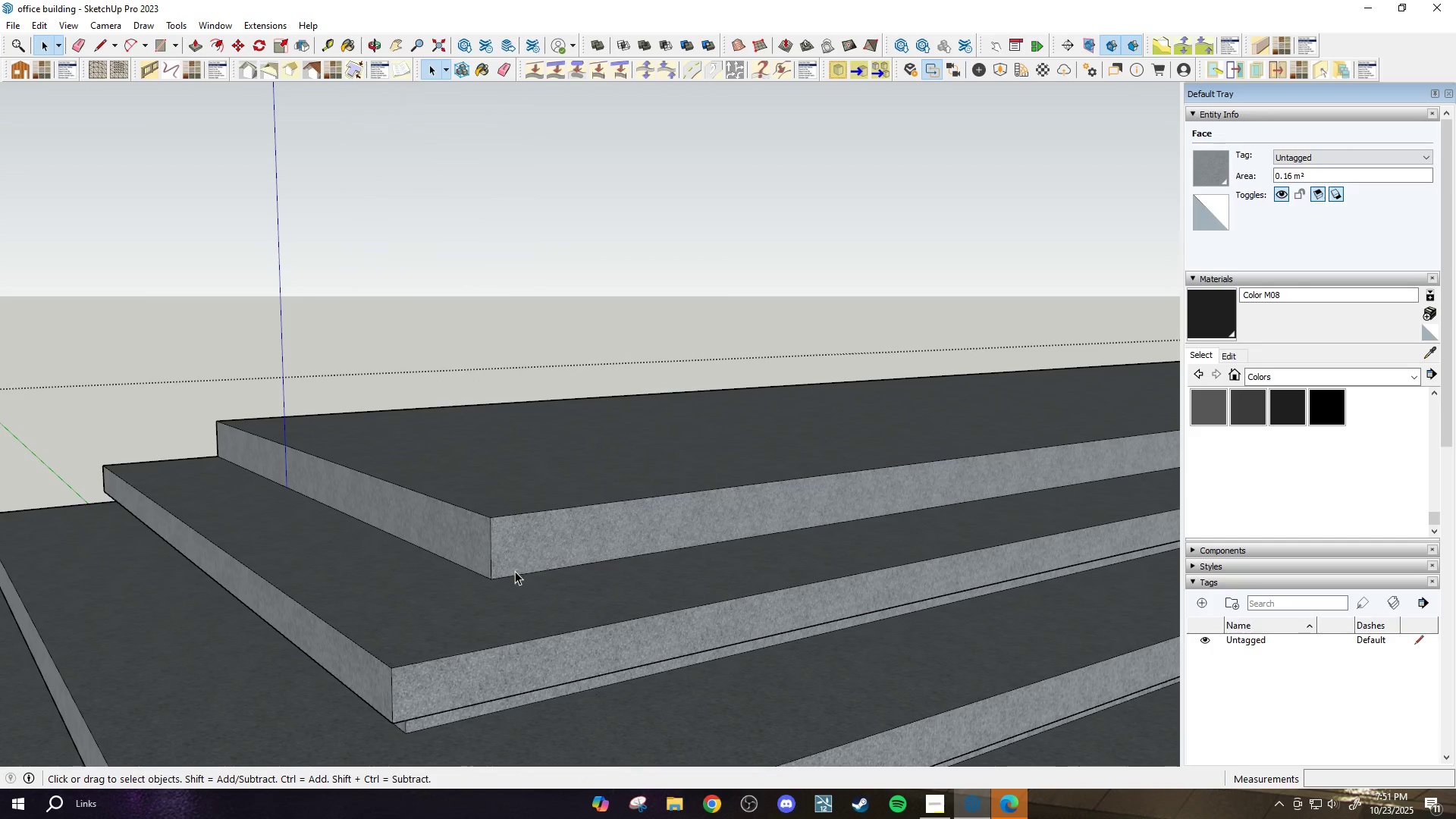 
left_click([515, 571])
 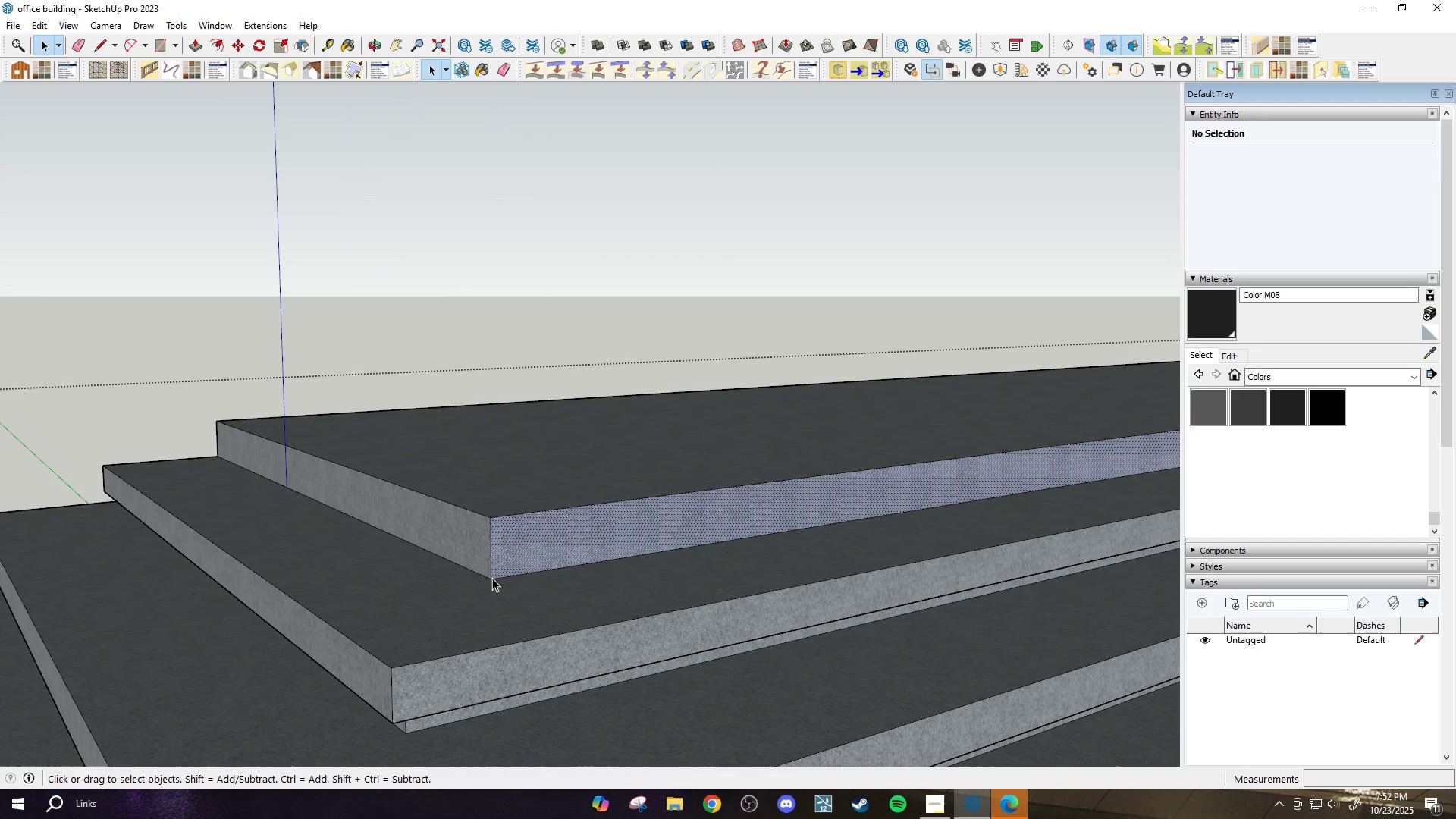 
left_click([492, 579])
 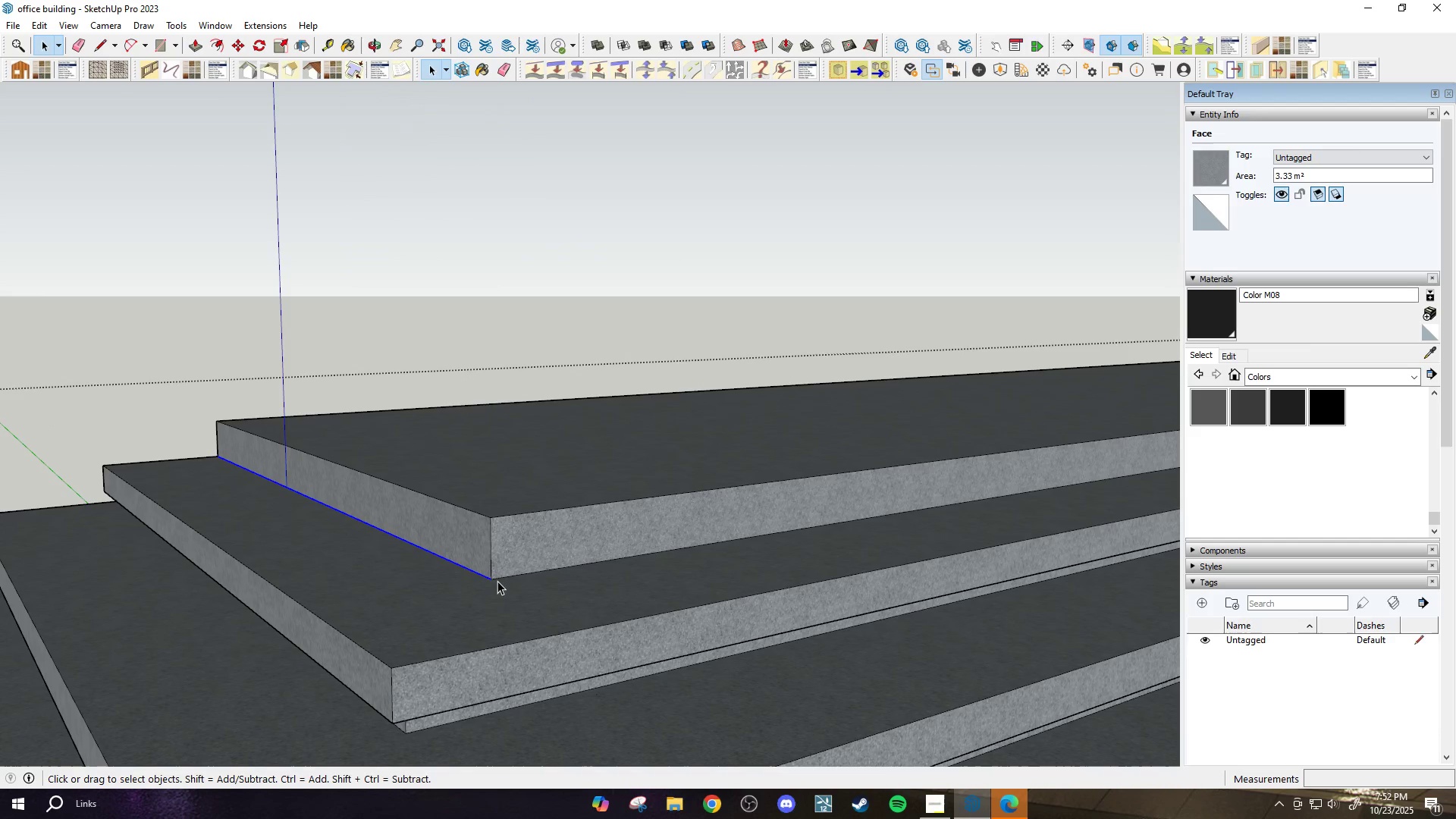 
hold_key(key=ControlLeft, duration=0.72)
left_click([503, 579])
 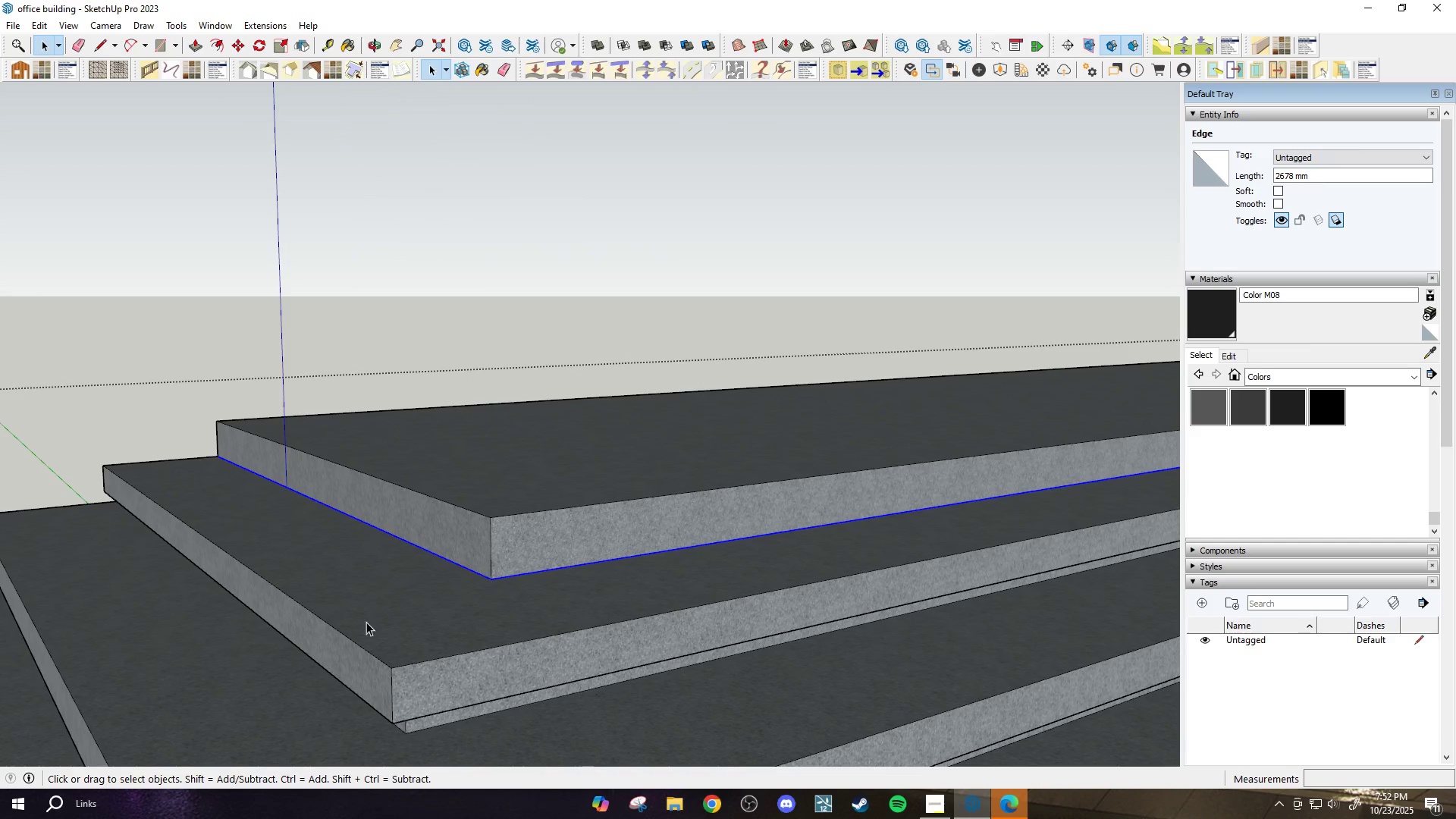 
scroll: coordinate [416, 580], scroll_direction: down, amount: 27.0
 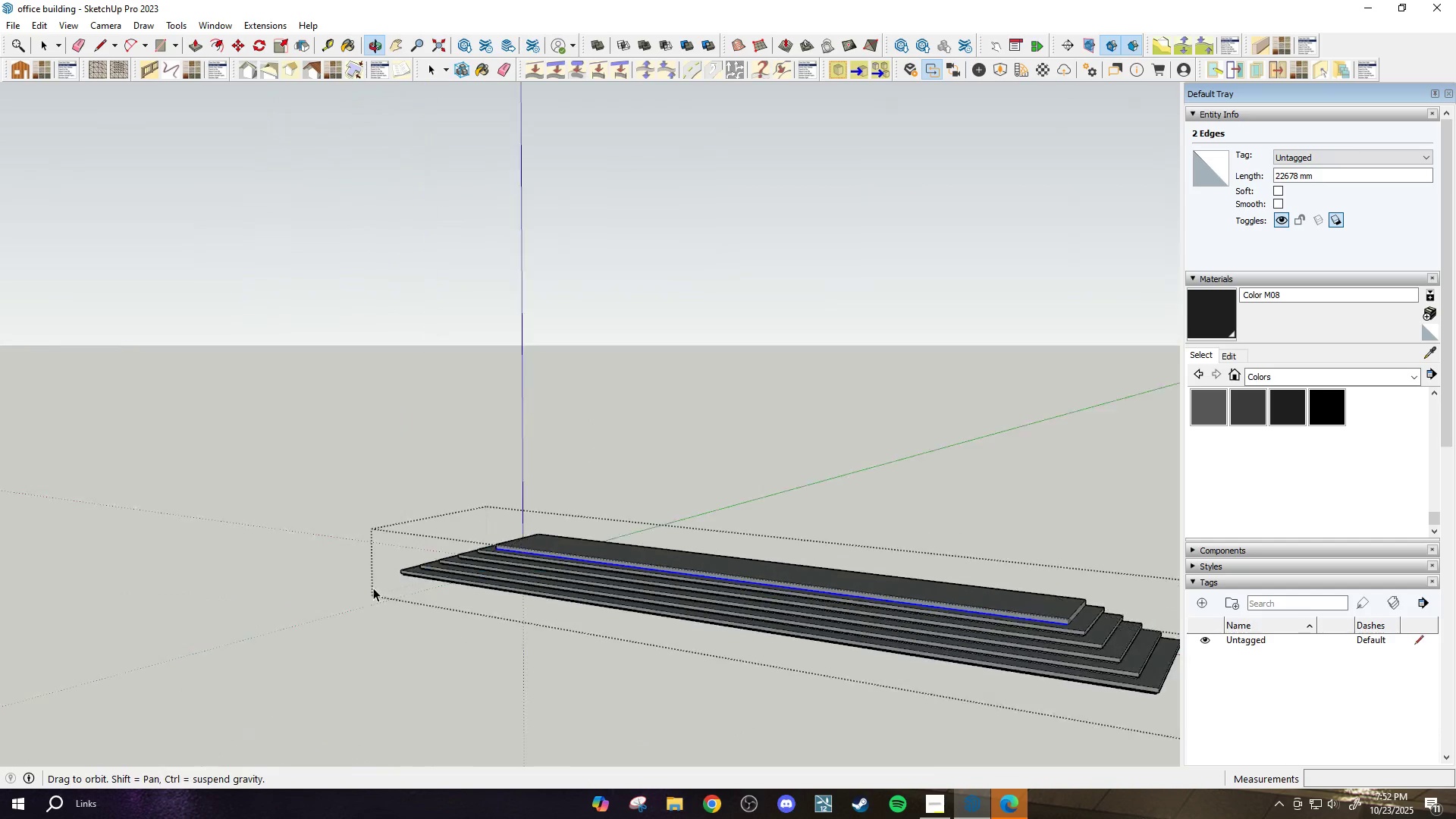 
scroll: coordinate [940, 617], scroll_direction: up, amount: 19.0
 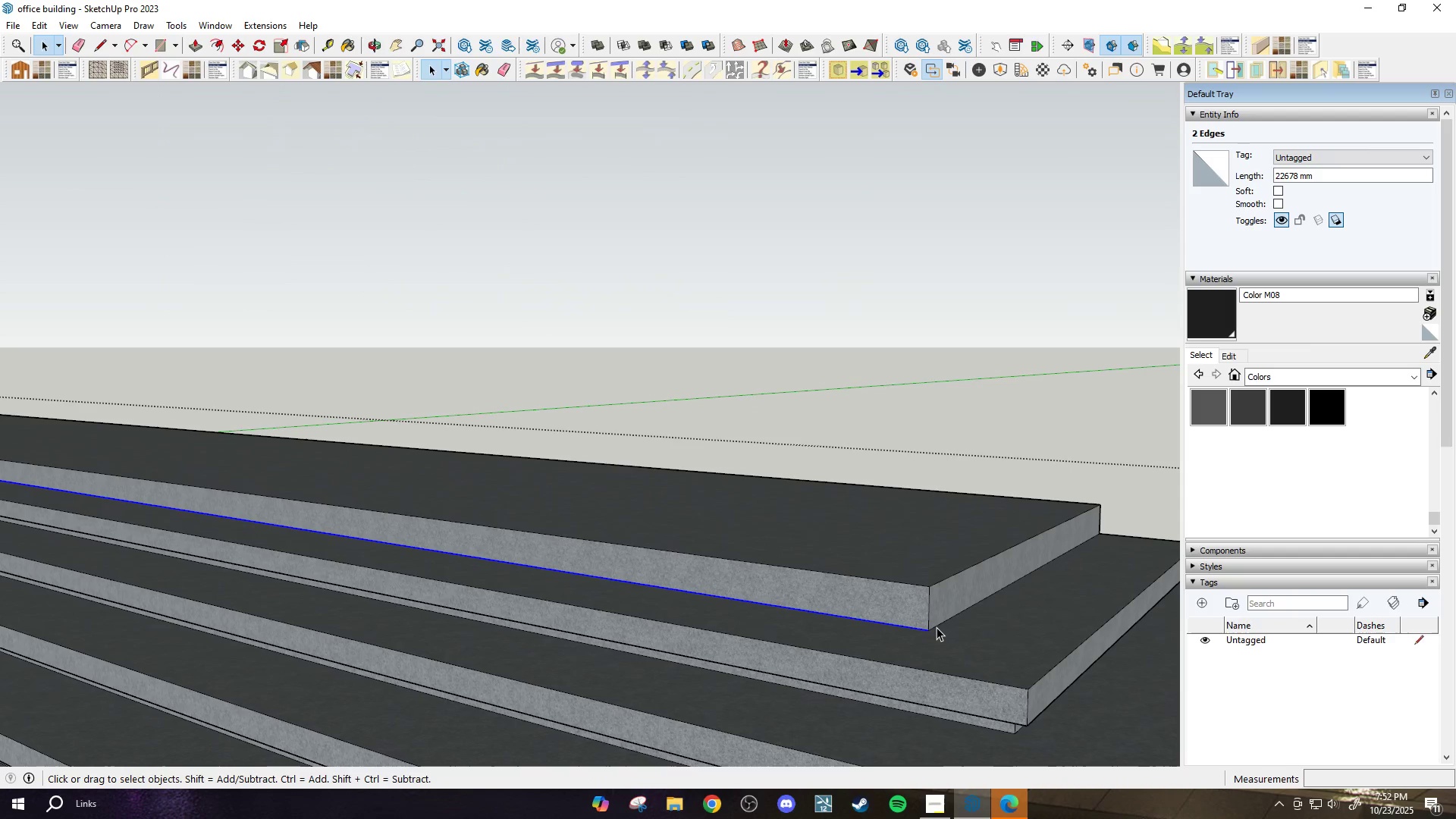 
key(Control+ControlLeft)
 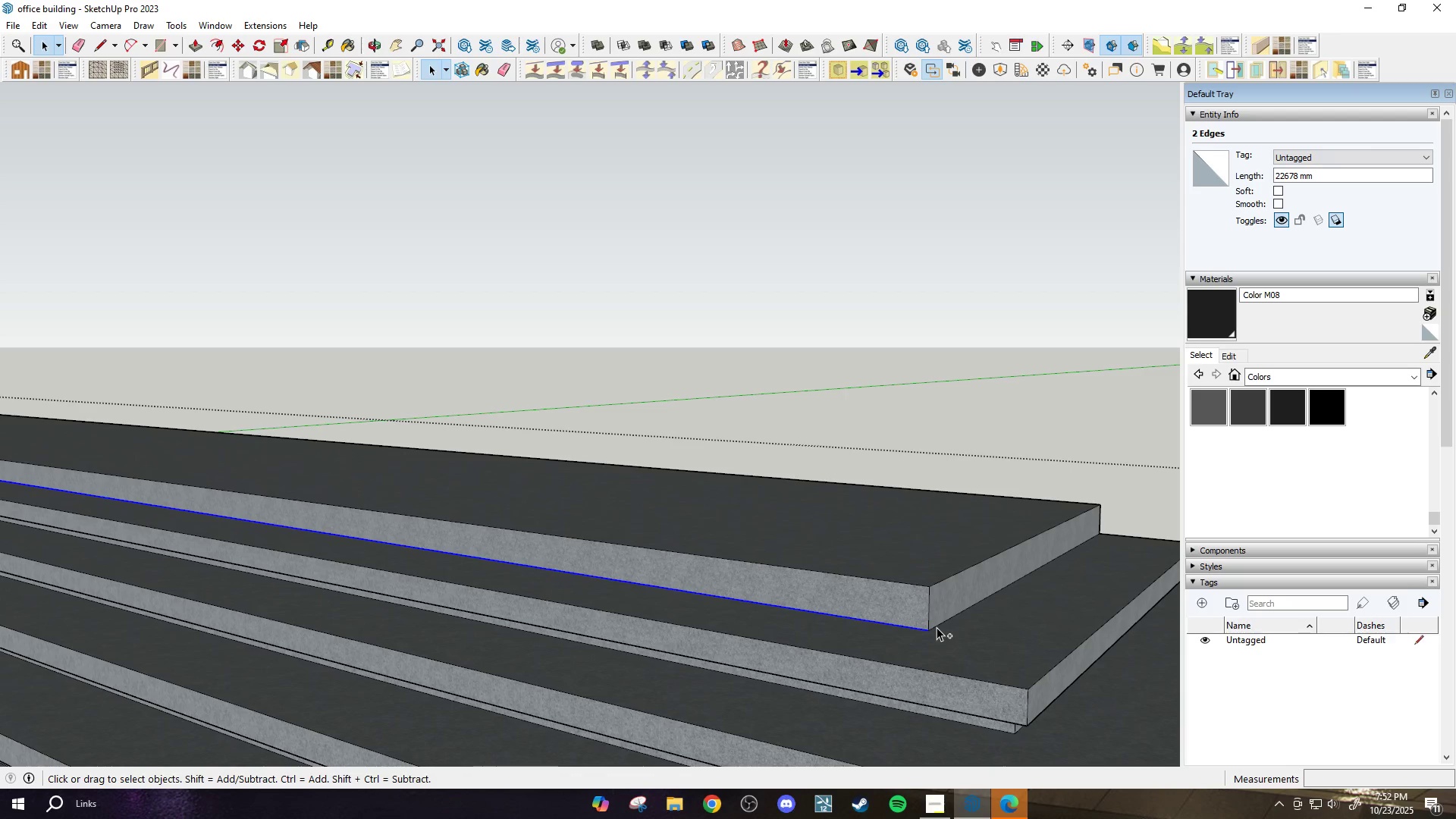 
left_click([937, 627])
 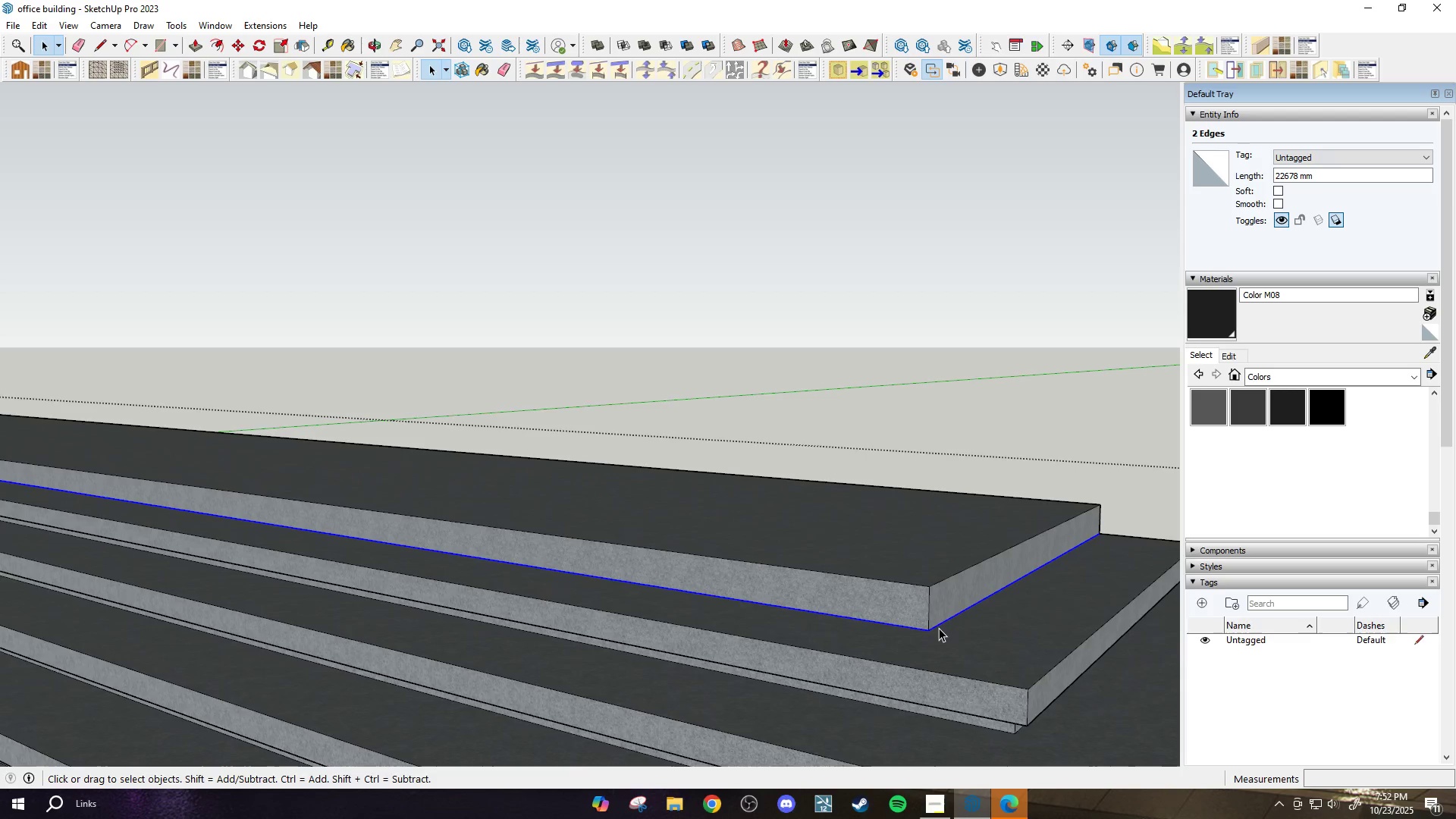 
scroll: coordinate [938, 631], scroll_direction: up, amount: 9.0
 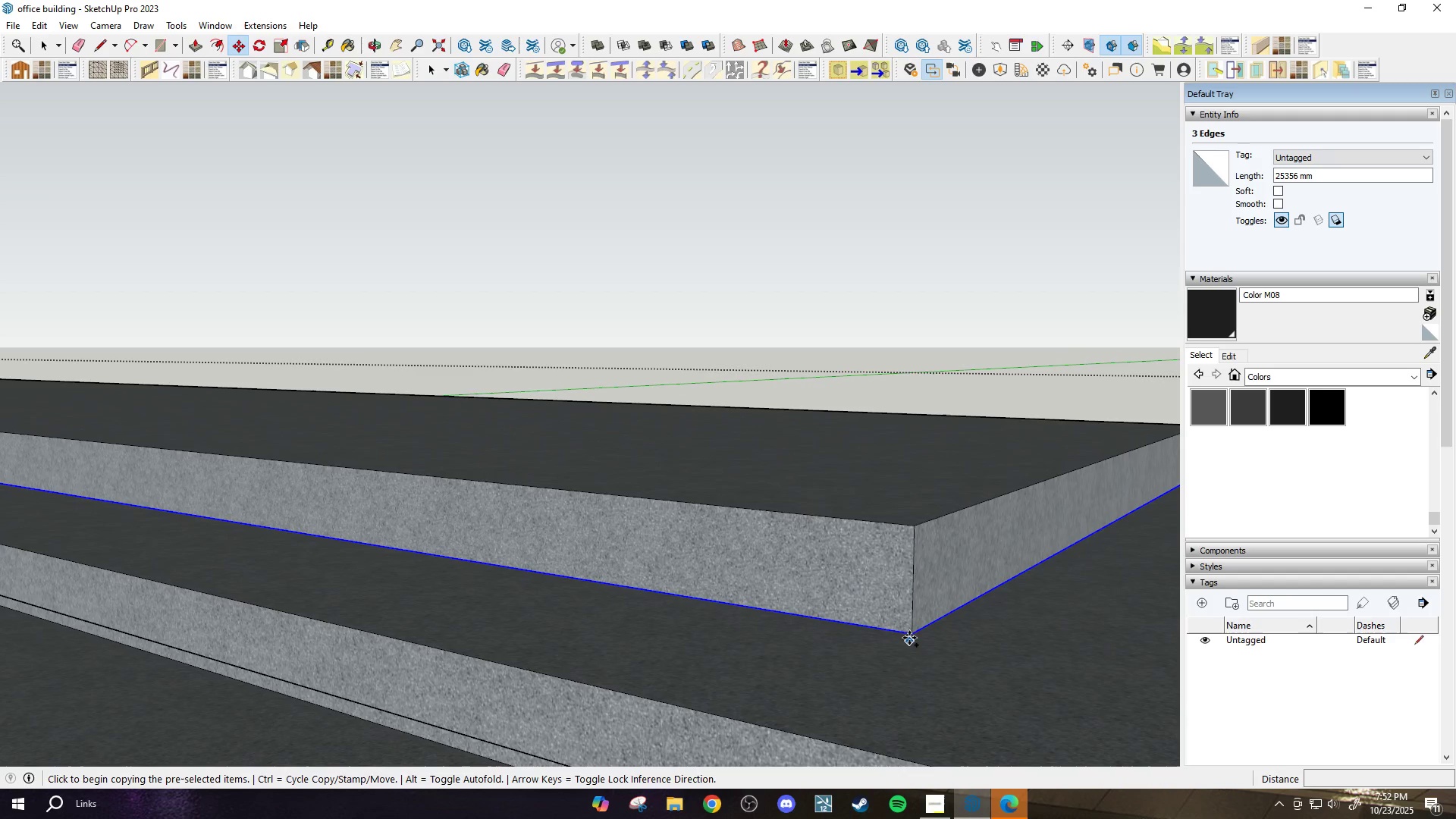 
key(M)
 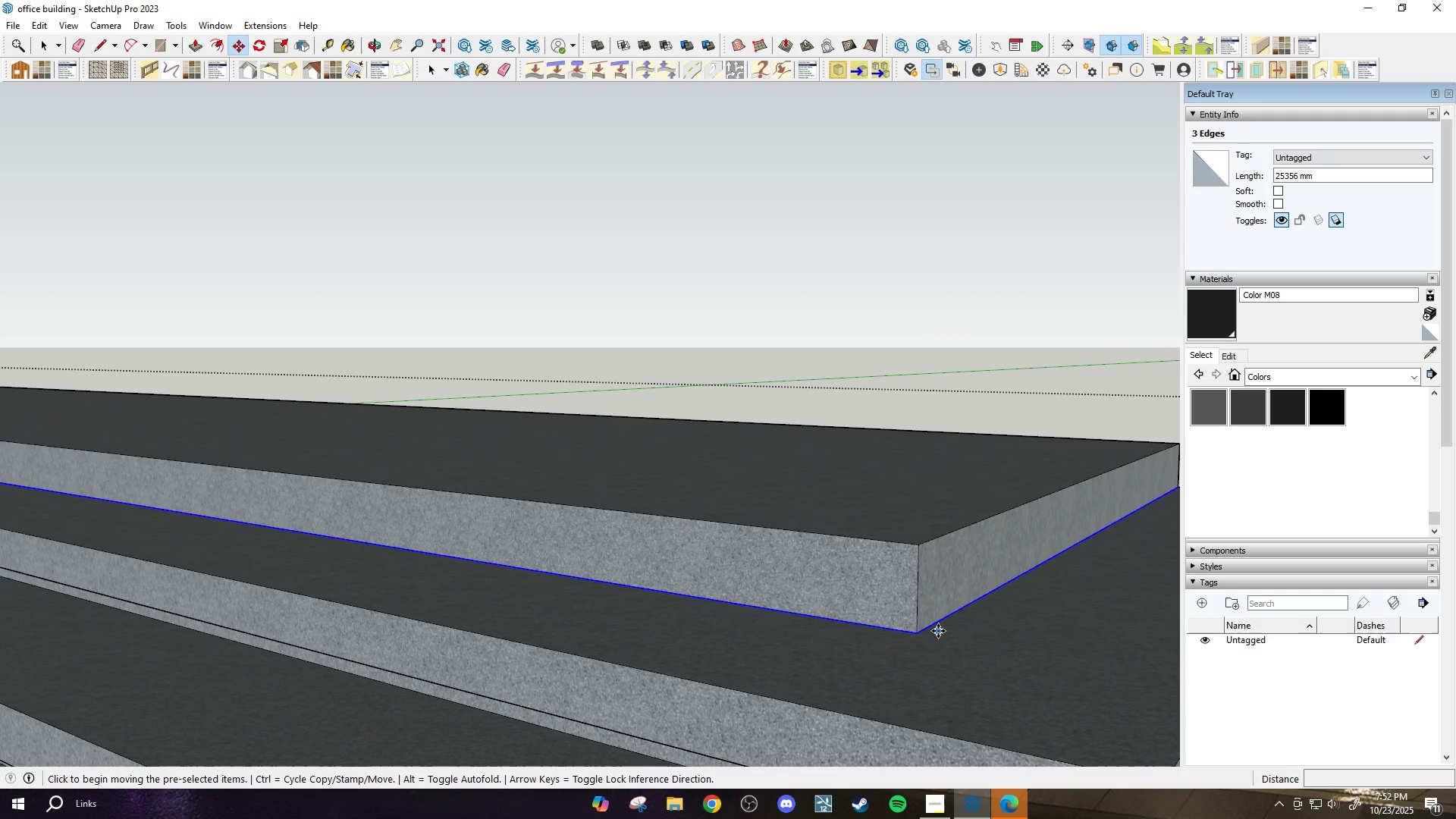 
key(Control+ControlLeft)
 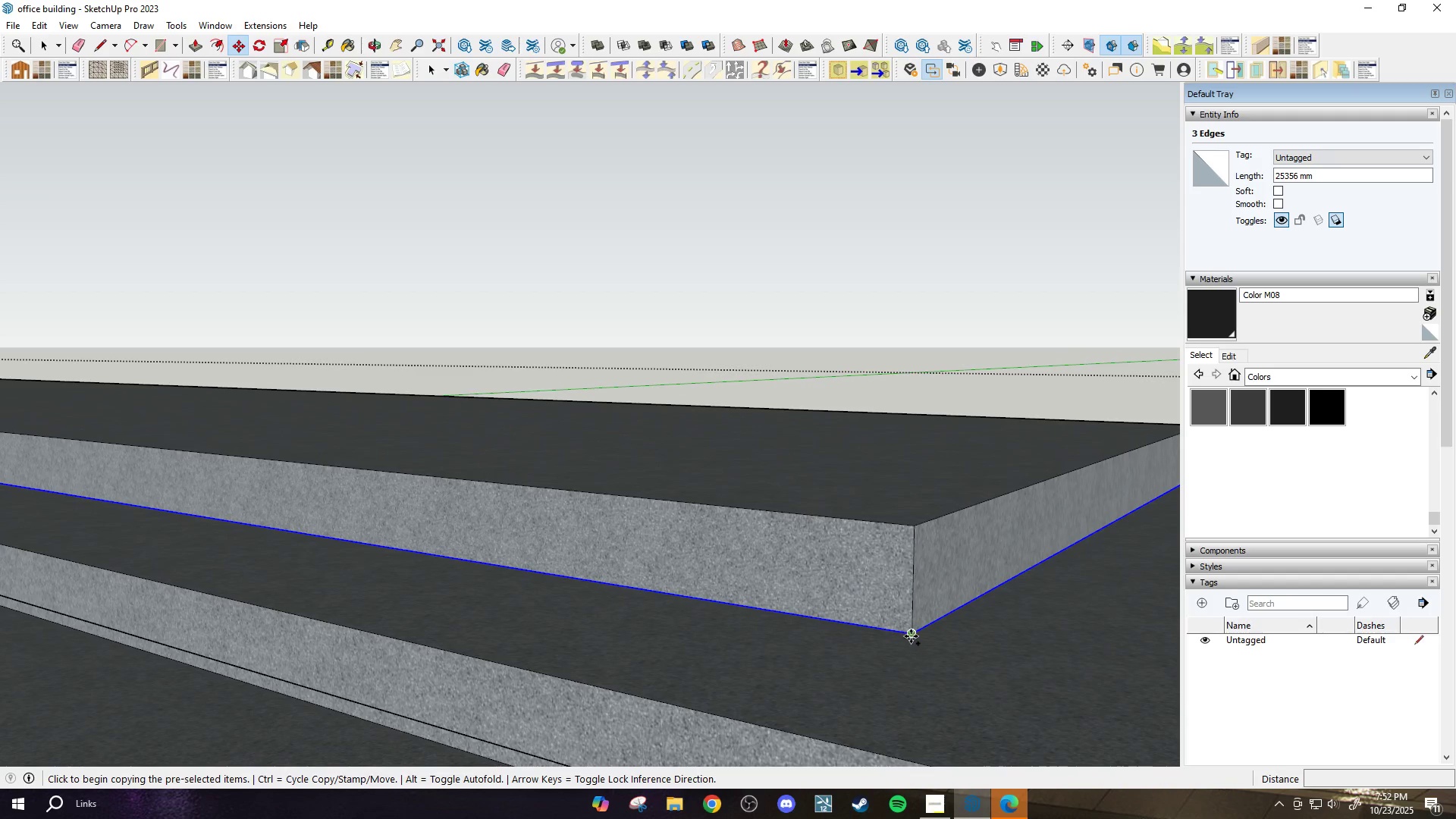 
left_click([911, 636])
 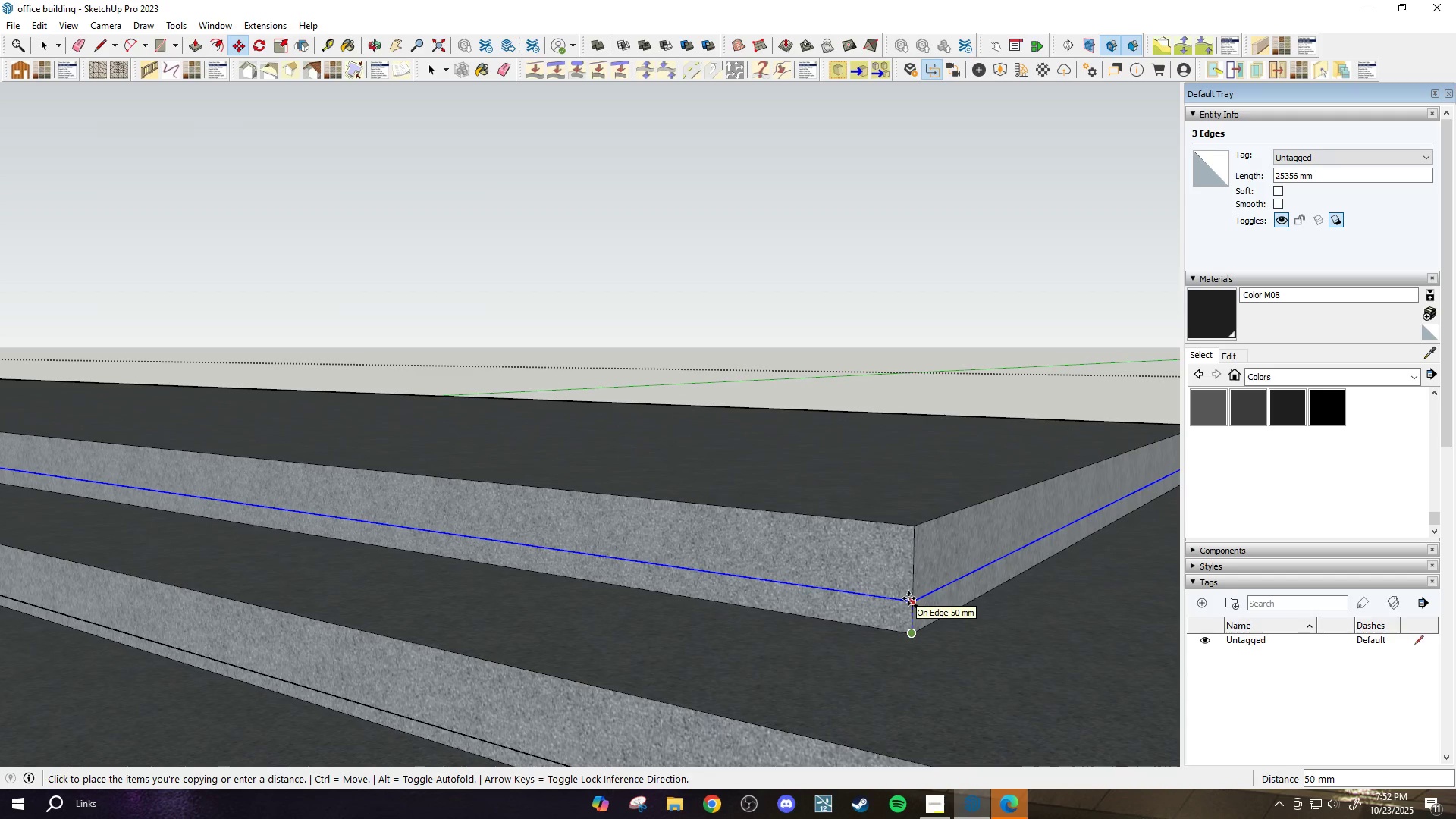 
left_click([908, 598])
 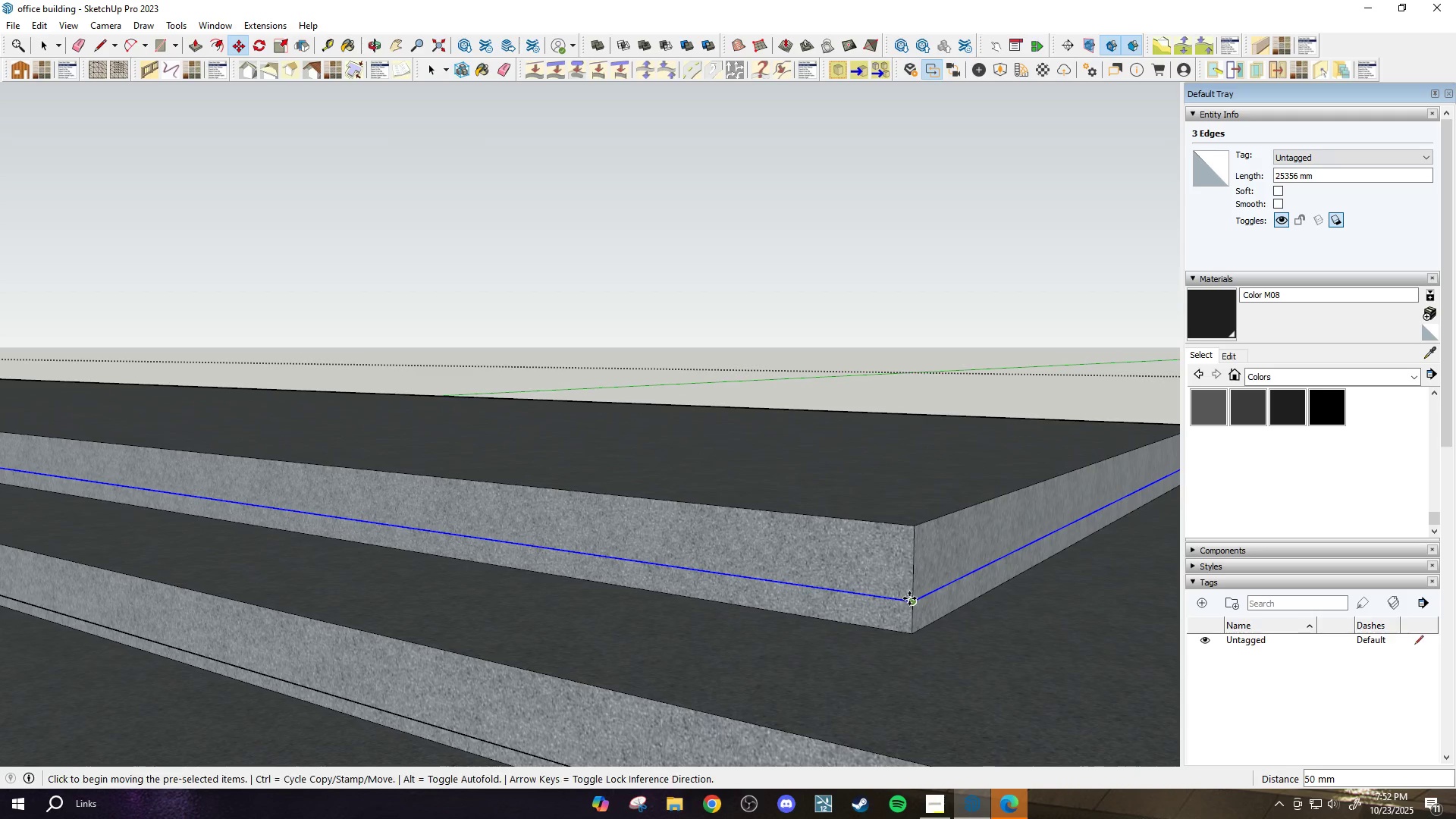 
scroll: coordinate [929, 610], scroll_direction: up, amount: 7.0
 